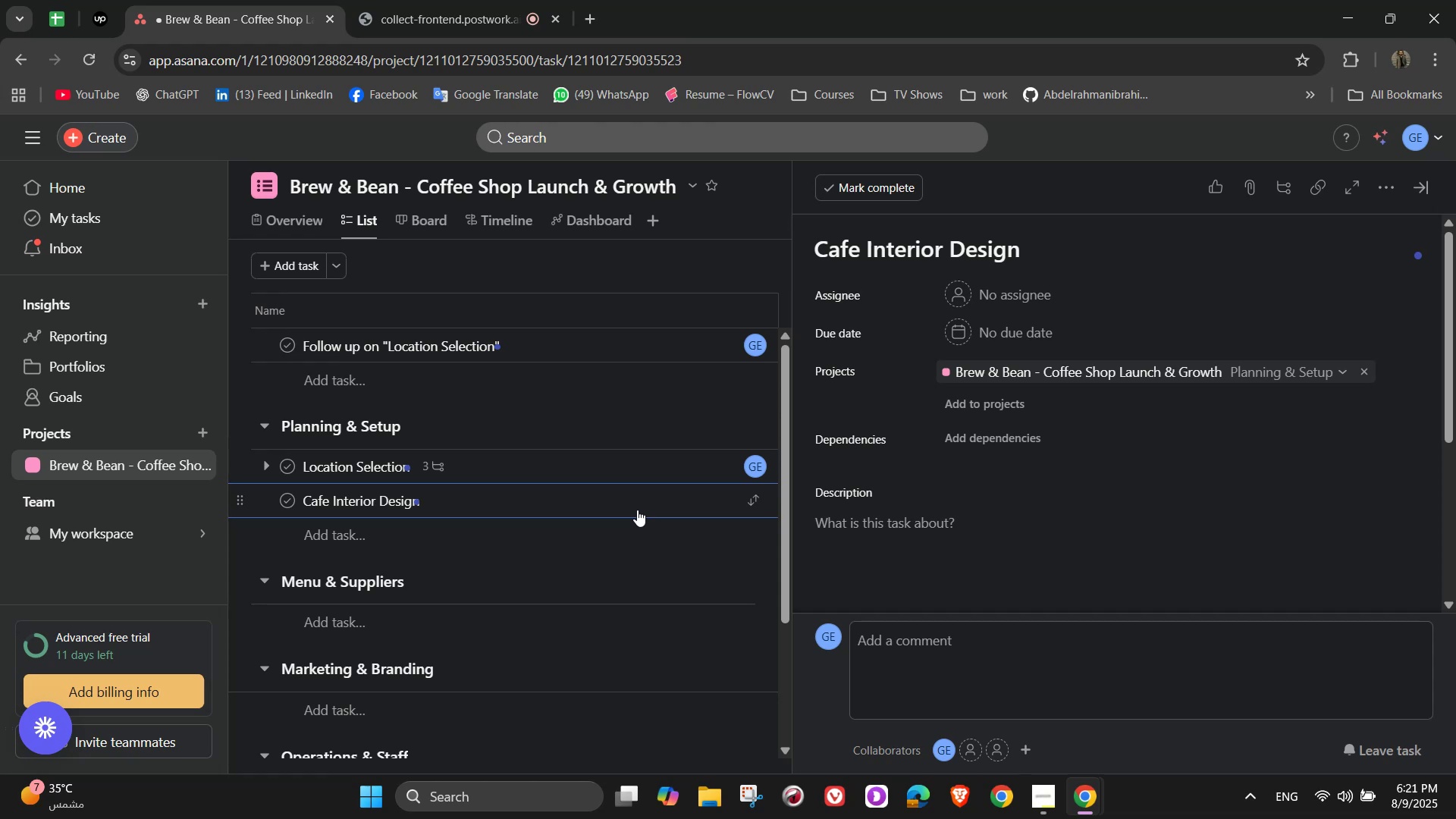 
left_click([1029, 293])
 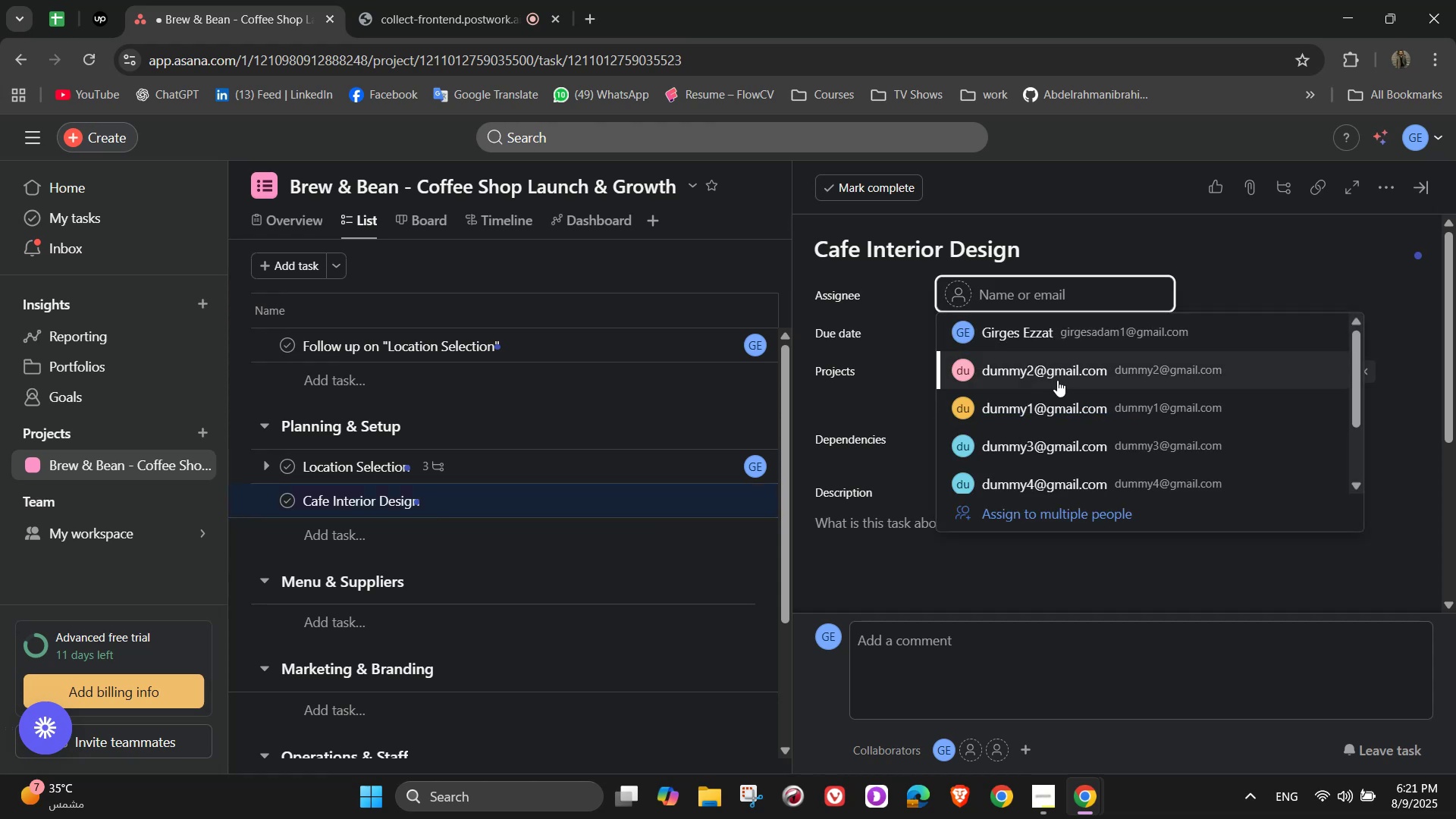 
left_click([1064, 405])
 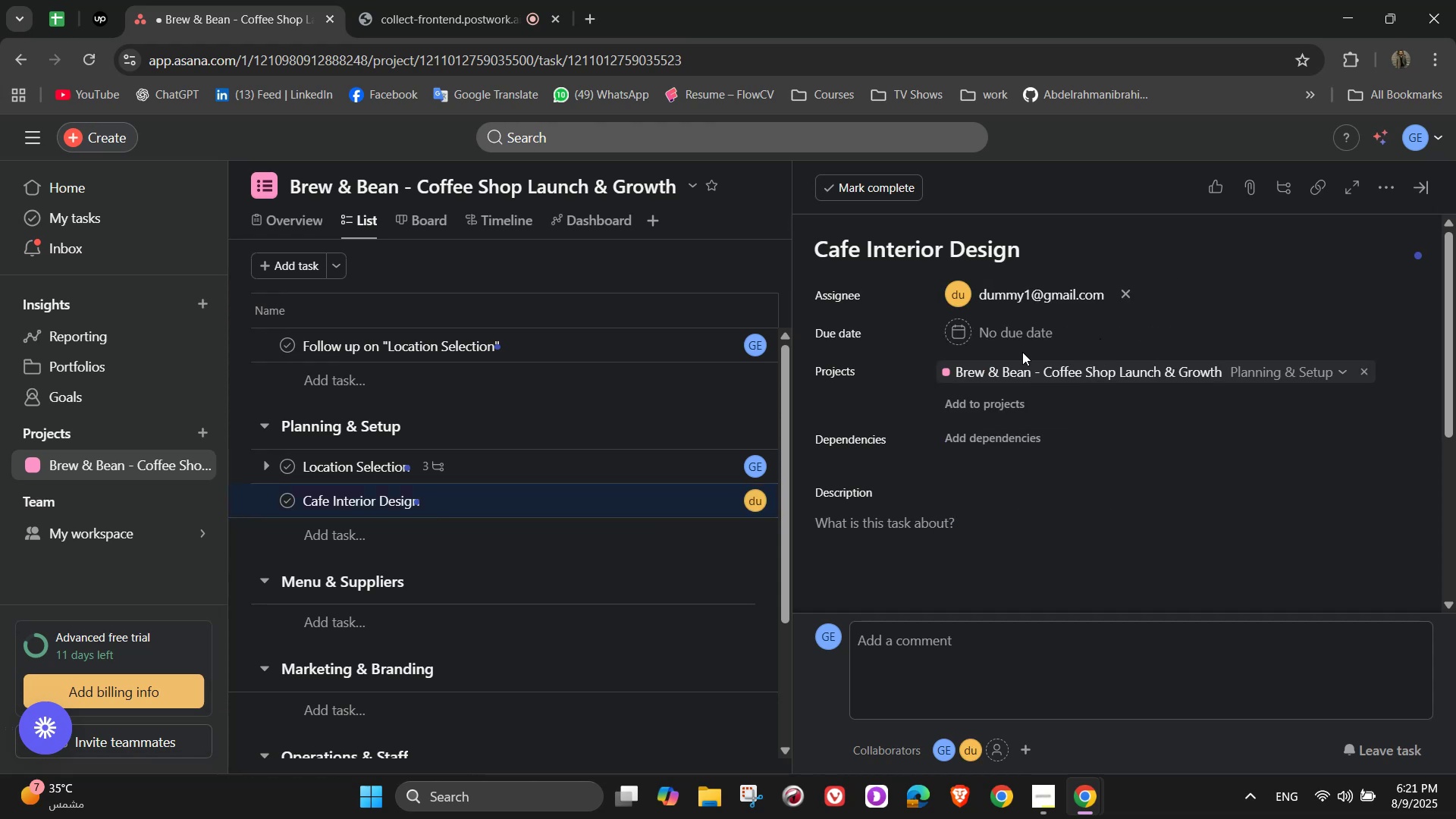 
left_click([752, 346])
 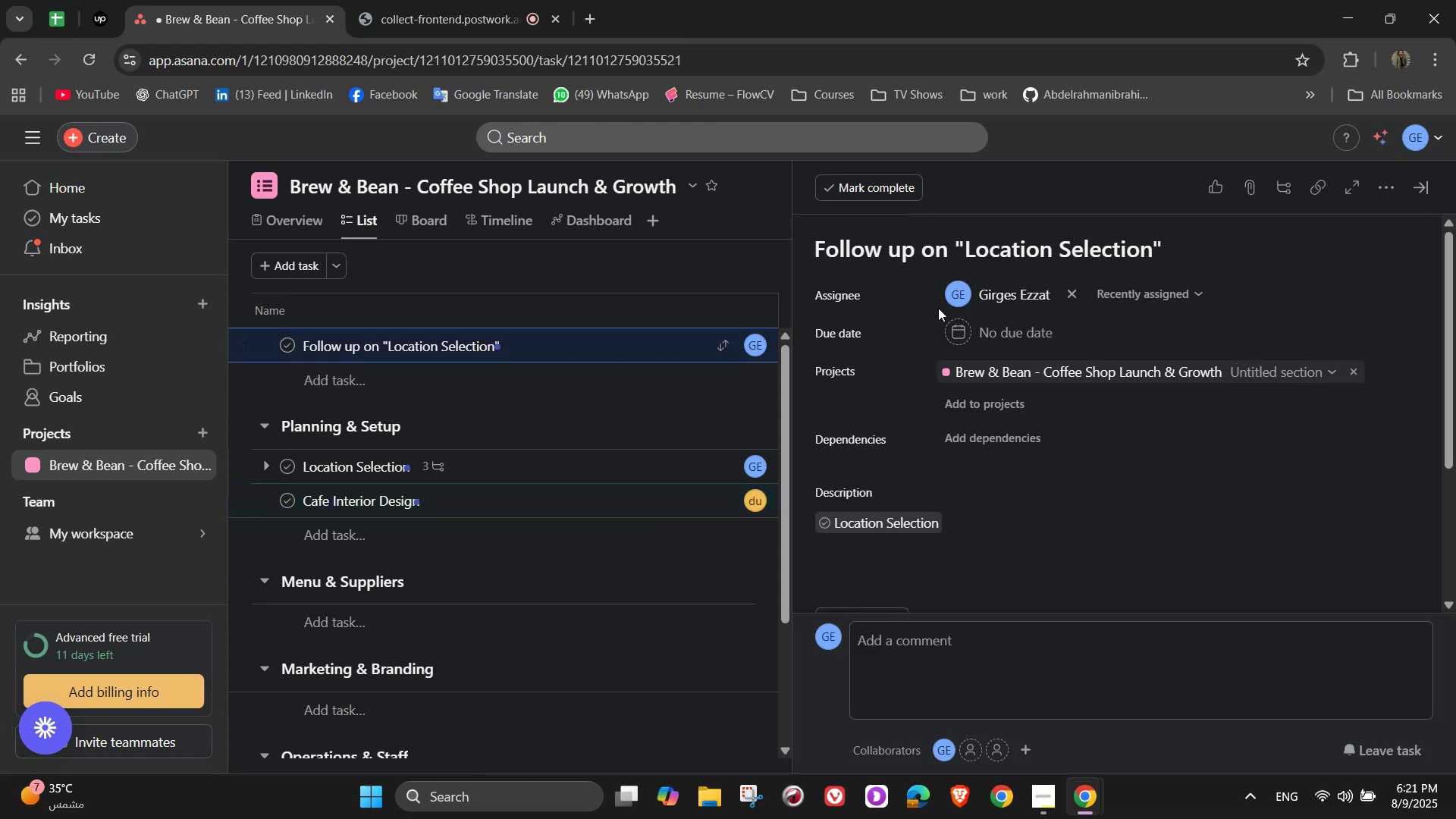 
left_click([990, 303])
 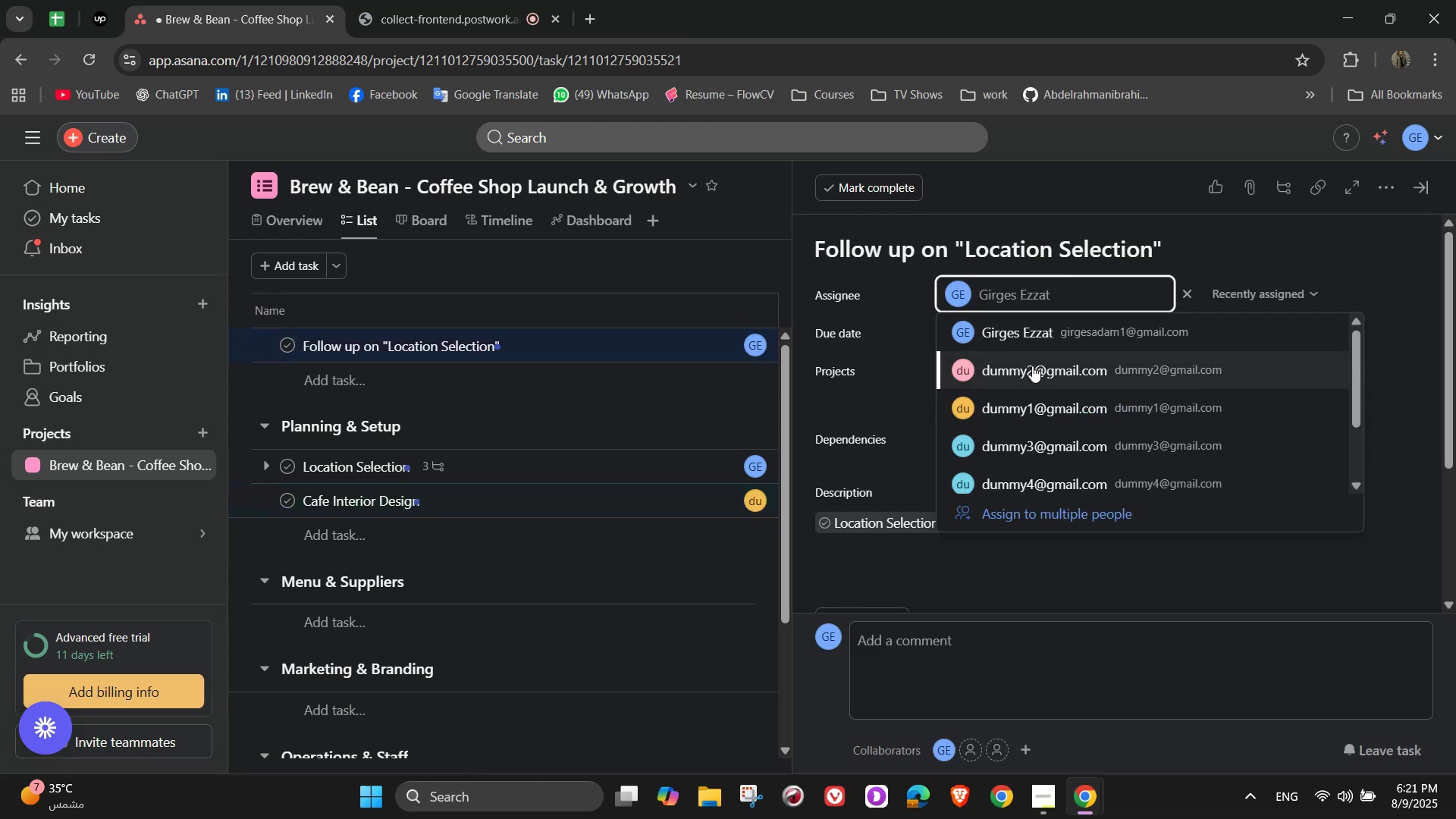 
left_click([1011, 408])
 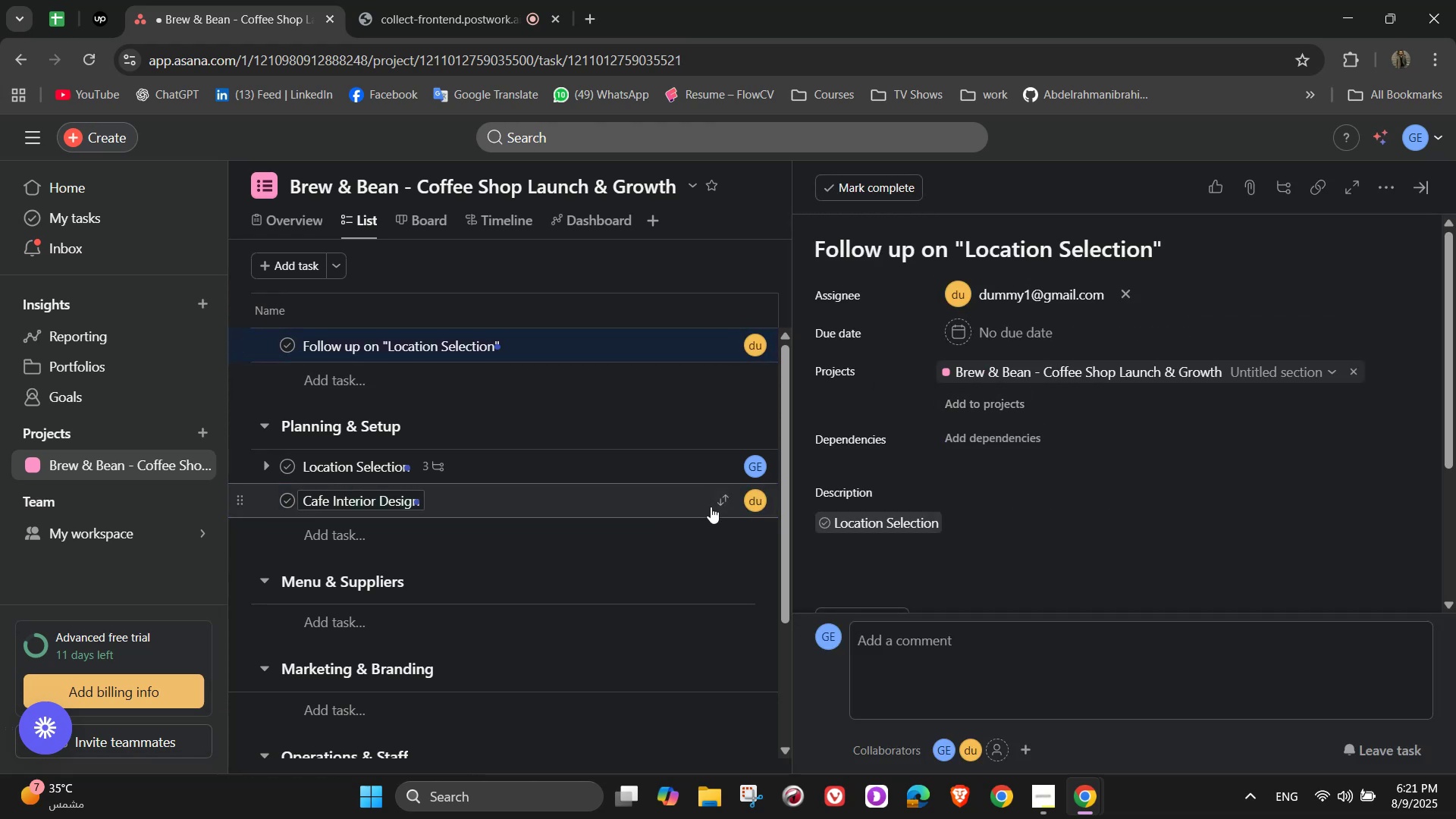 
left_click([667, 513])
 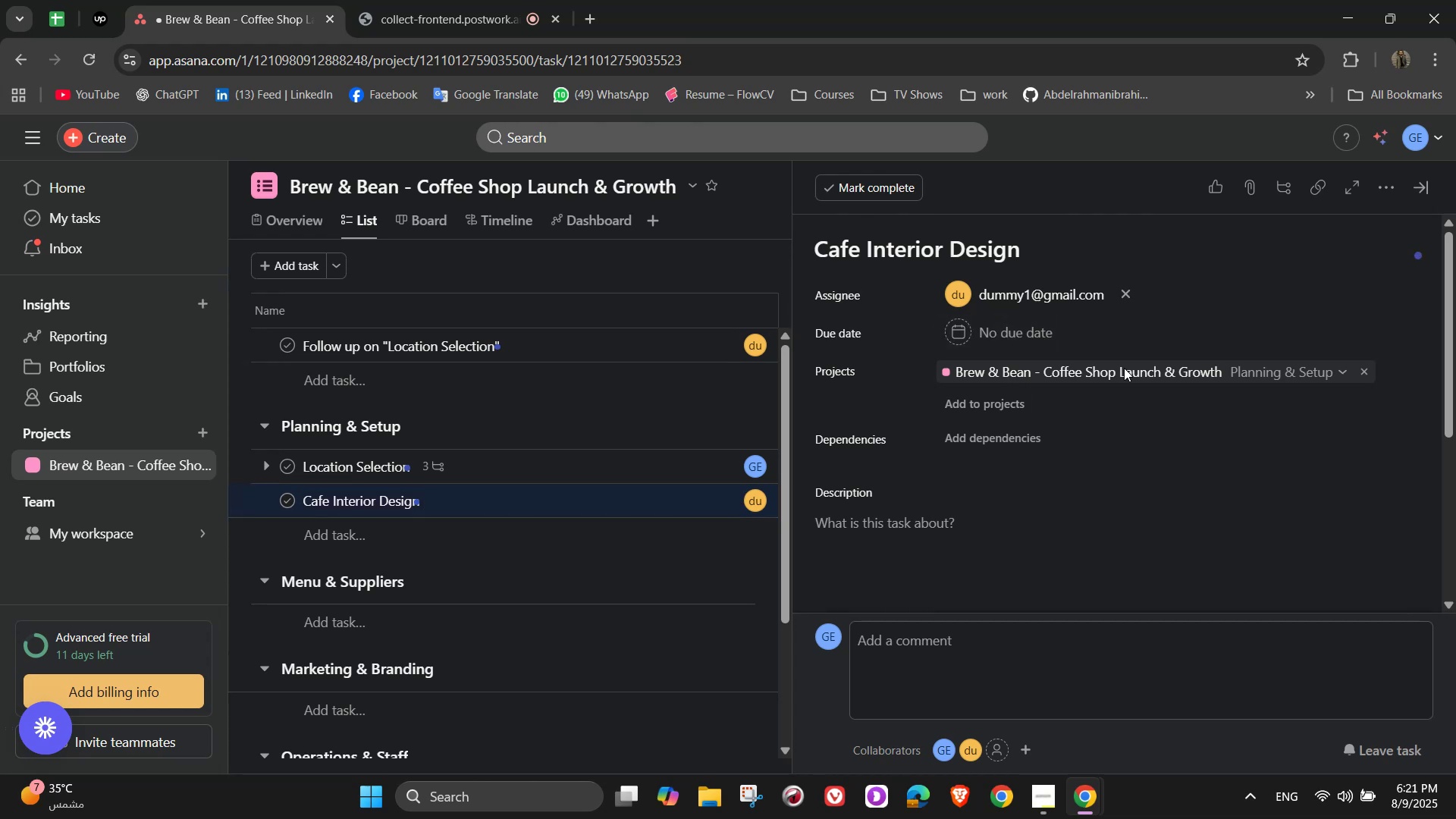 
scroll: coordinate [1153, 484], scroll_direction: down, amount: 1.0
 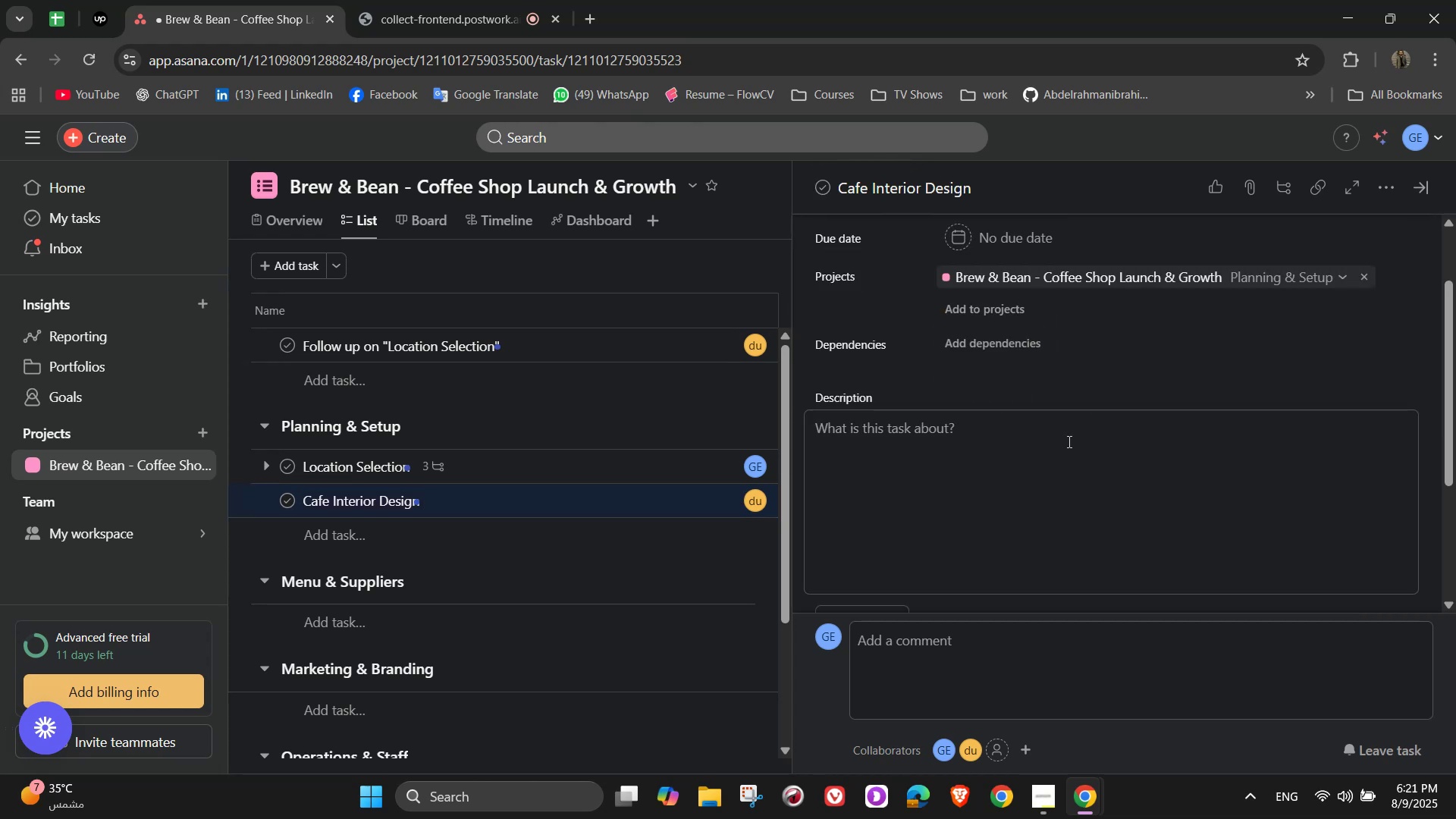 
scroll: coordinate [1247, 299], scroll_direction: up, amount: 3.0
 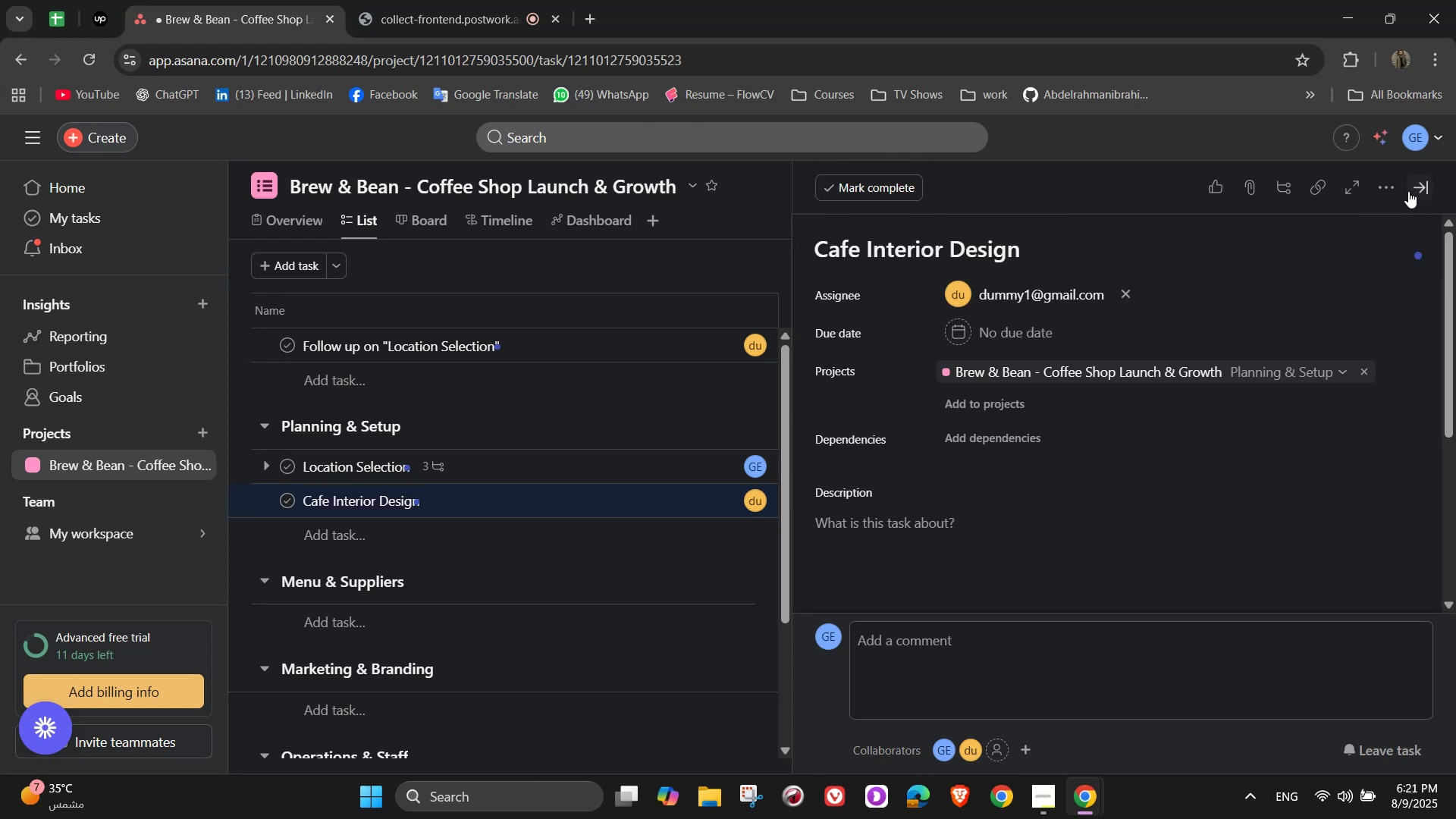 
left_click([1383, 188])
 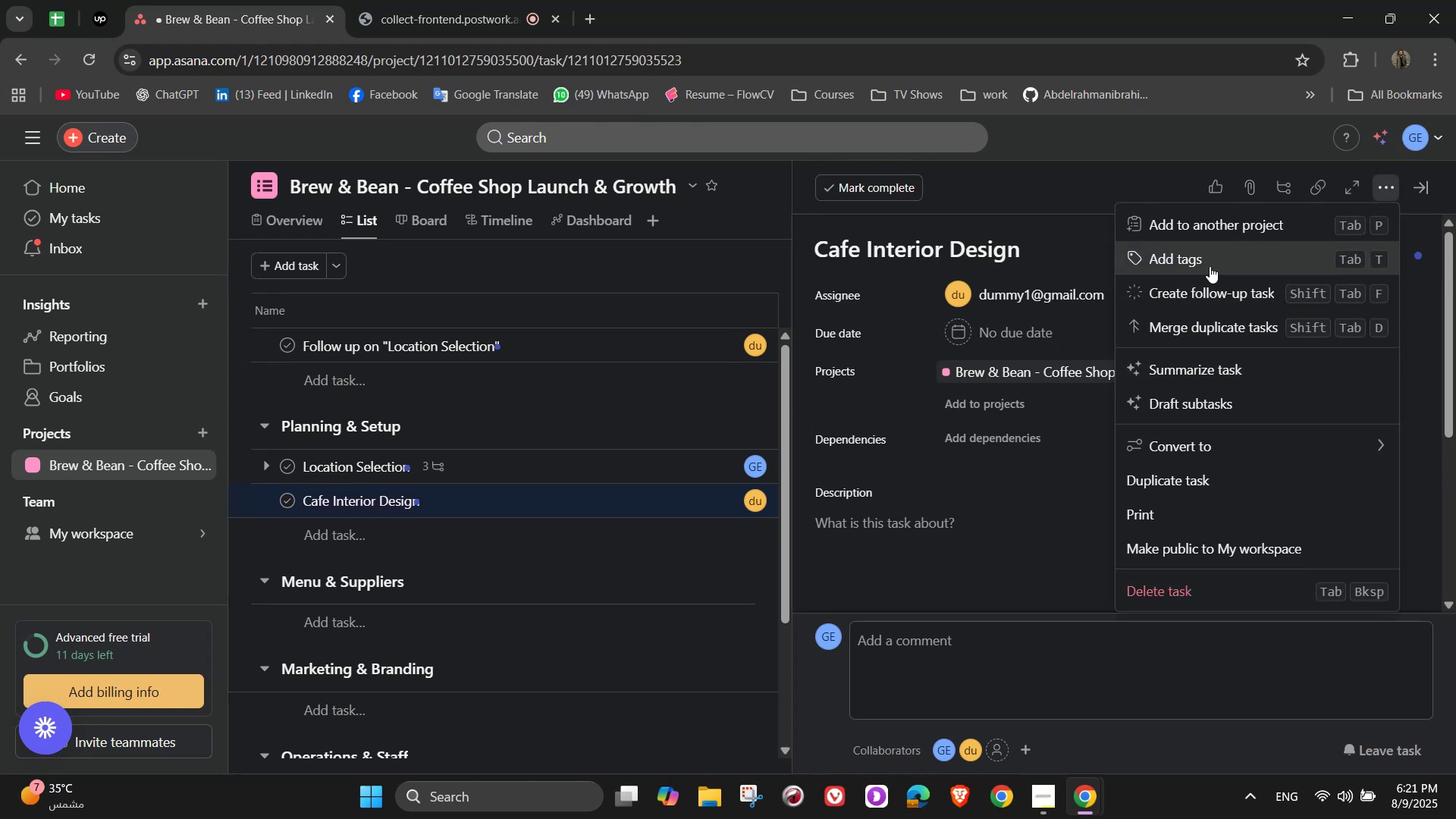 
left_click([1203, 261])
 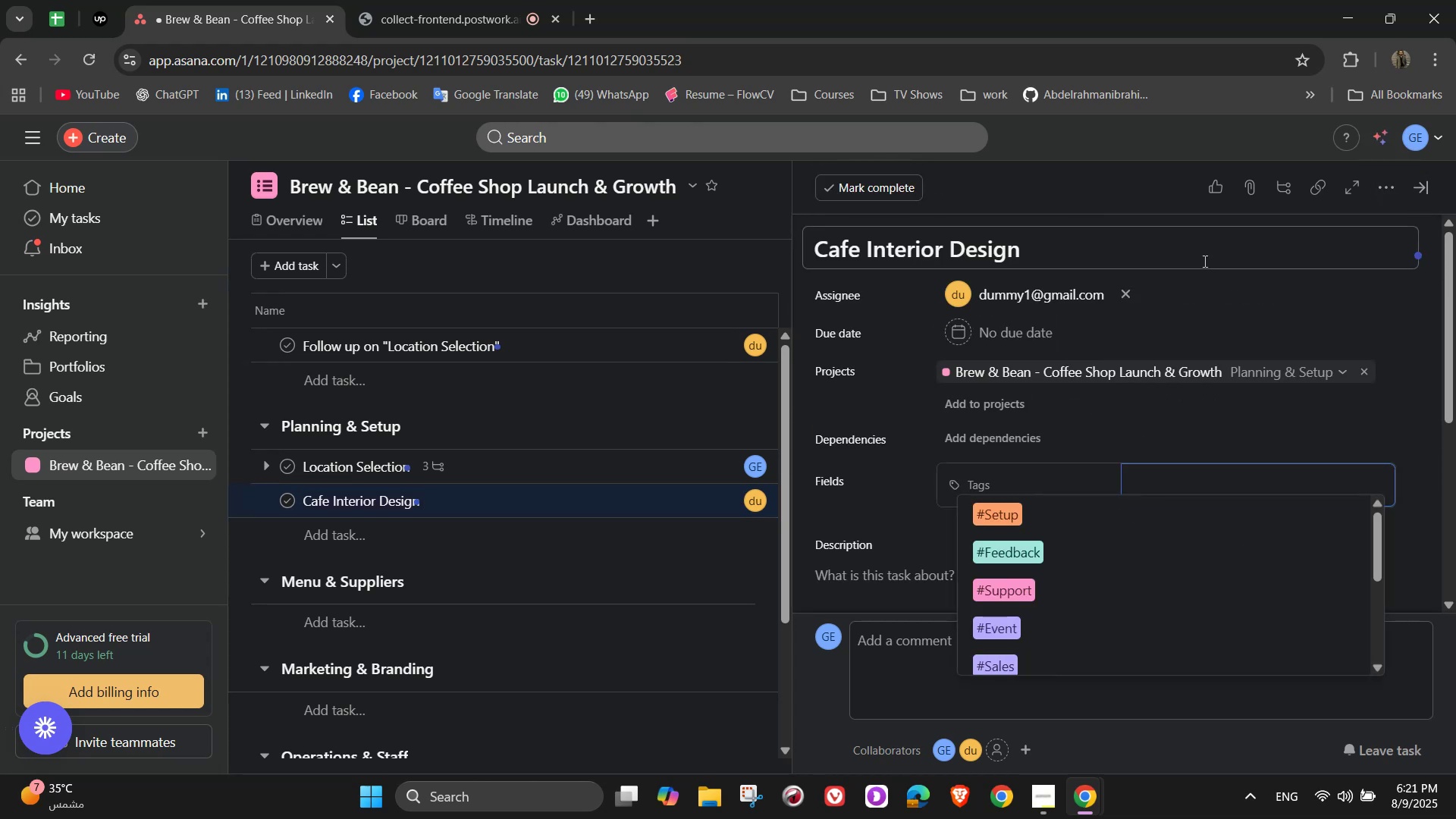 
scroll: coordinate [1159, 543], scroll_direction: down, amount: 5.0
 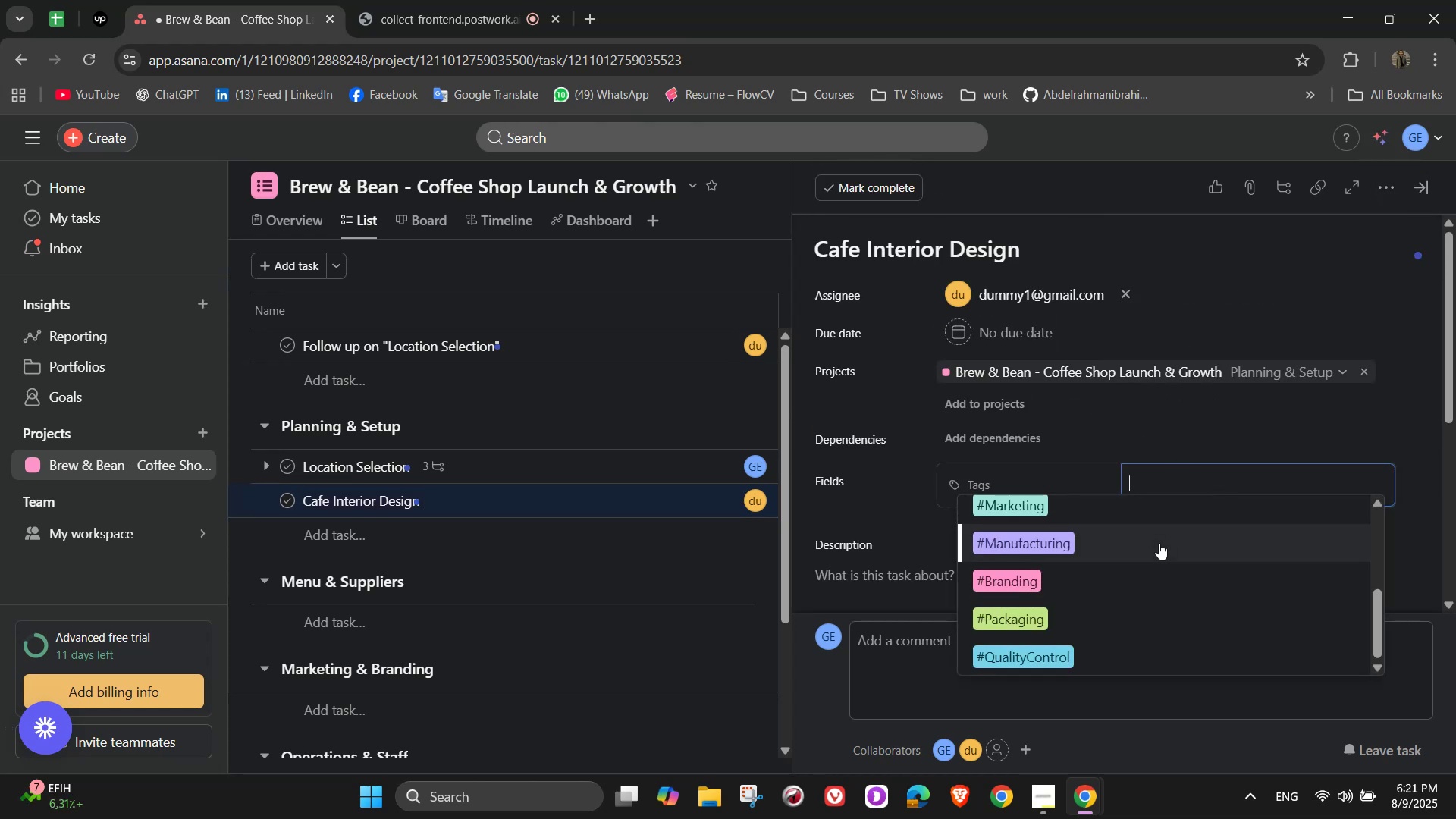 
scroll: coordinate [1159, 543], scroll_direction: up, amount: 2.0
 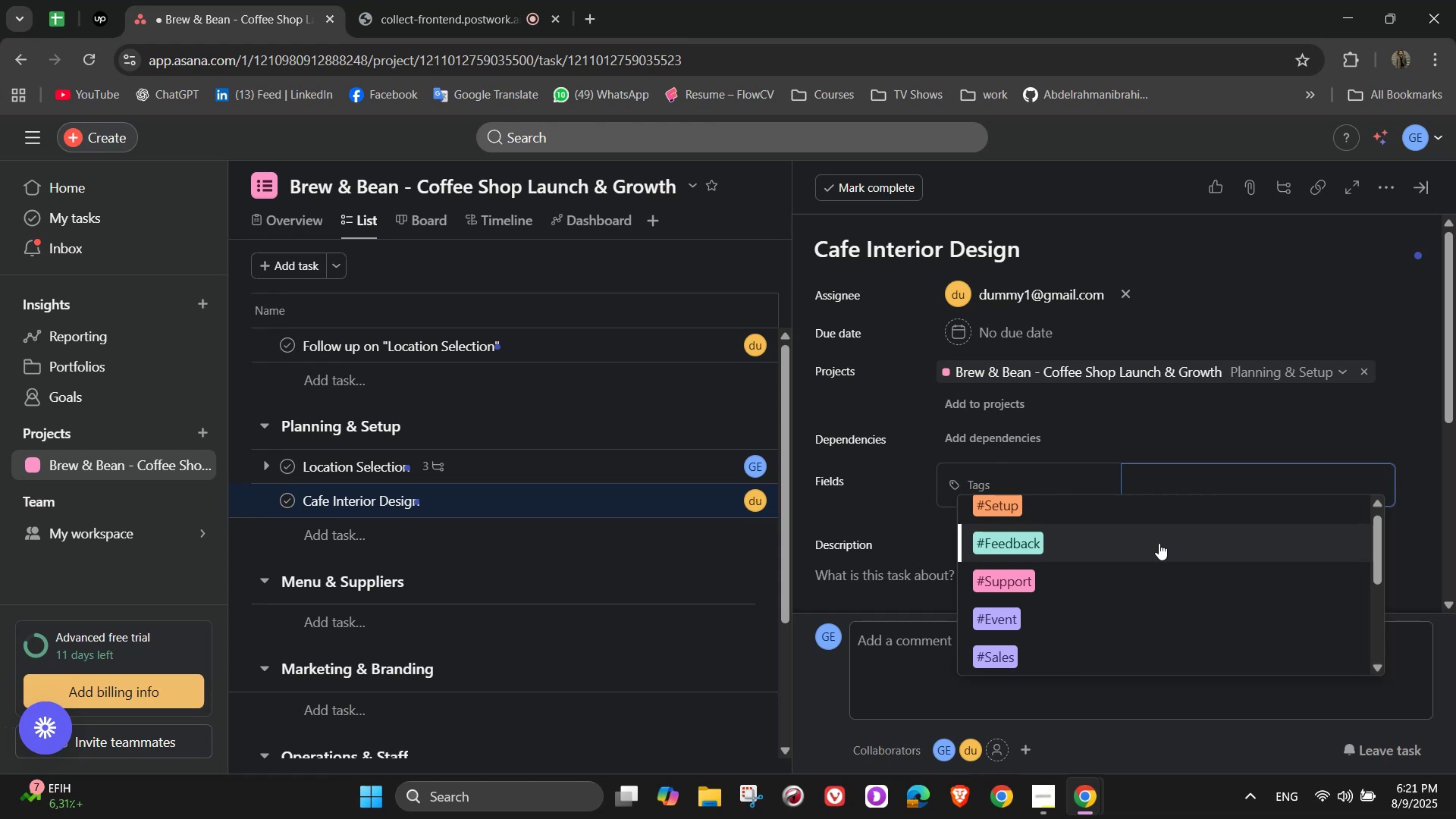 
key(Shift+3)
 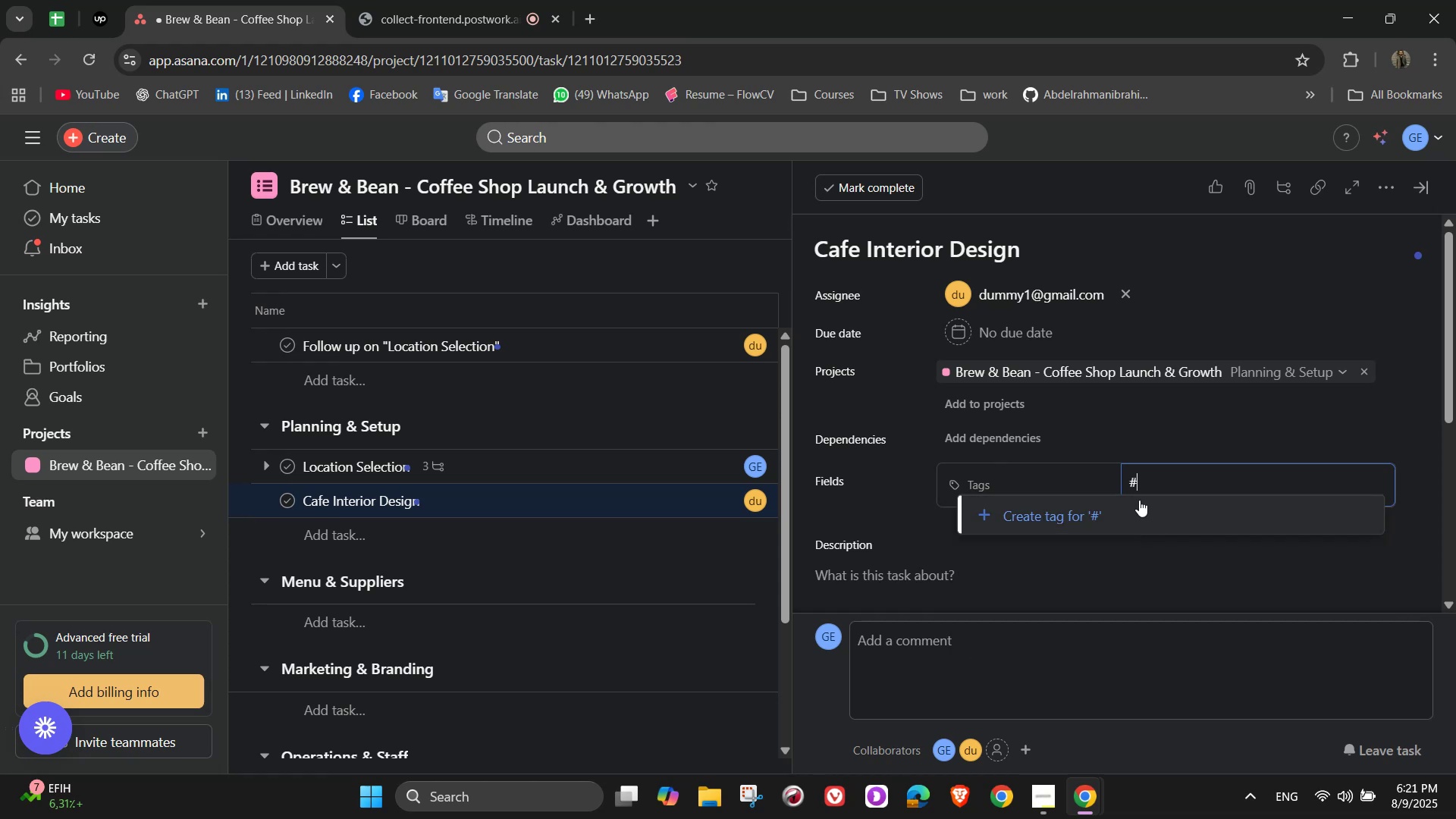 
wait(5.24)
 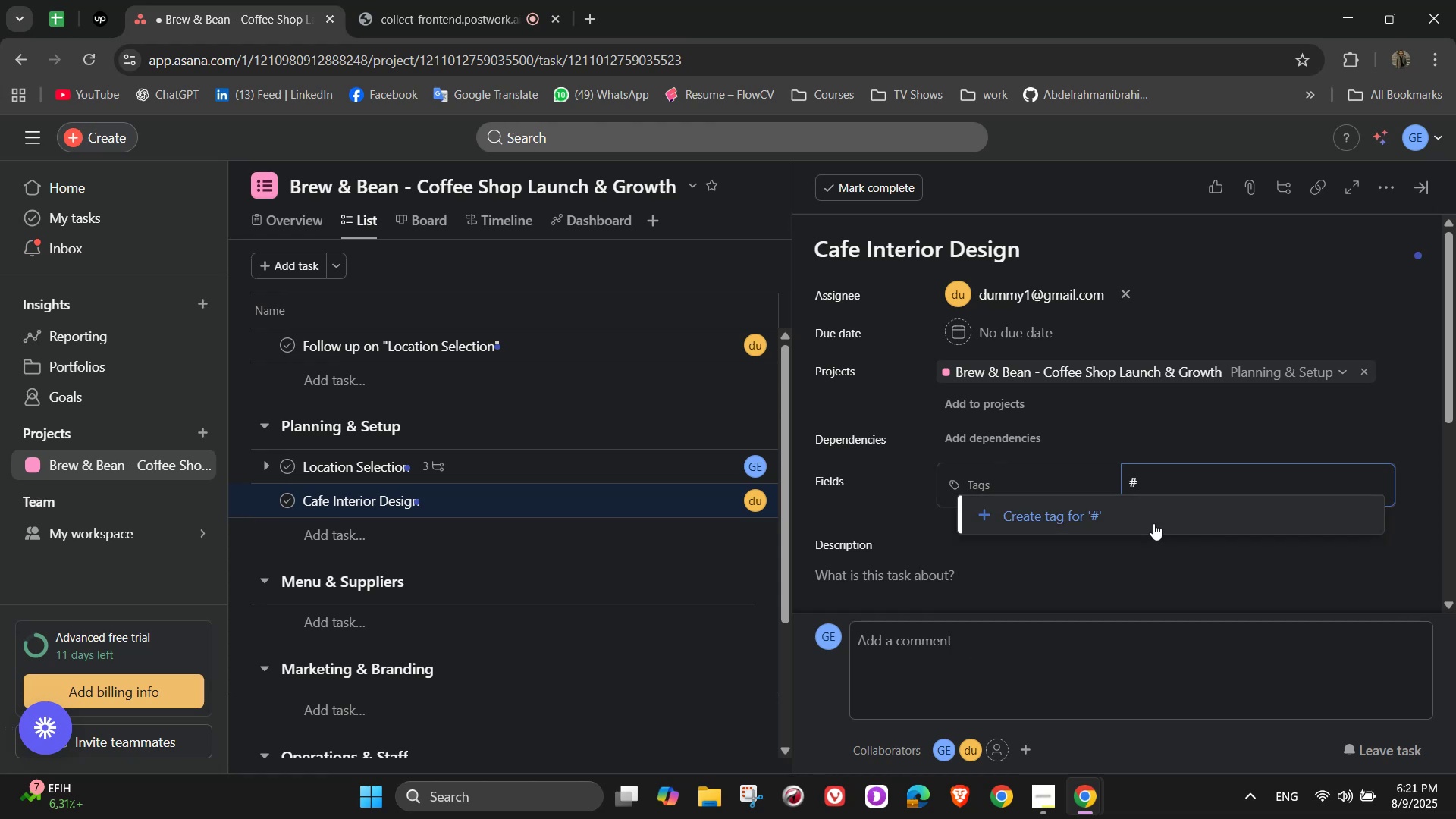 
key(Shift+D)
 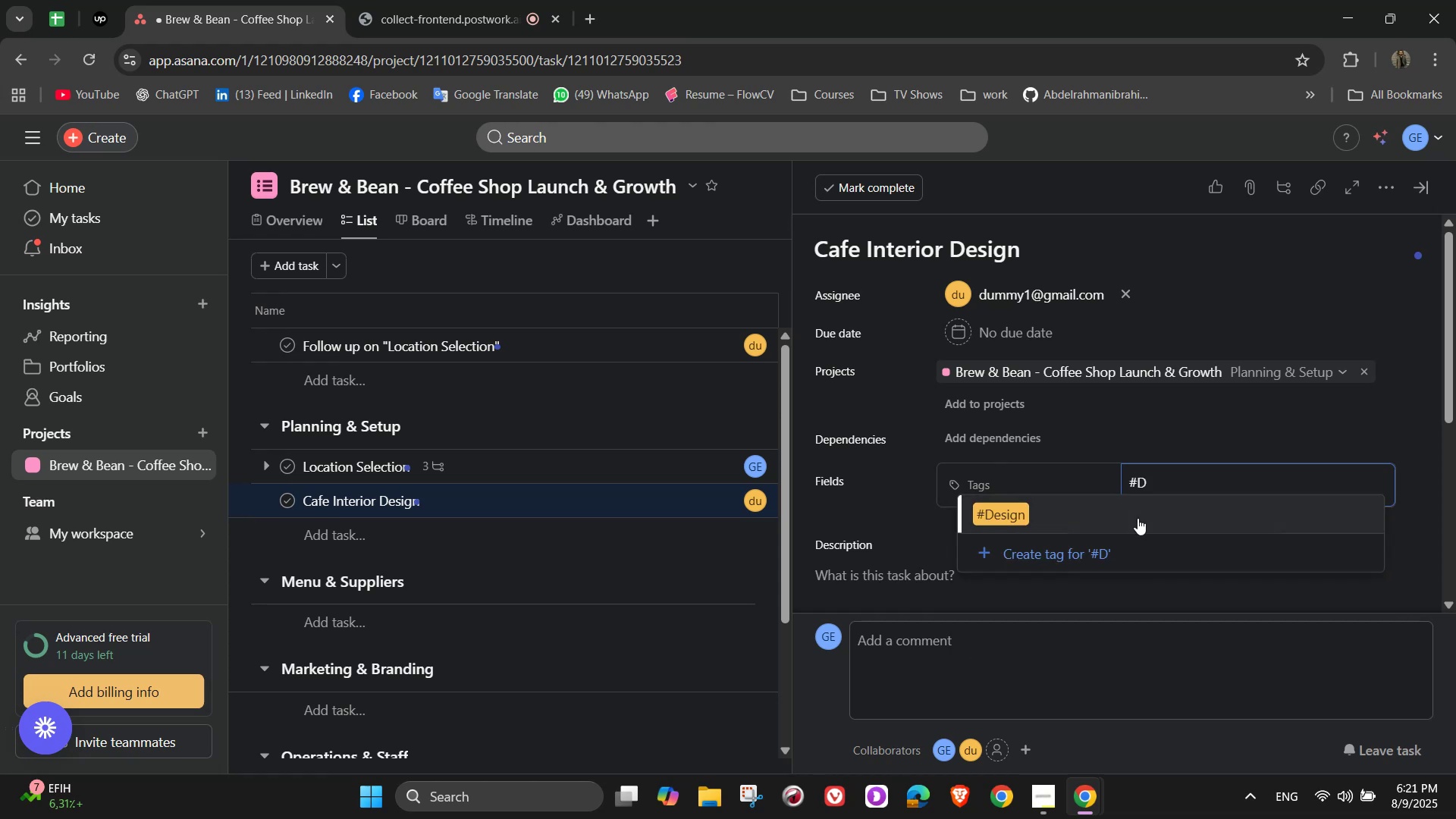 
left_click([1138, 518])
 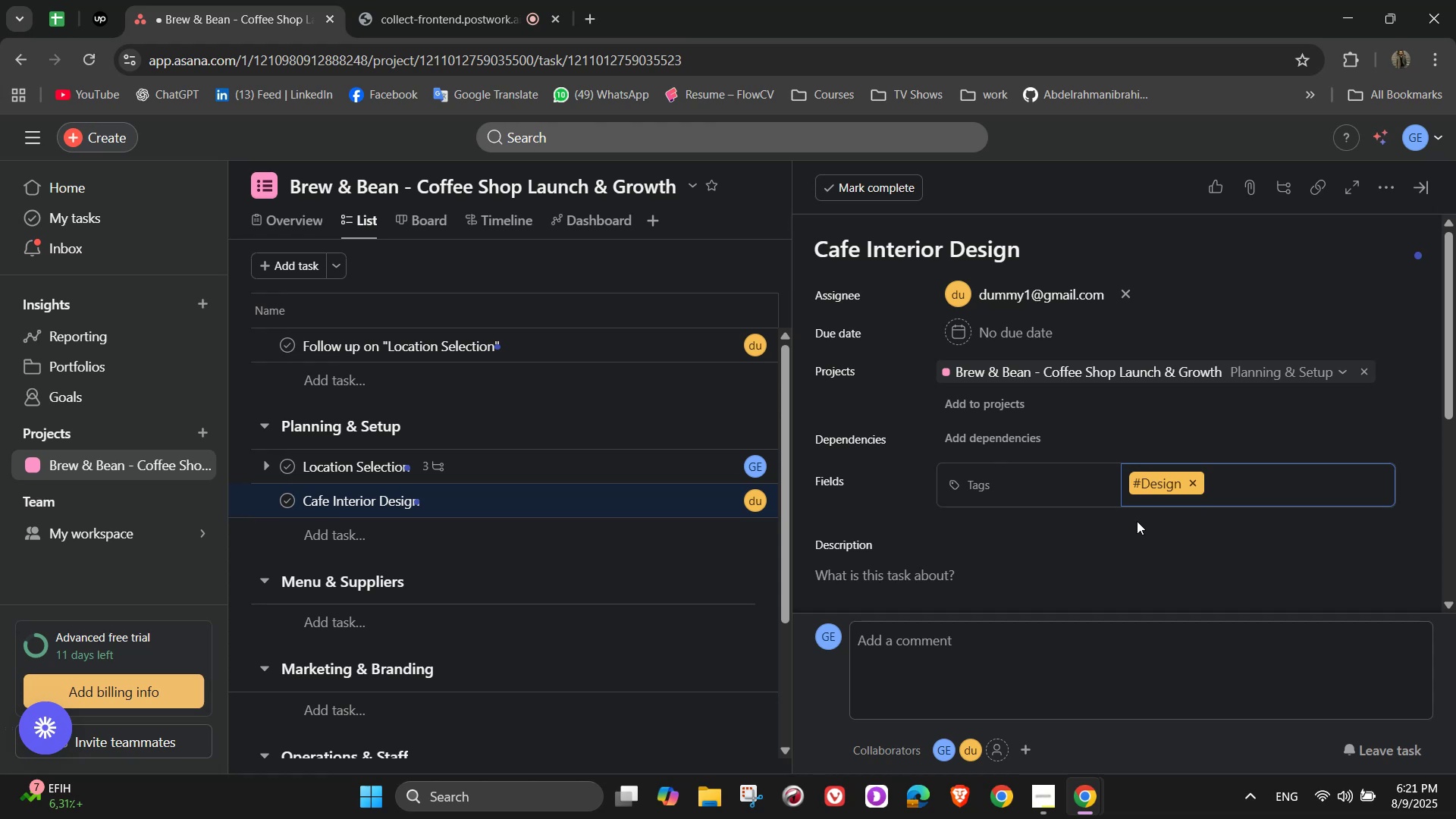 
wait(6.2)
 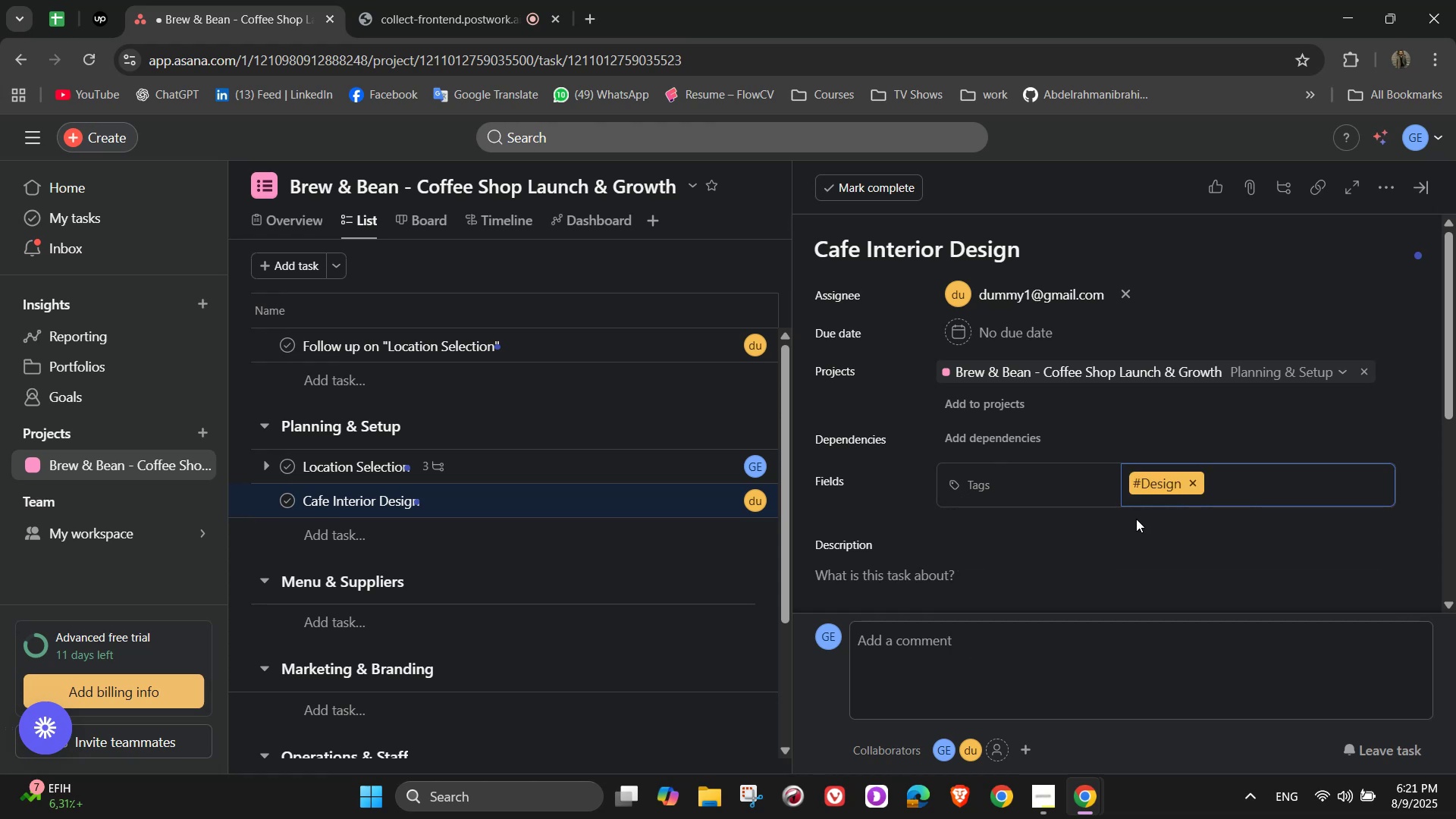 
scroll: coordinate [1125, 570], scroll_direction: down, amount: 1.0
 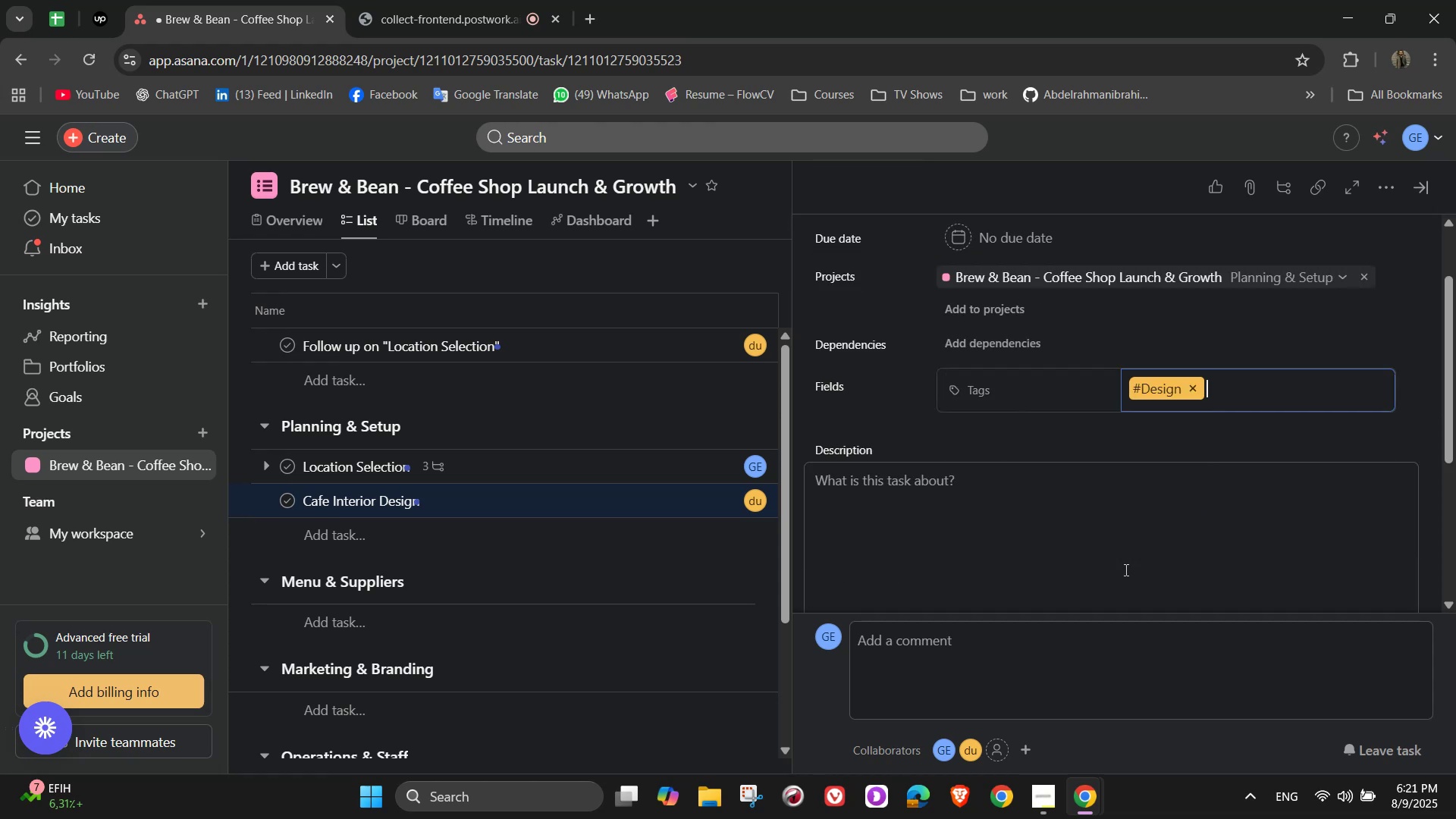 
left_click([1087, 547])
 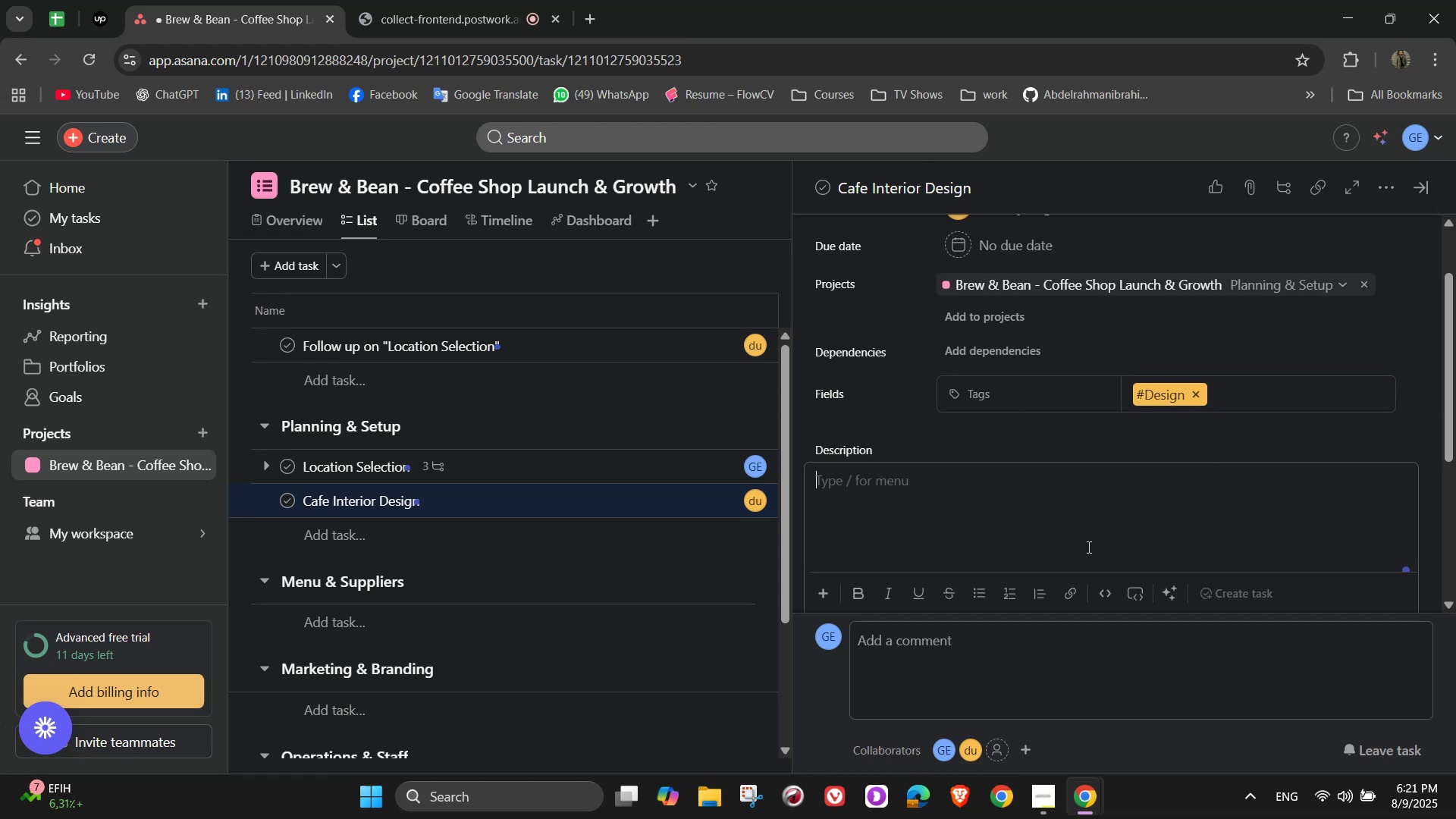 
type(Create an inviting atmosphere for customers)
 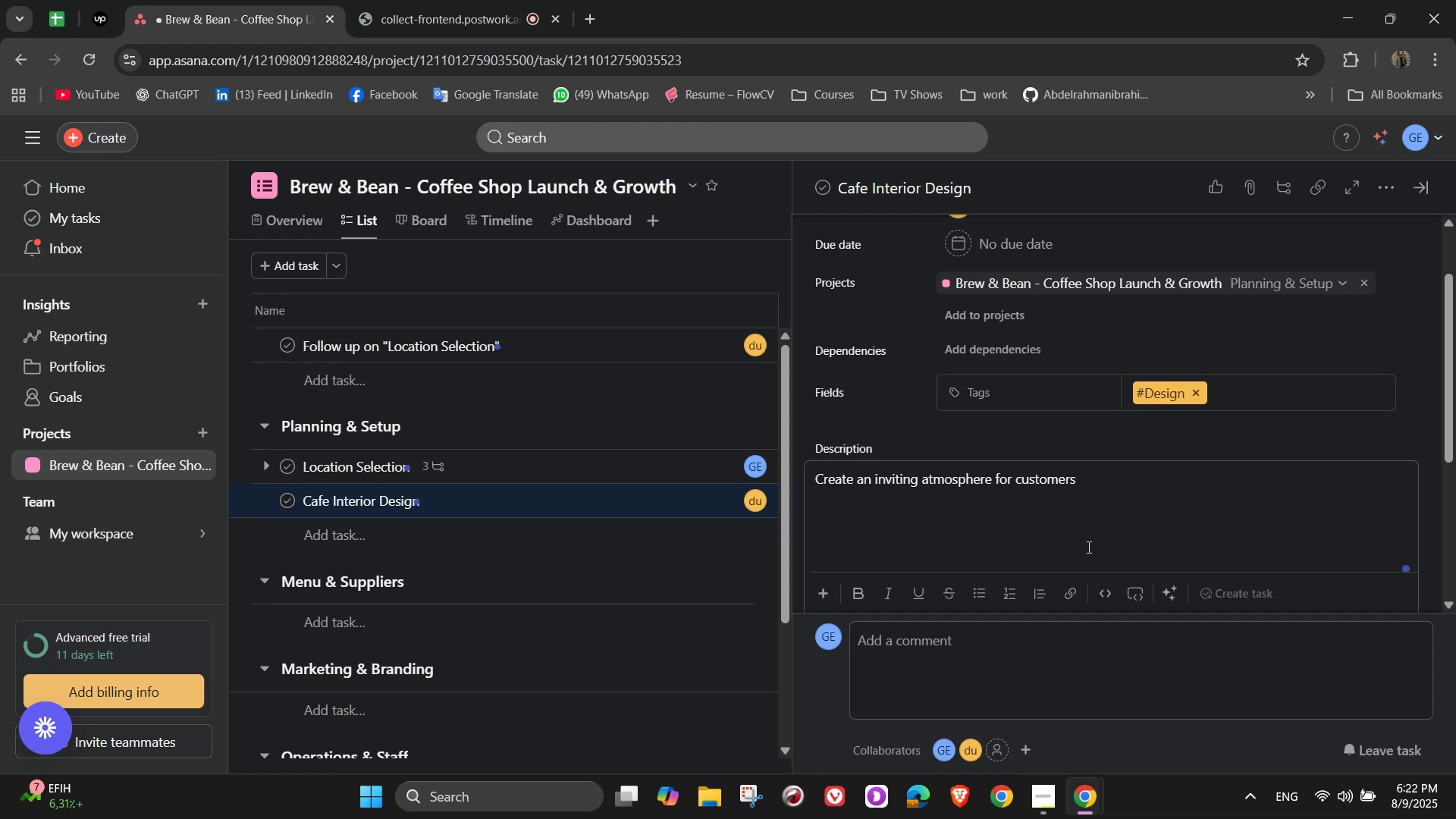 
wait(5.1)
 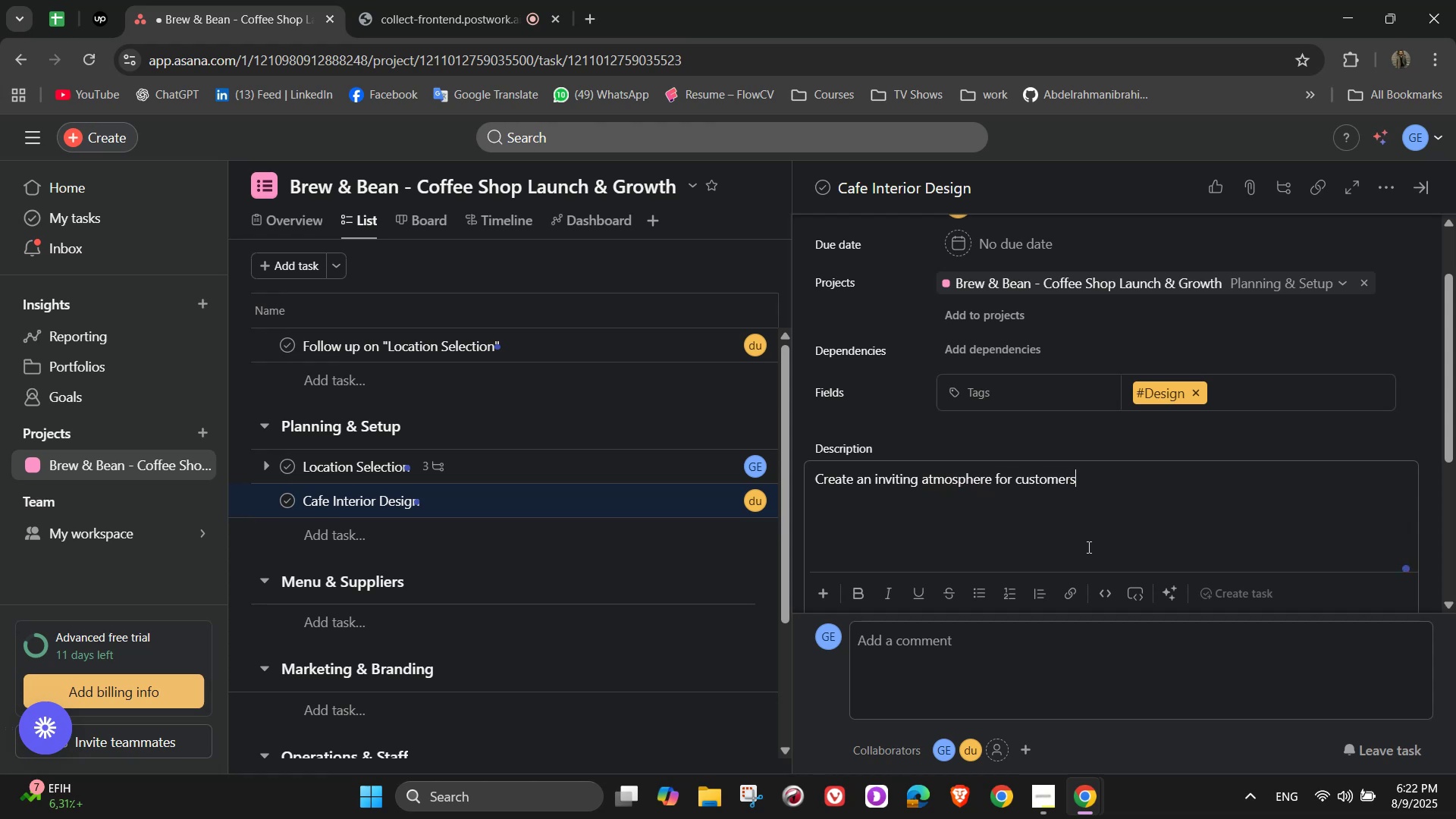 
scroll: coordinate [1087, 547], scroll_direction: down, amount: 1.0
 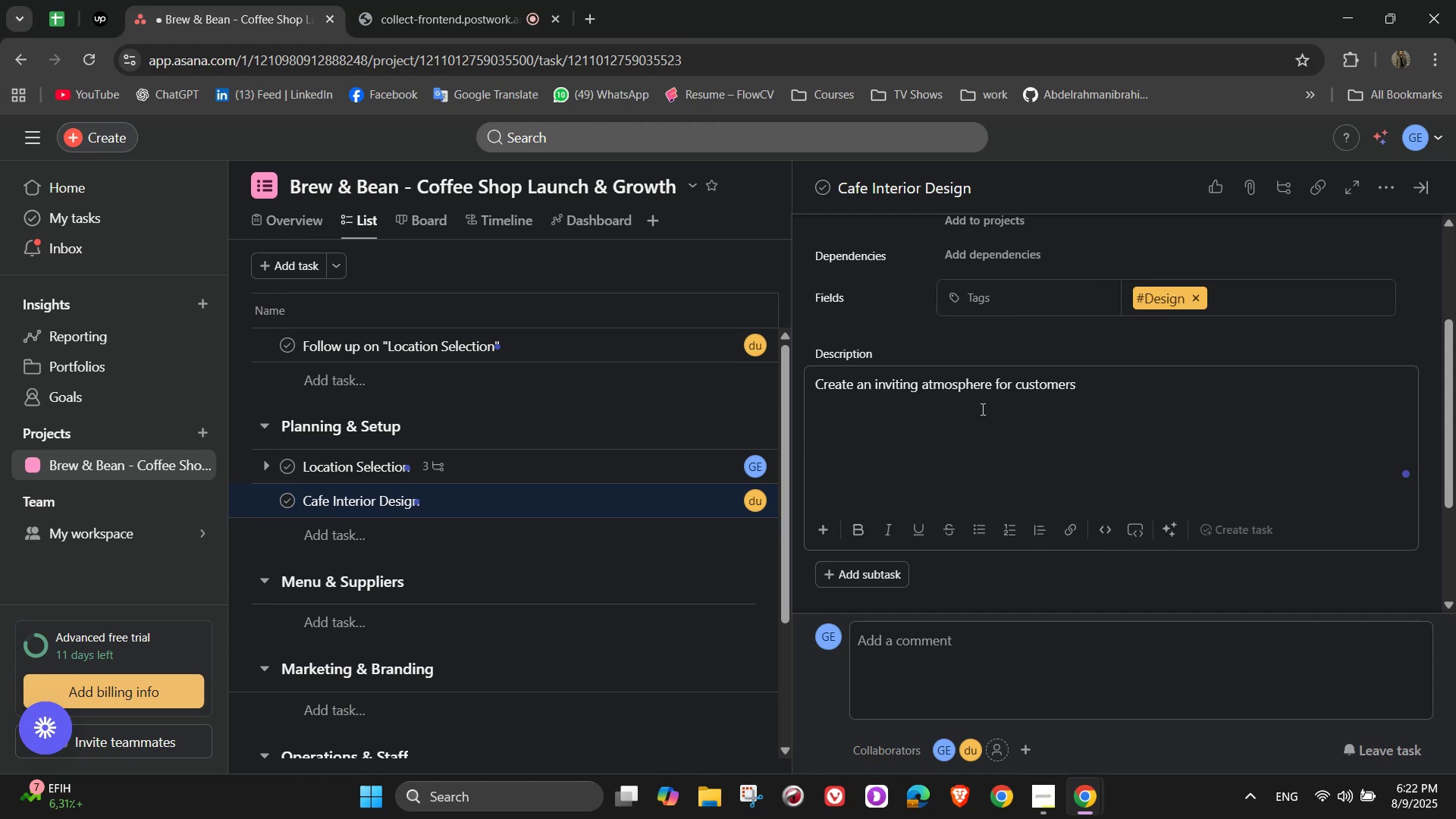 
left_click([962, 350])
 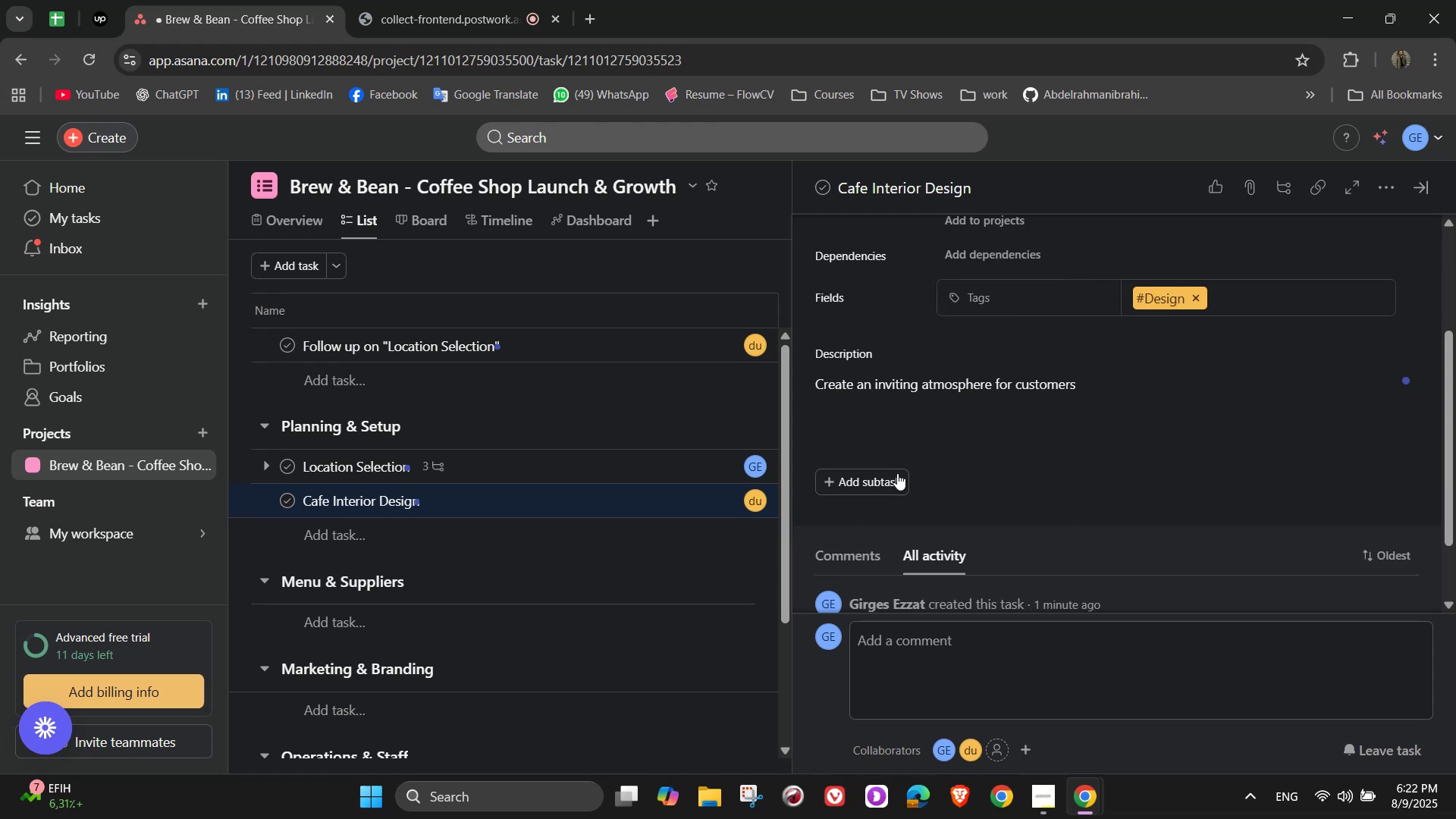 
left_click([893, 487])
 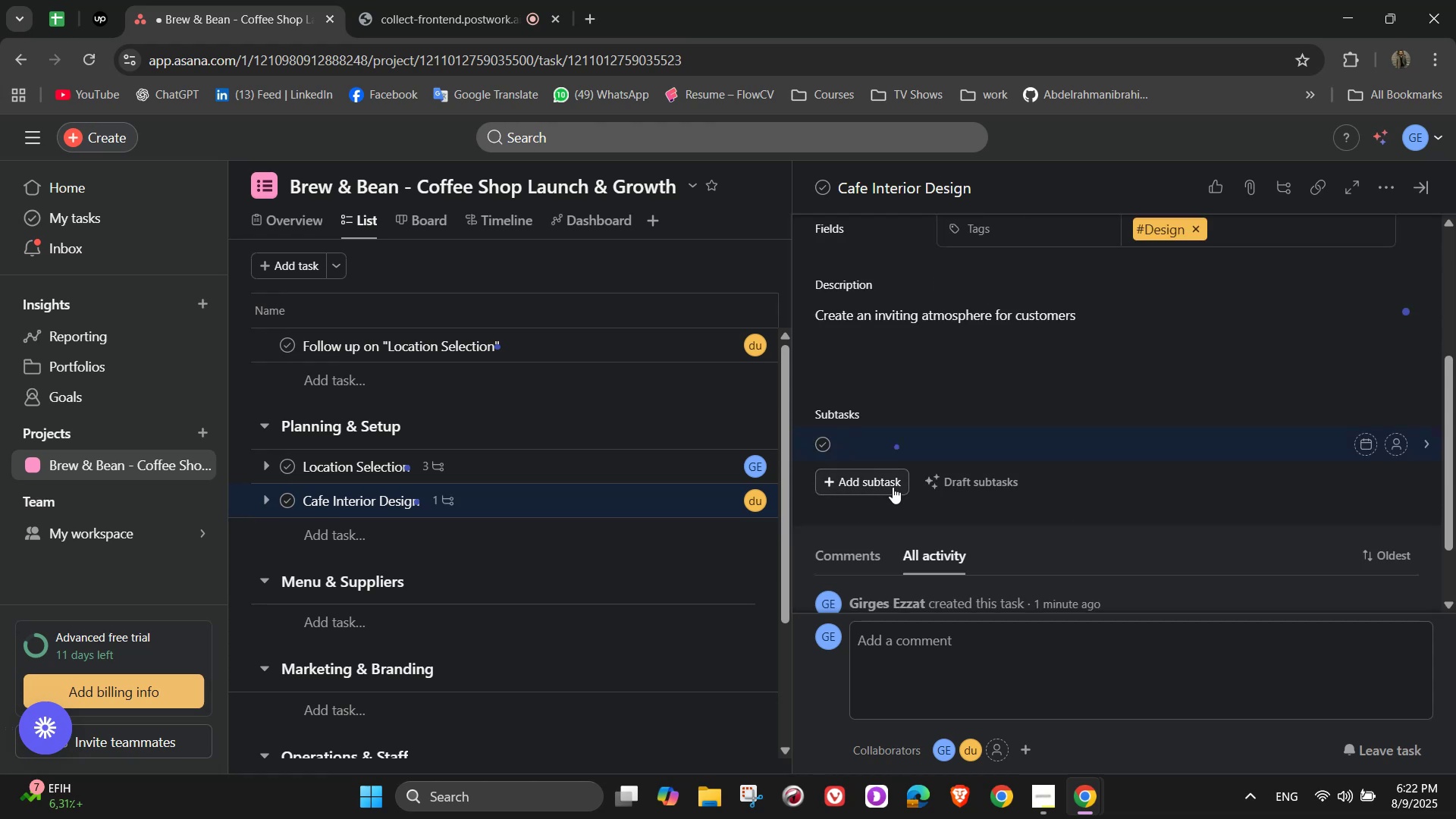 
type(Choose layout and seating')
key(Backspace)
 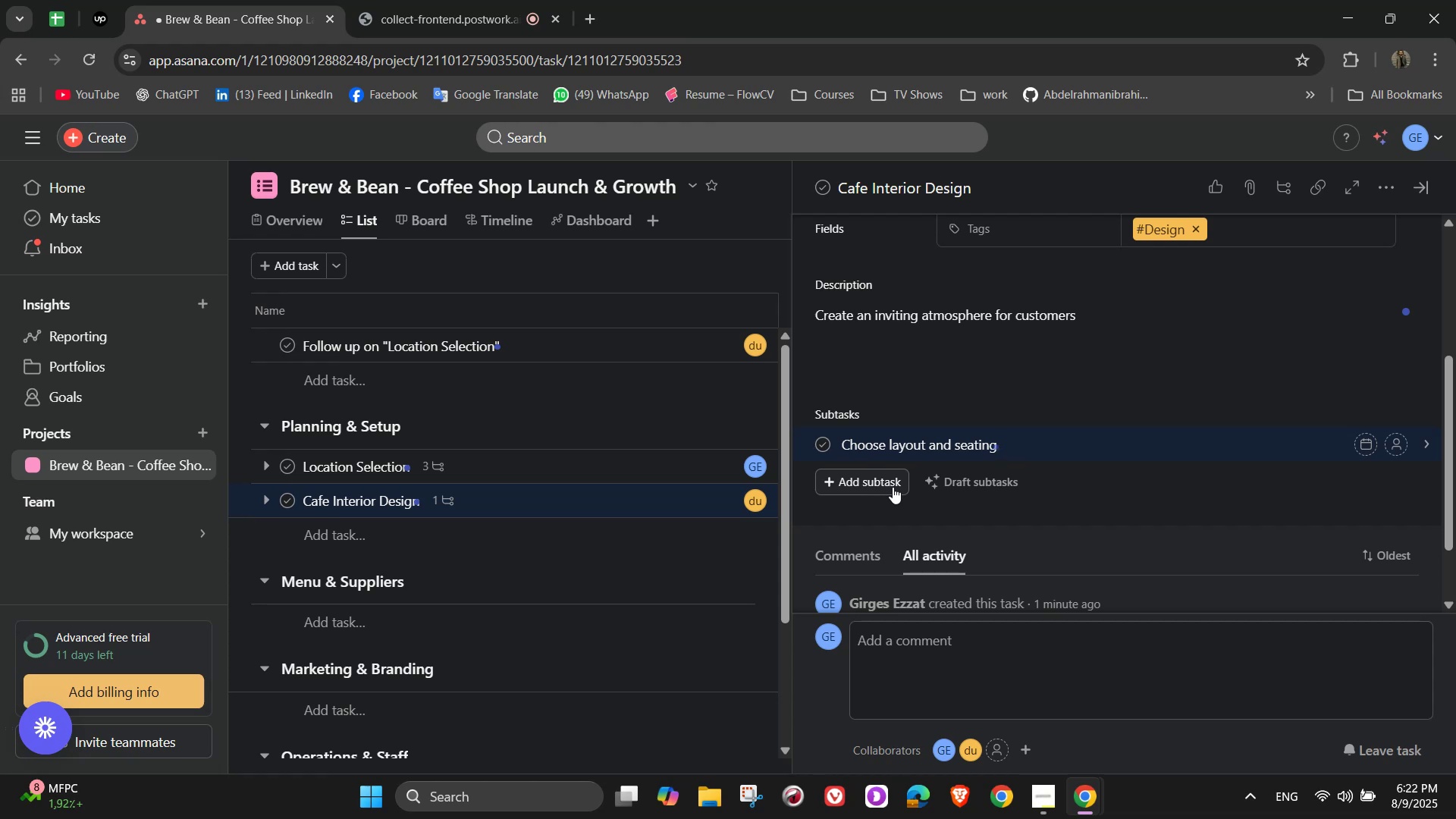 
key(Enter)
 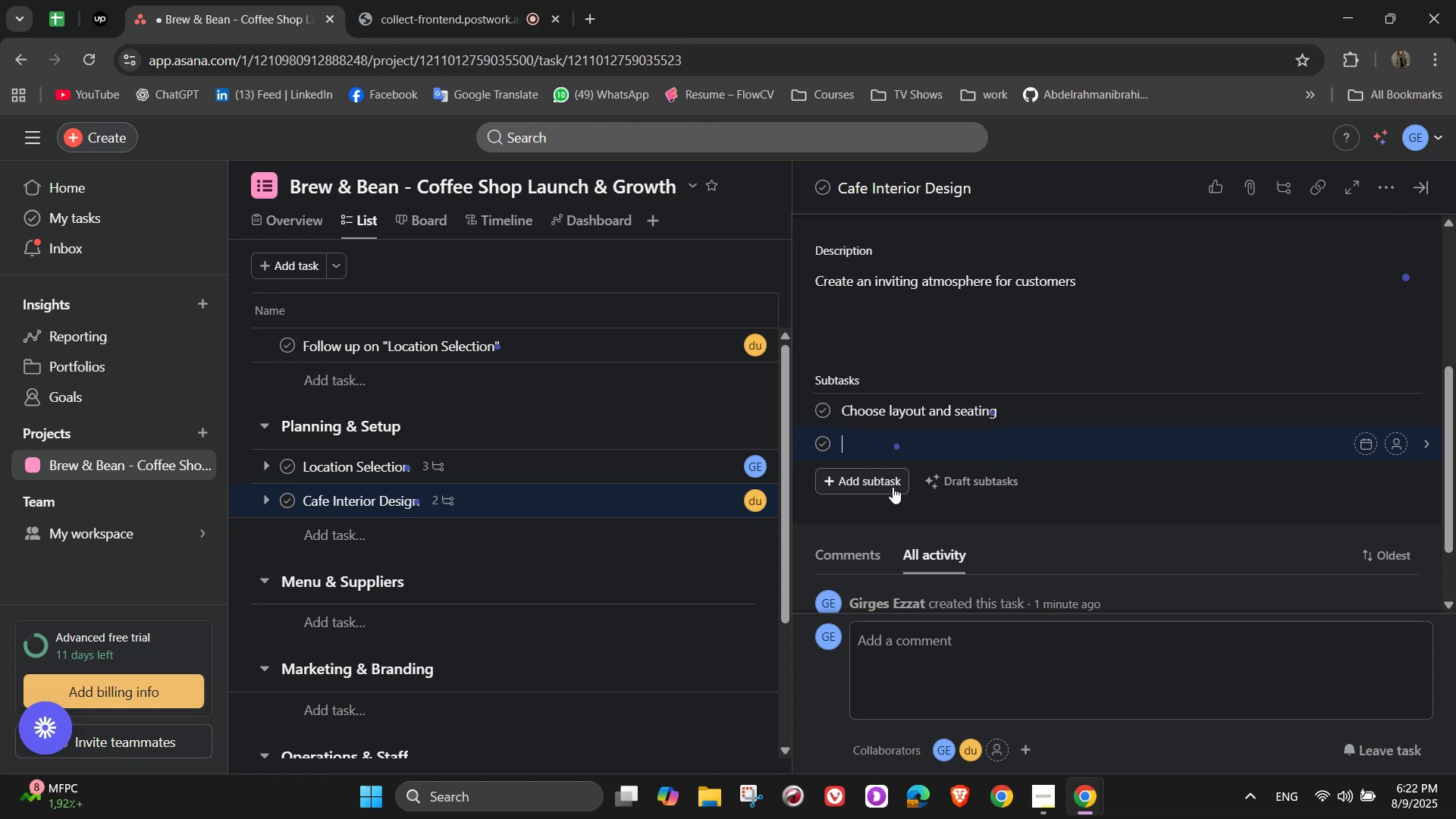 
wait(8.71)
 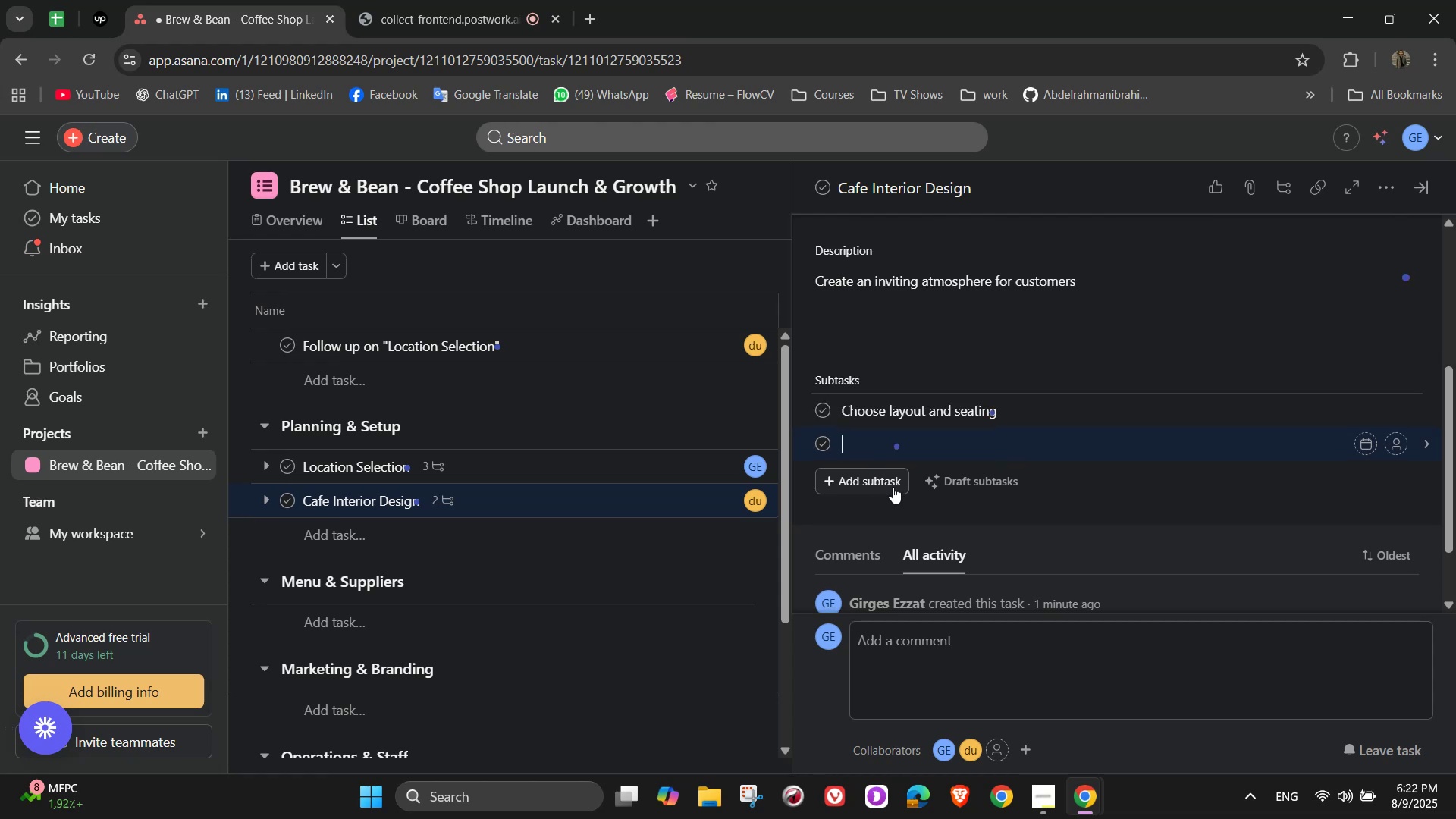 
type(Select furniture and decor)
 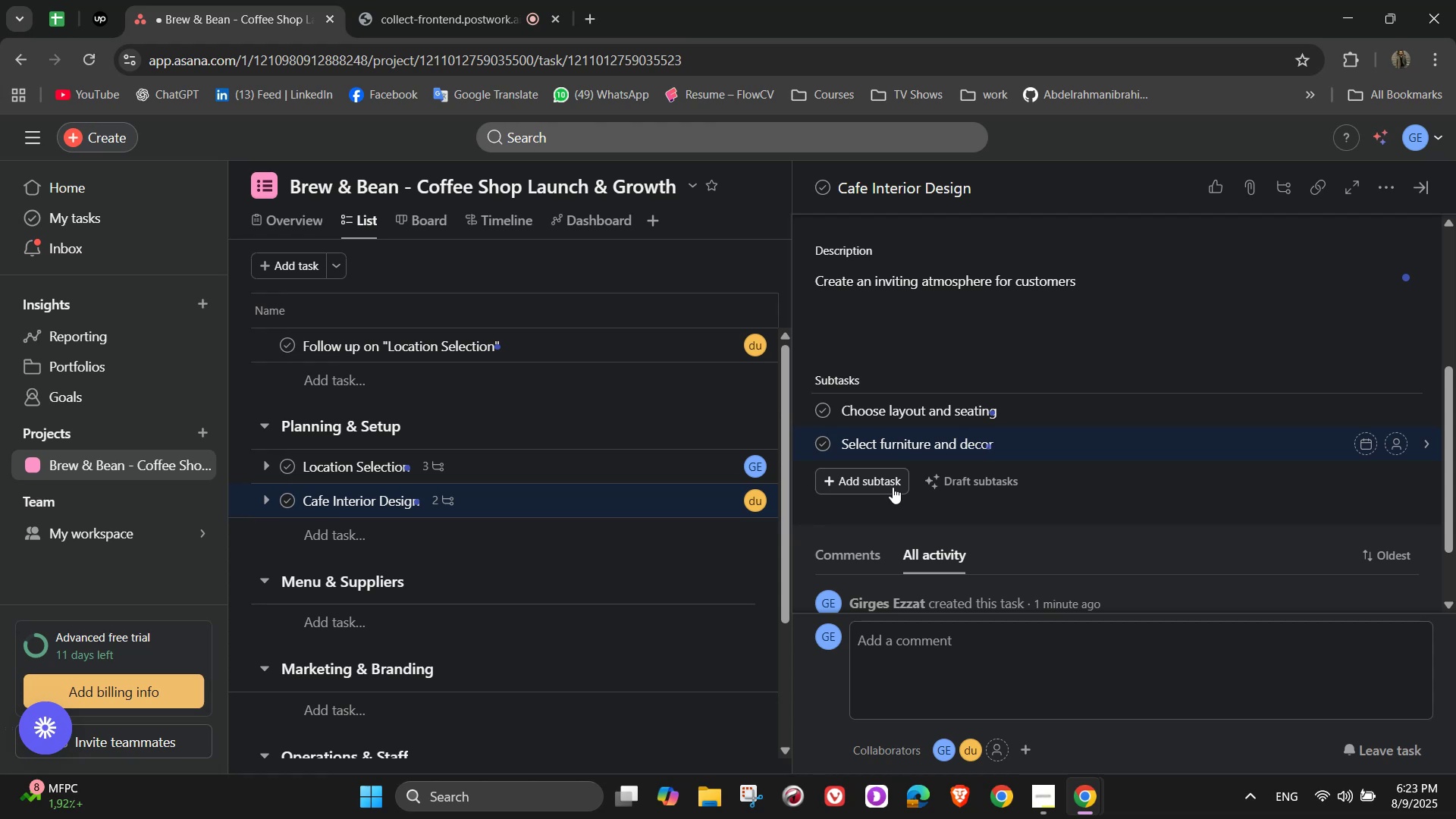 
key(Enter)
 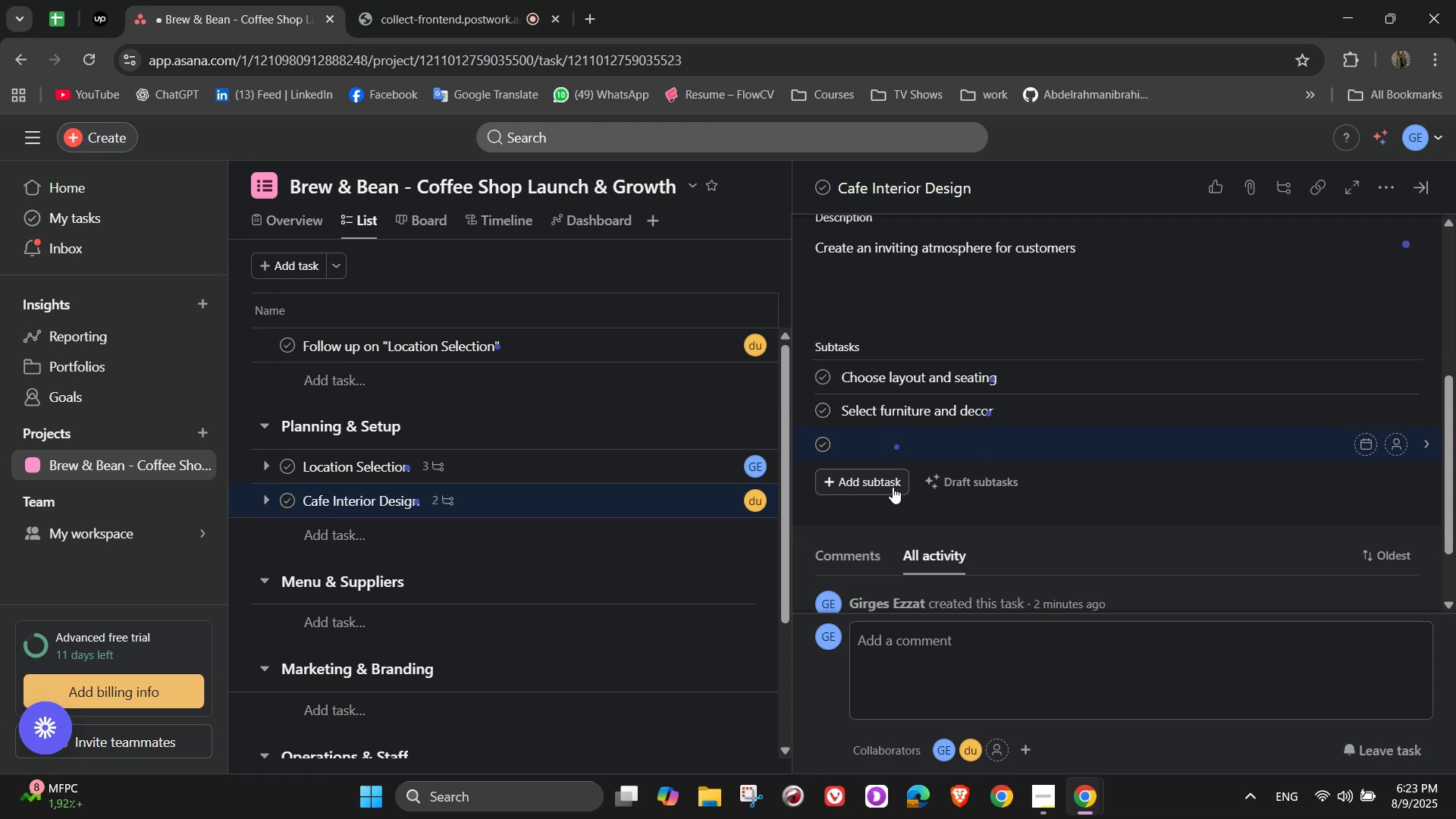 
type(Install lighting and fixtures)
 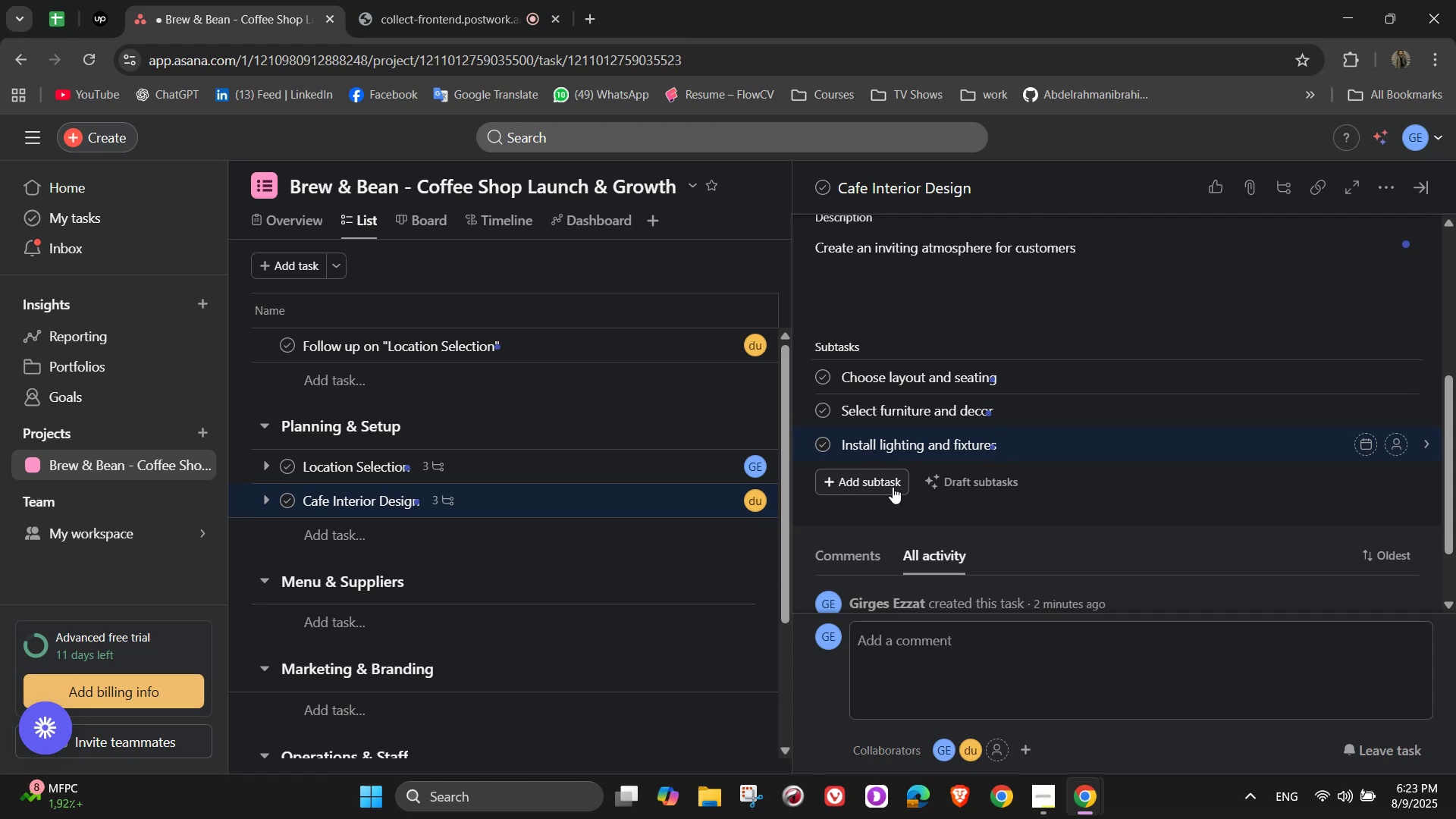 
wait(5.71)
 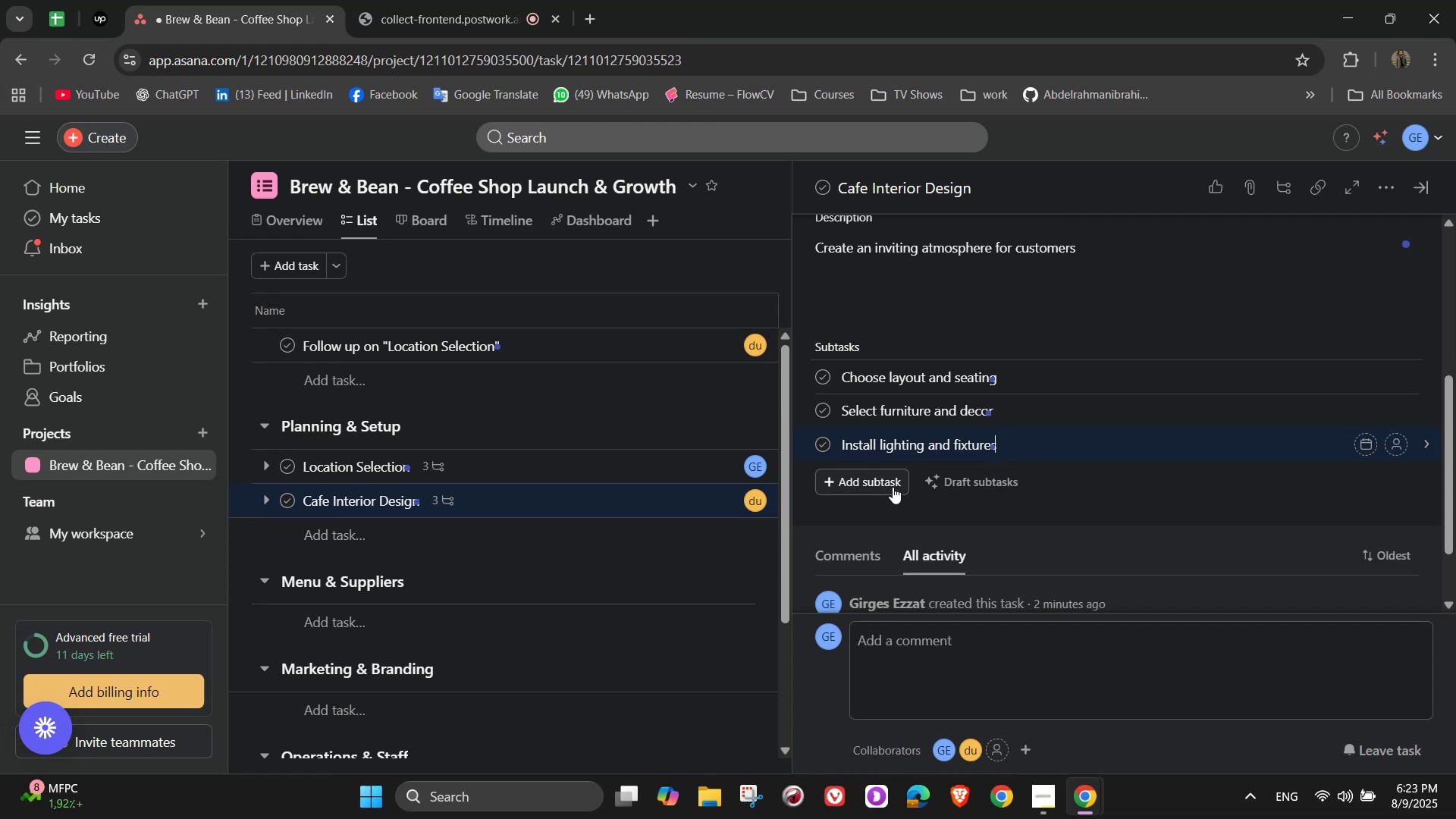 
scroll: coordinate [1119, 507], scroll_direction: up, amount: 1.0
 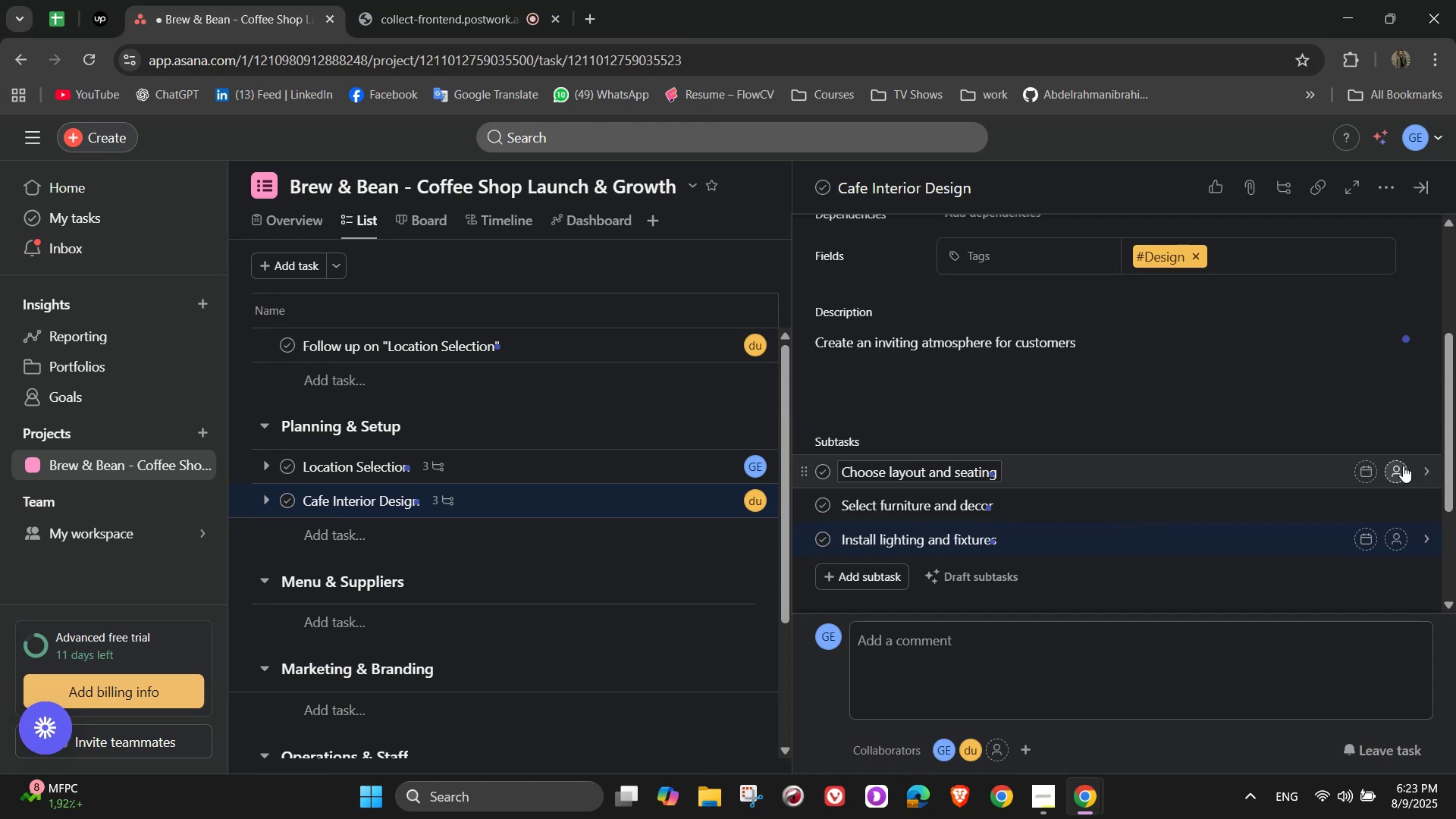 
left_click([1403, 471])
 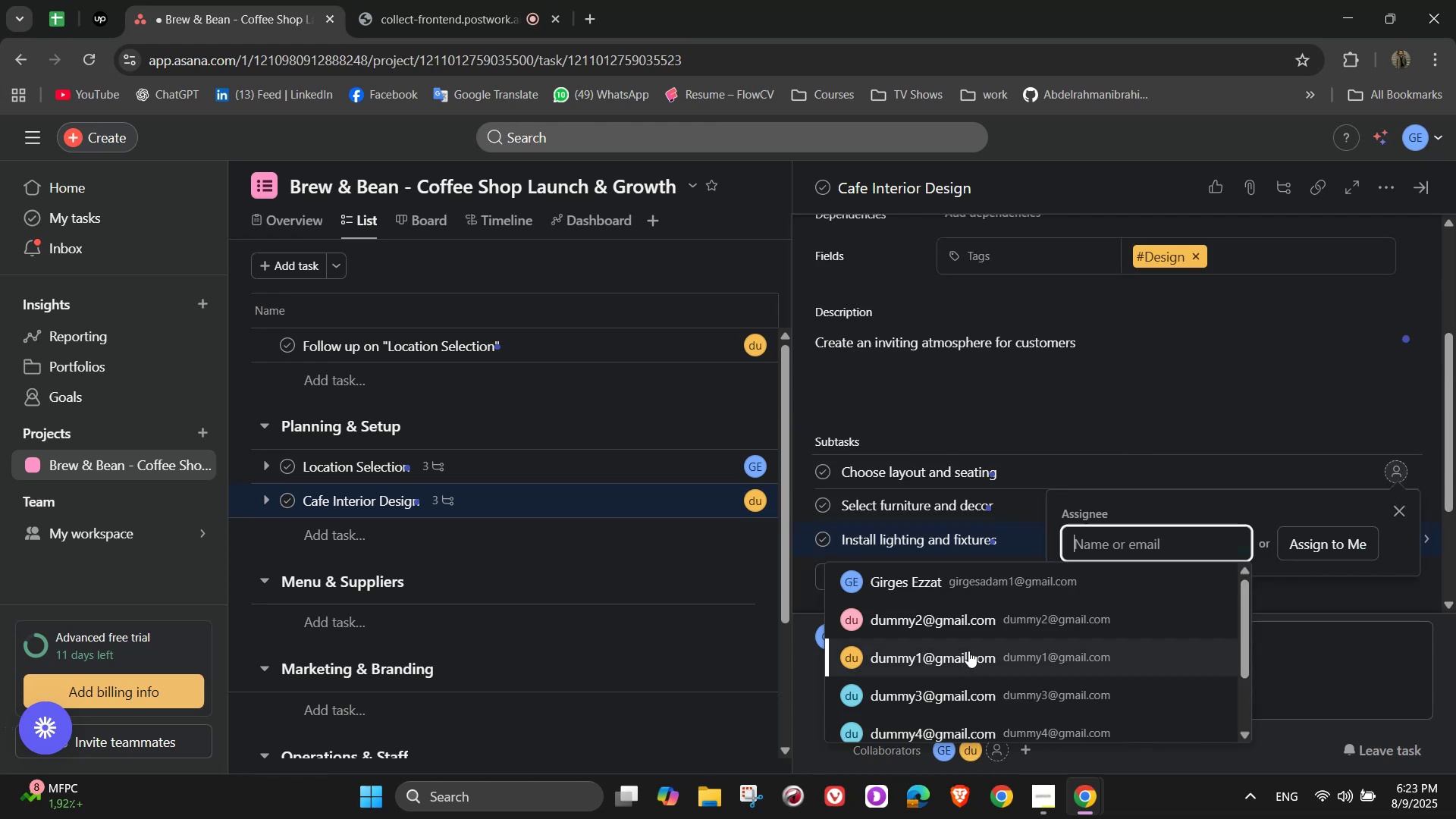 
left_click([962, 625])
 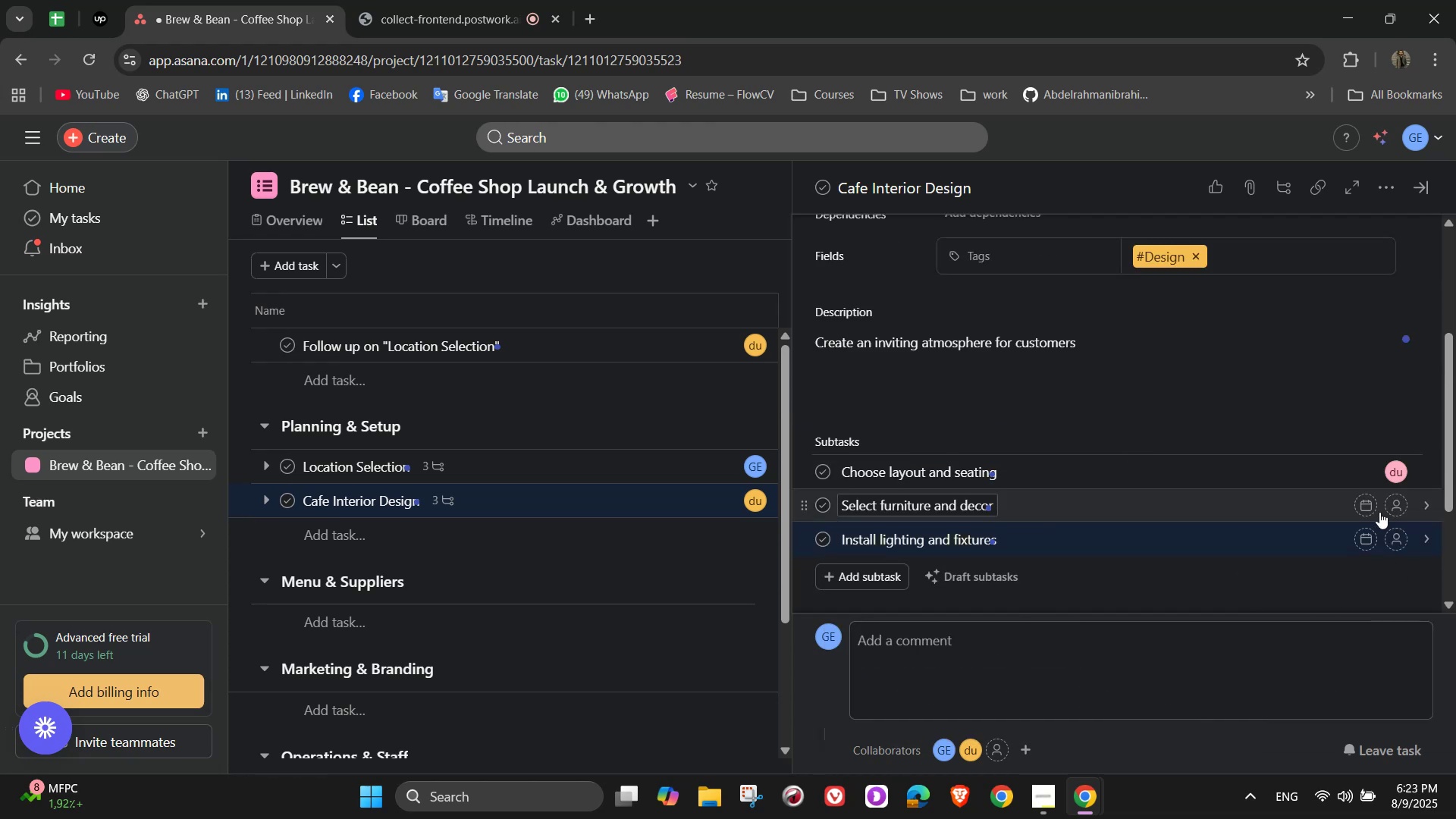 
left_click([1385, 504])
 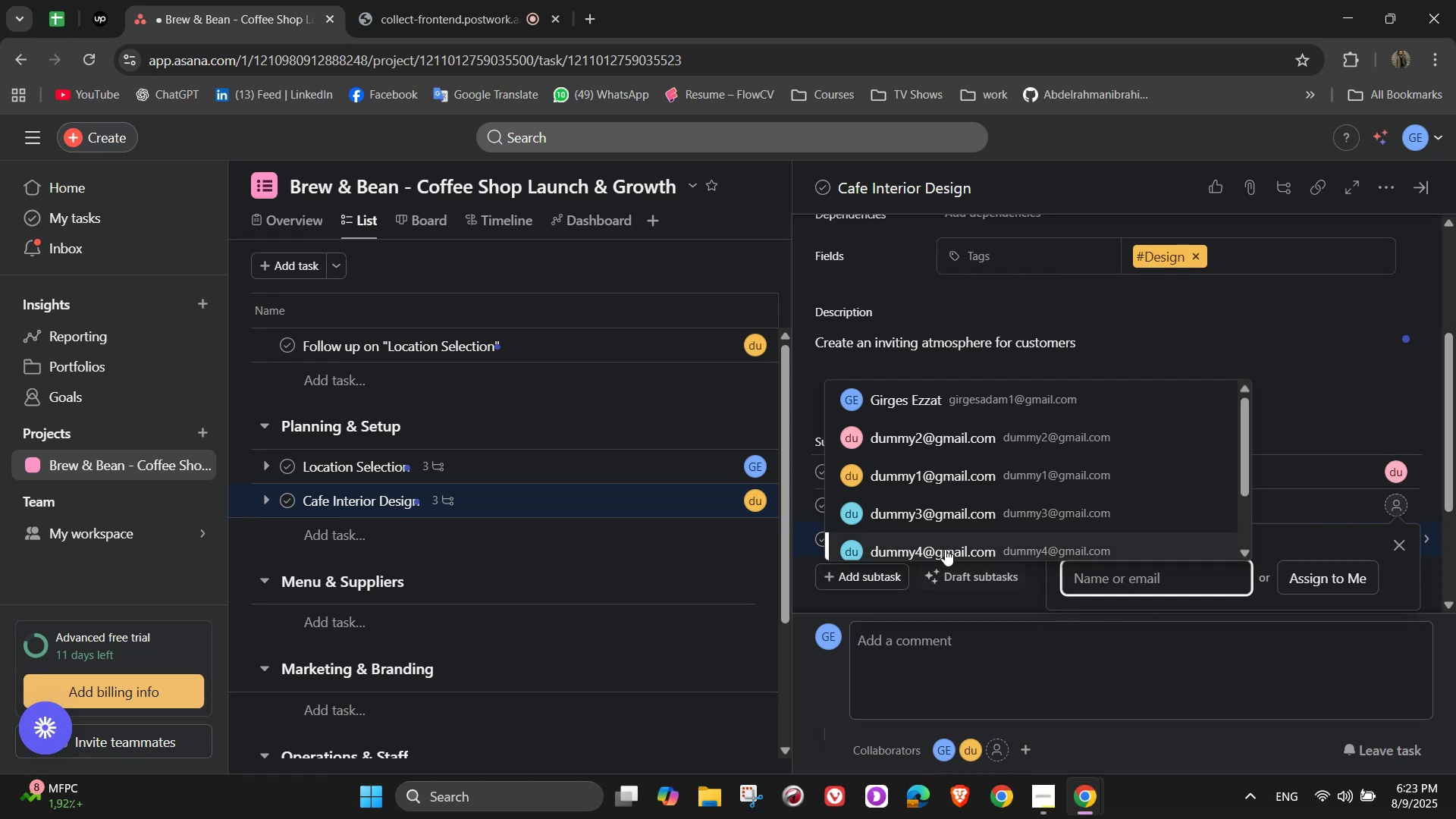 
left_click([941, 485])
 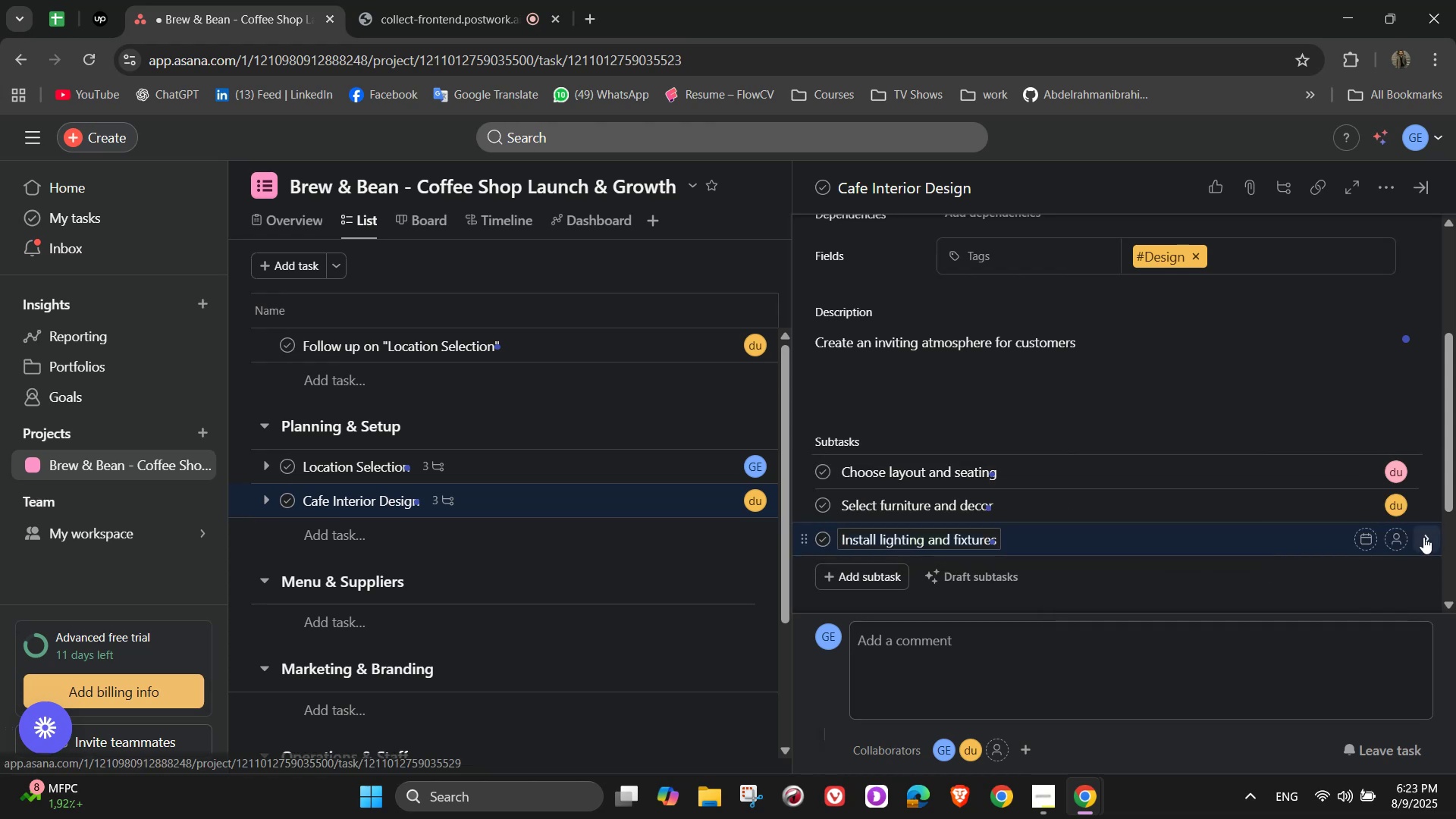 
left_click([1414, 537])
 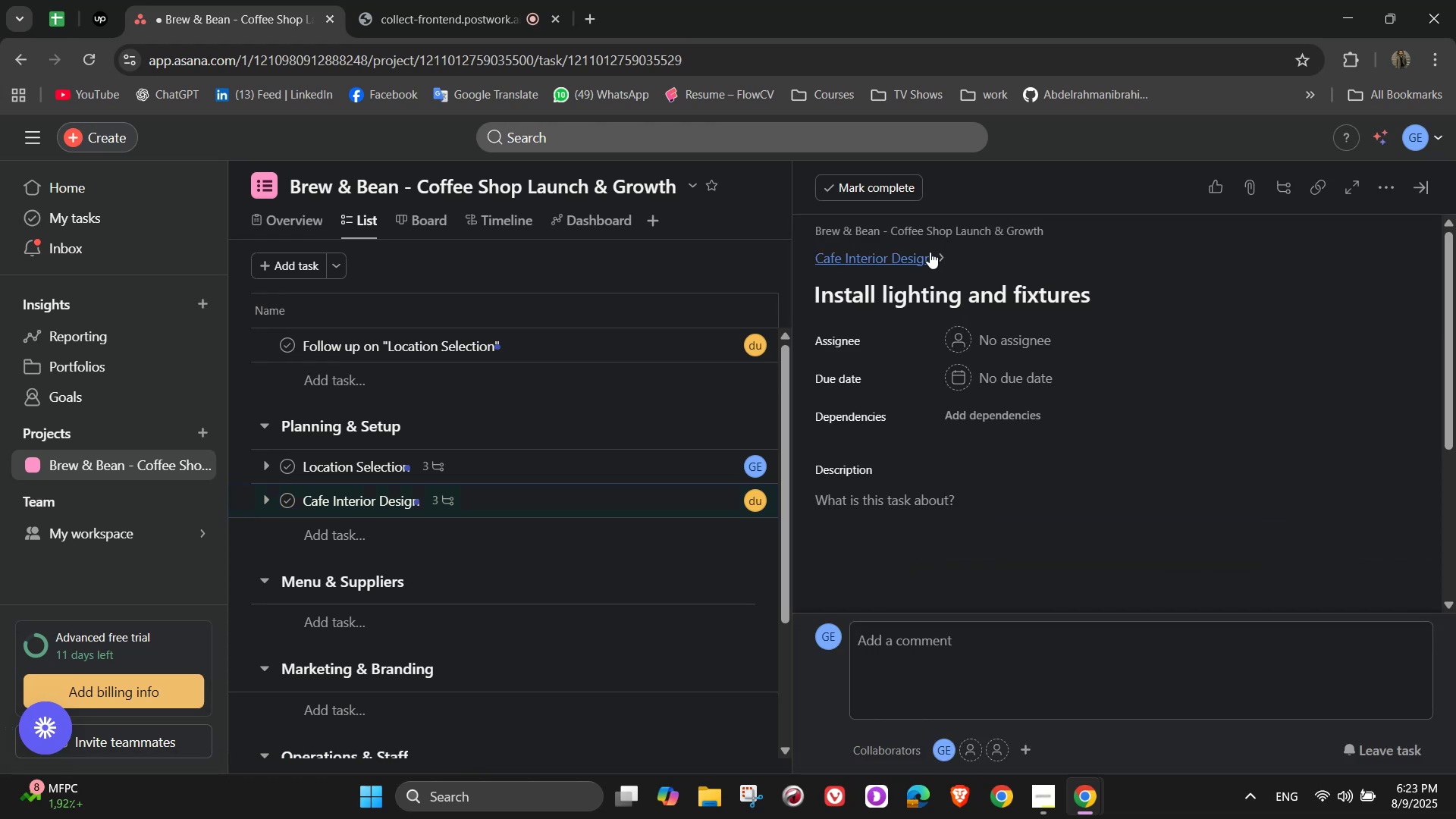 
left_click([927, 256])
 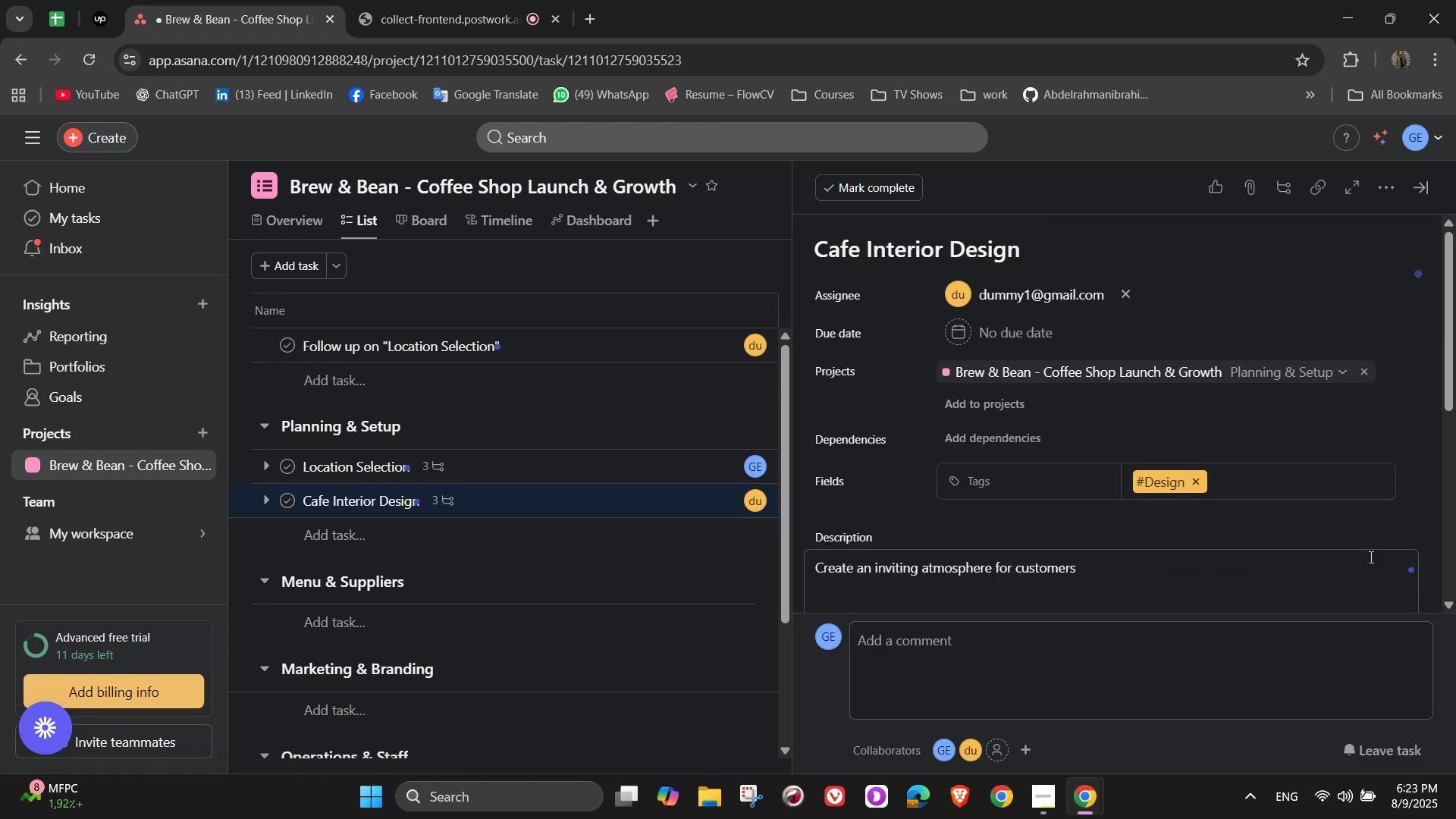 
scroll: coordinate [1258, 463], scroll_direction: down, amount: 4.0
 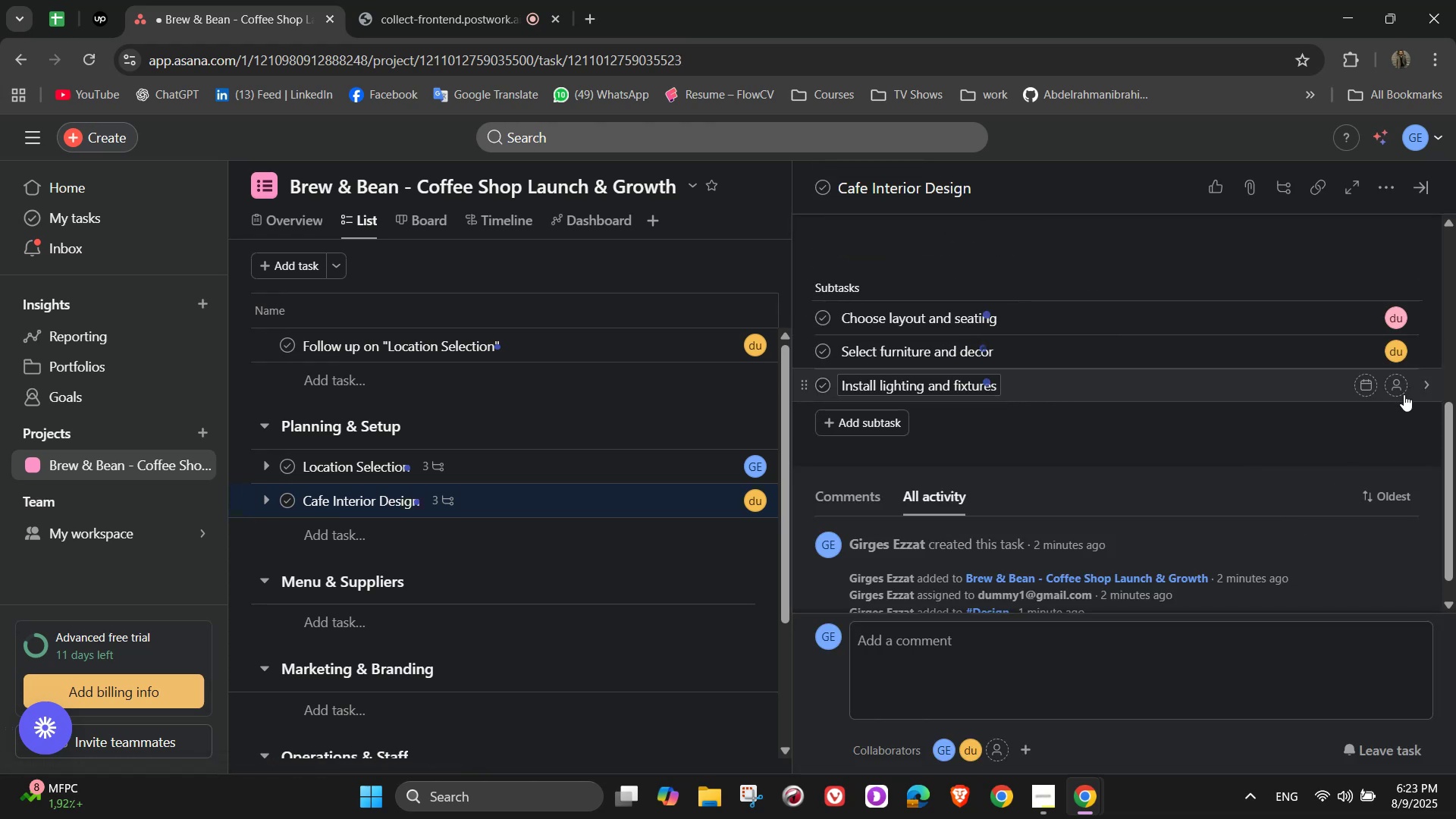 
left_click([1401, 388])
 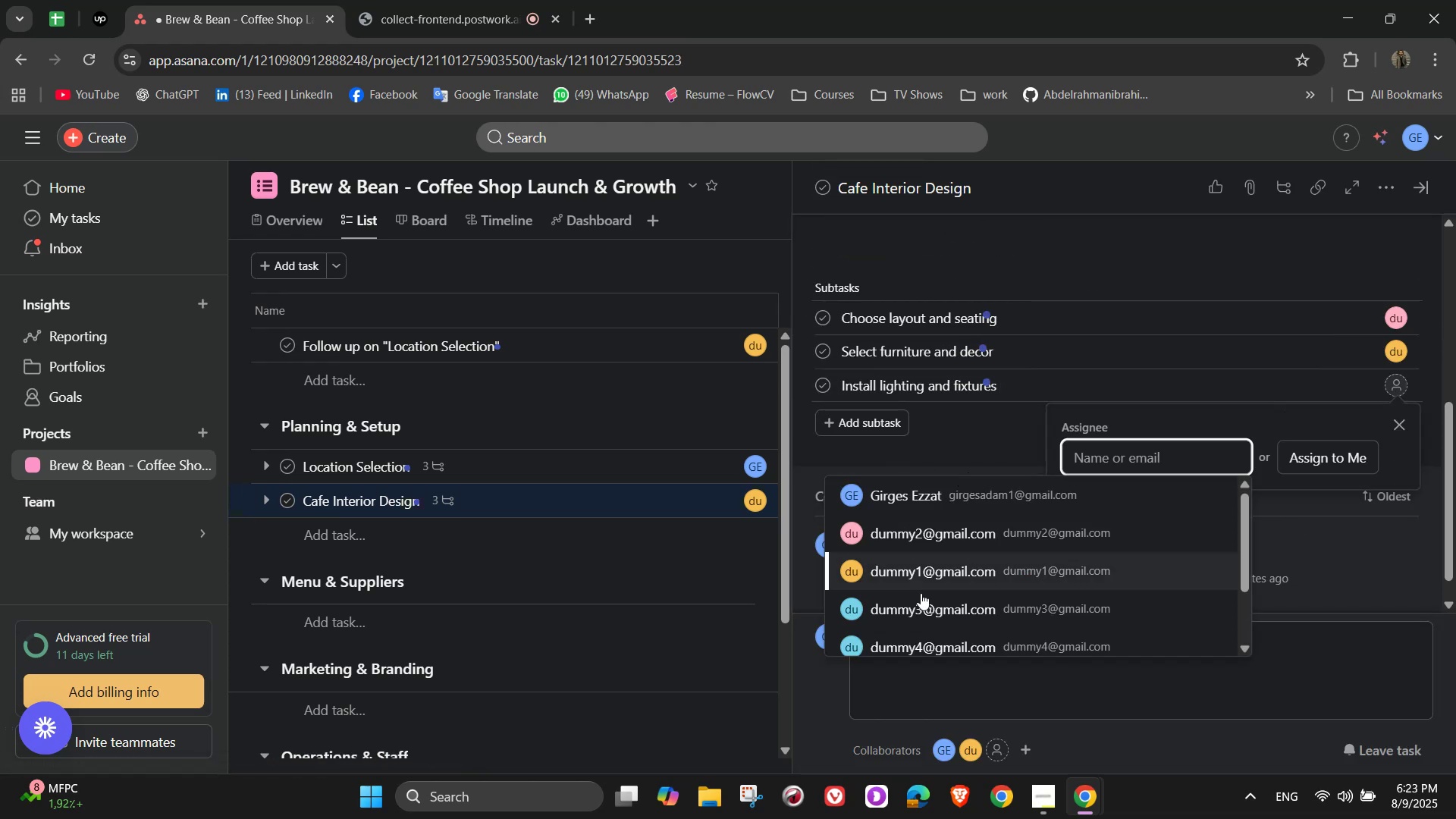 
left_click([930, 642])
 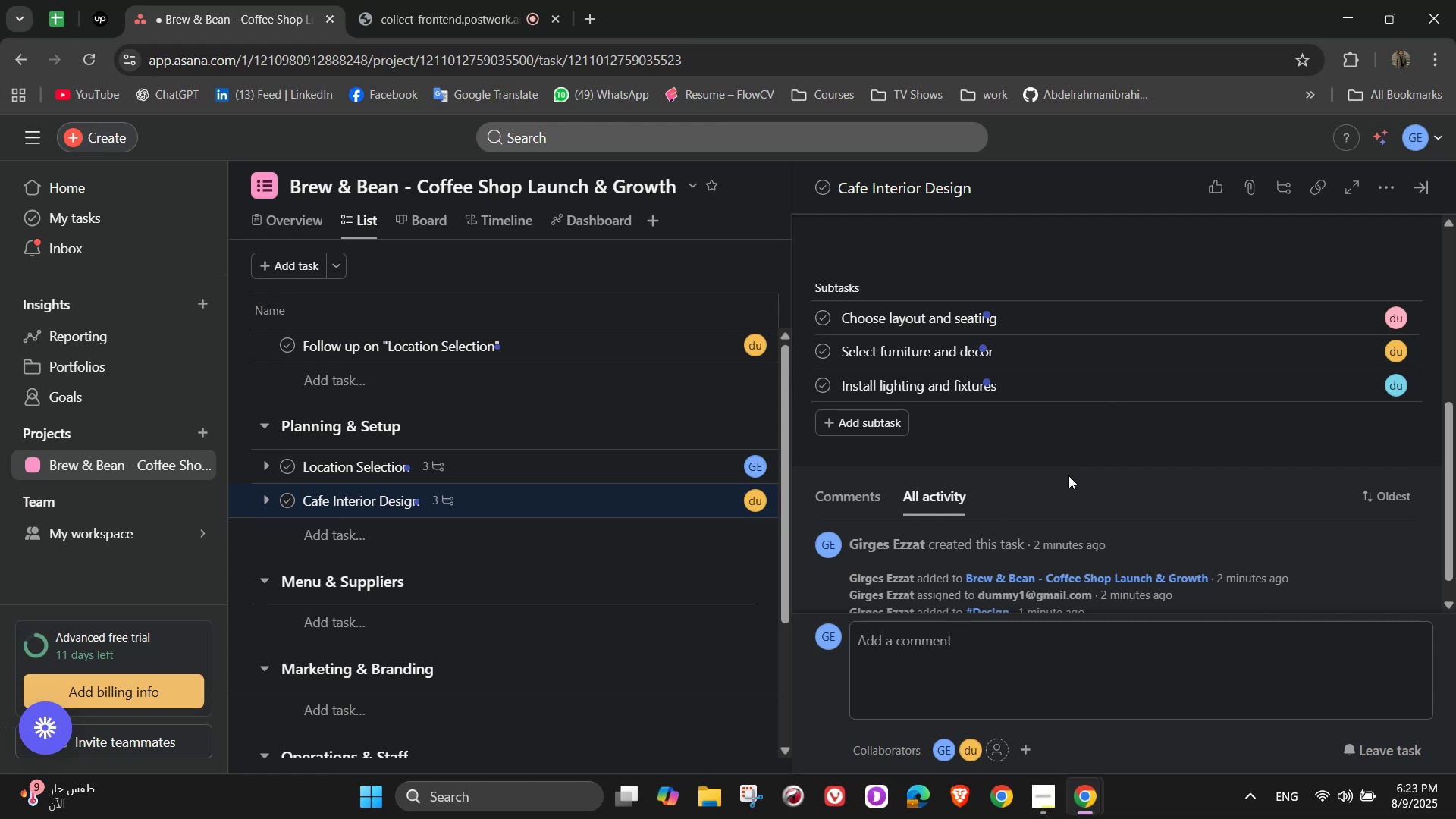 
wait(12.46)
 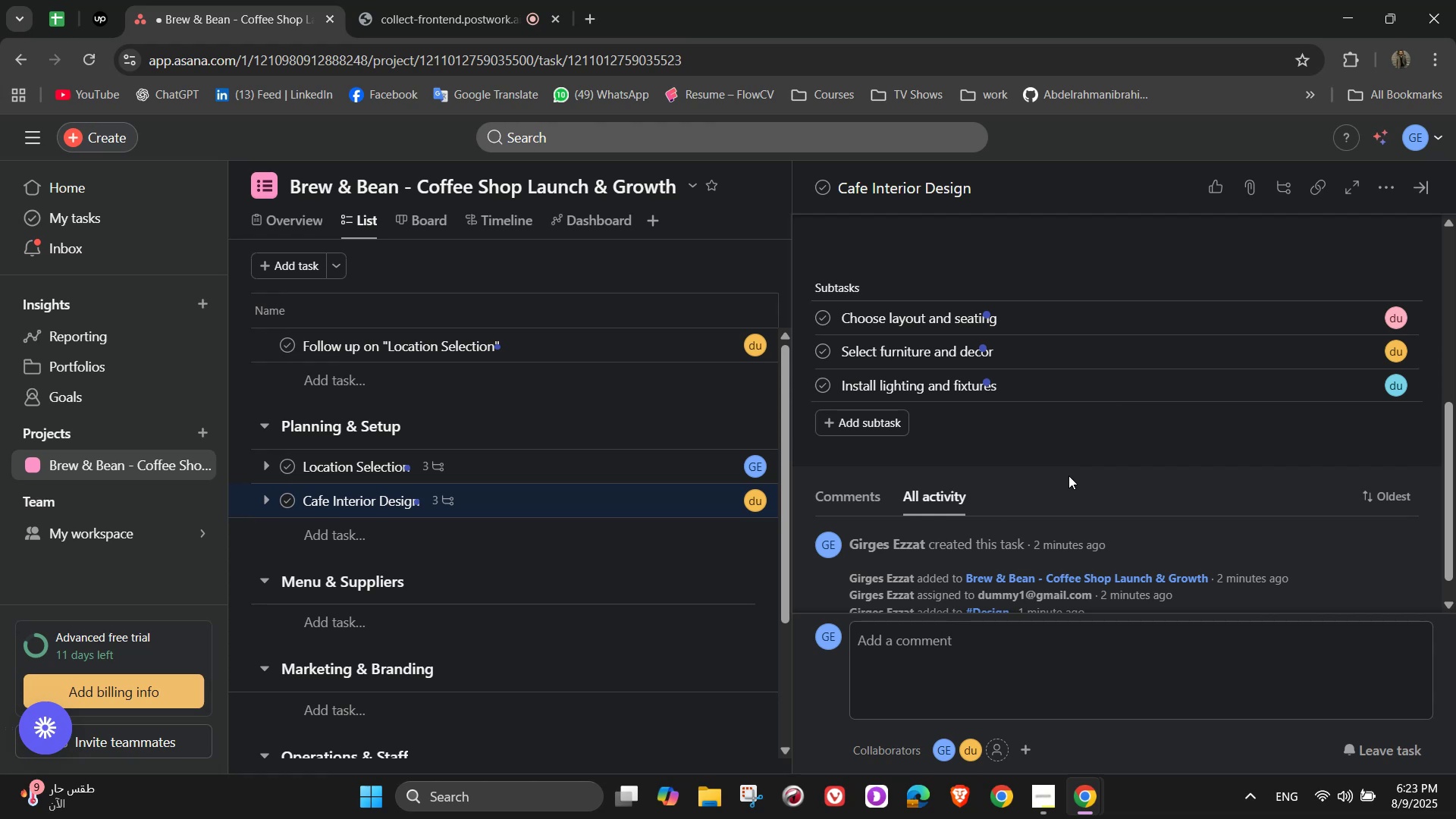 
scroll: coordinate [1126, 483], scroll_direction: up, amount: 5.0
 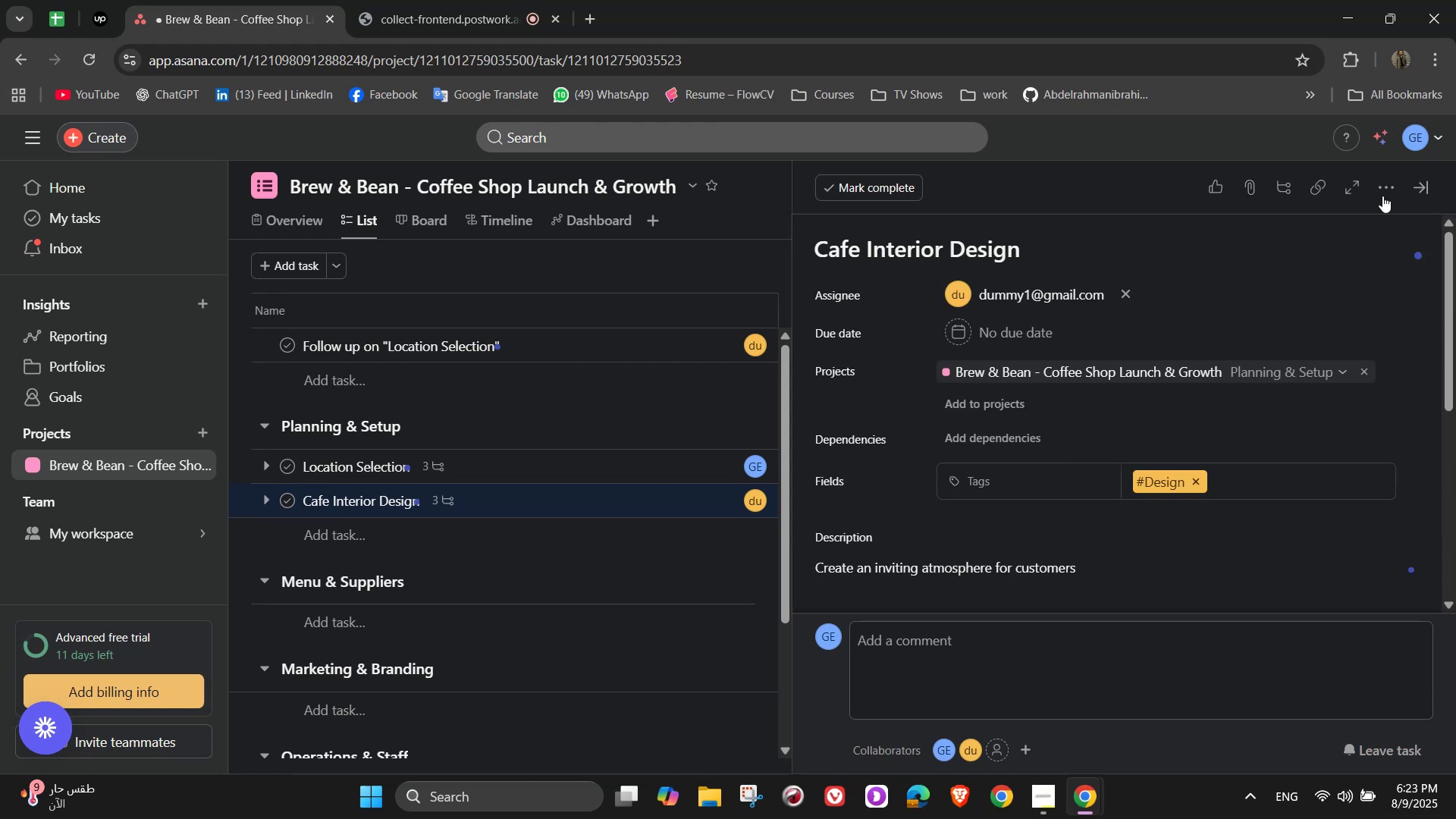 
left_click([1387, 191])
 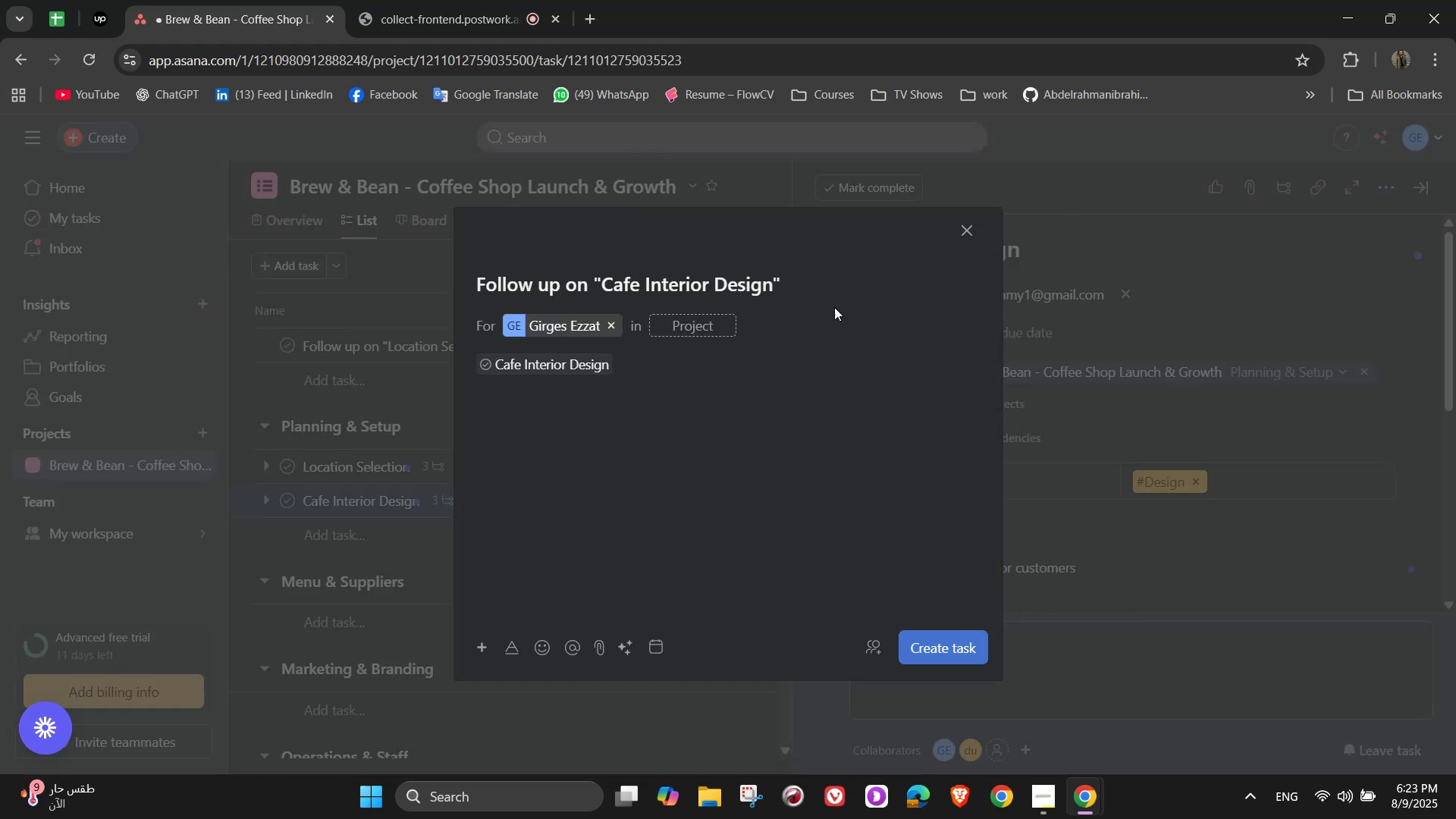 
wait(6.42)
 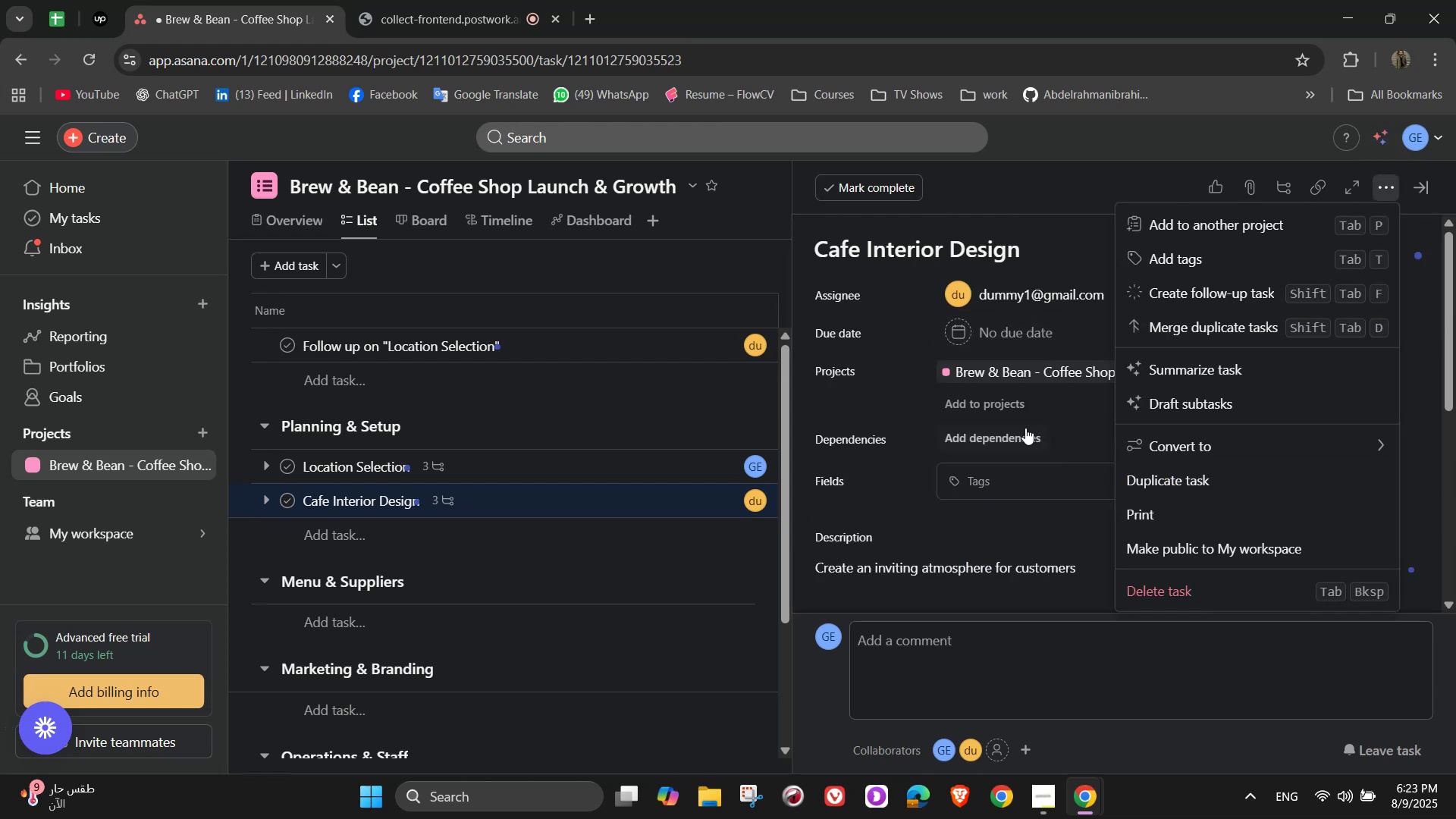 
double_click([580, 328])
 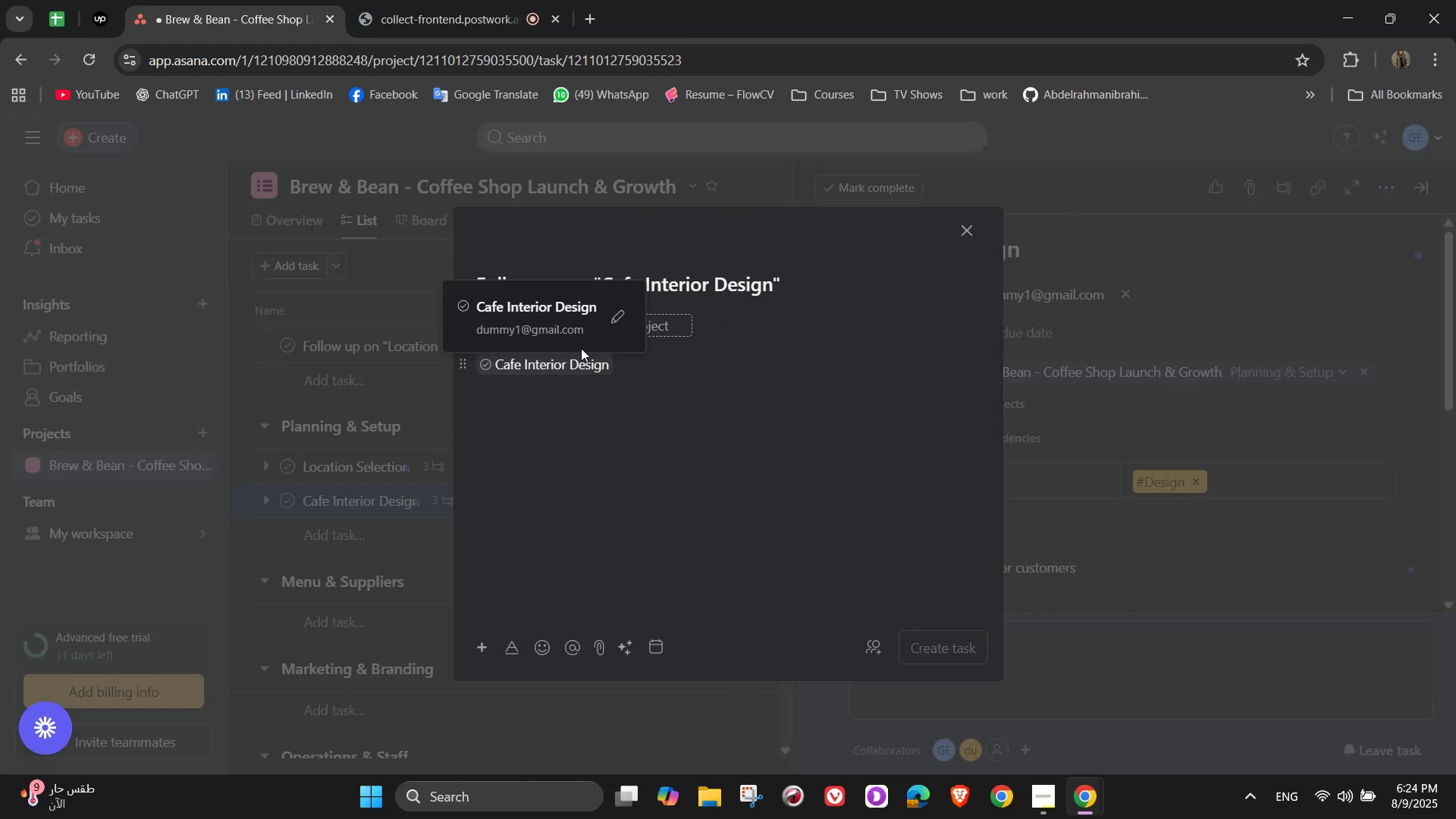 
key(D)
 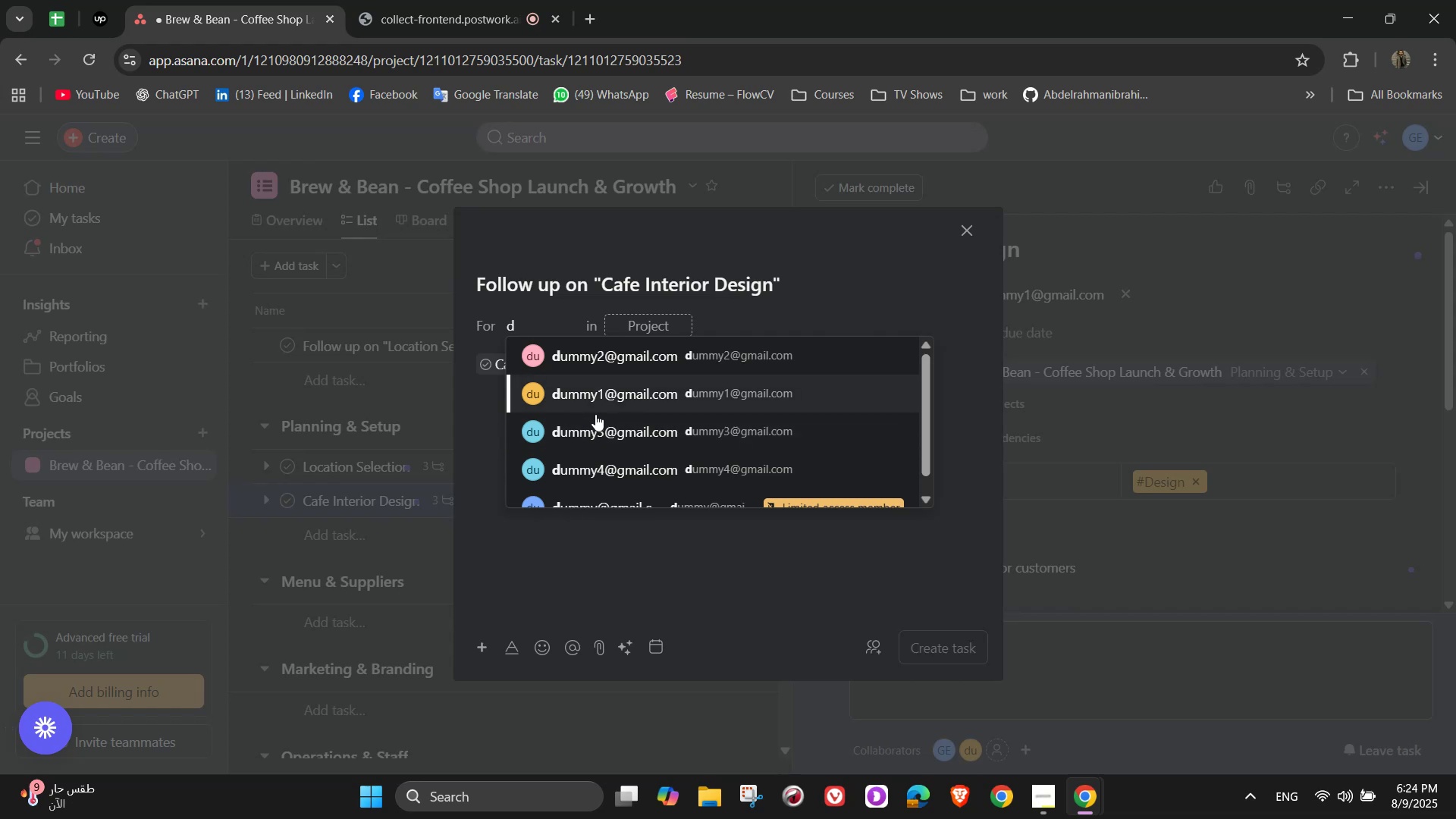 
left_click([598, 431])
 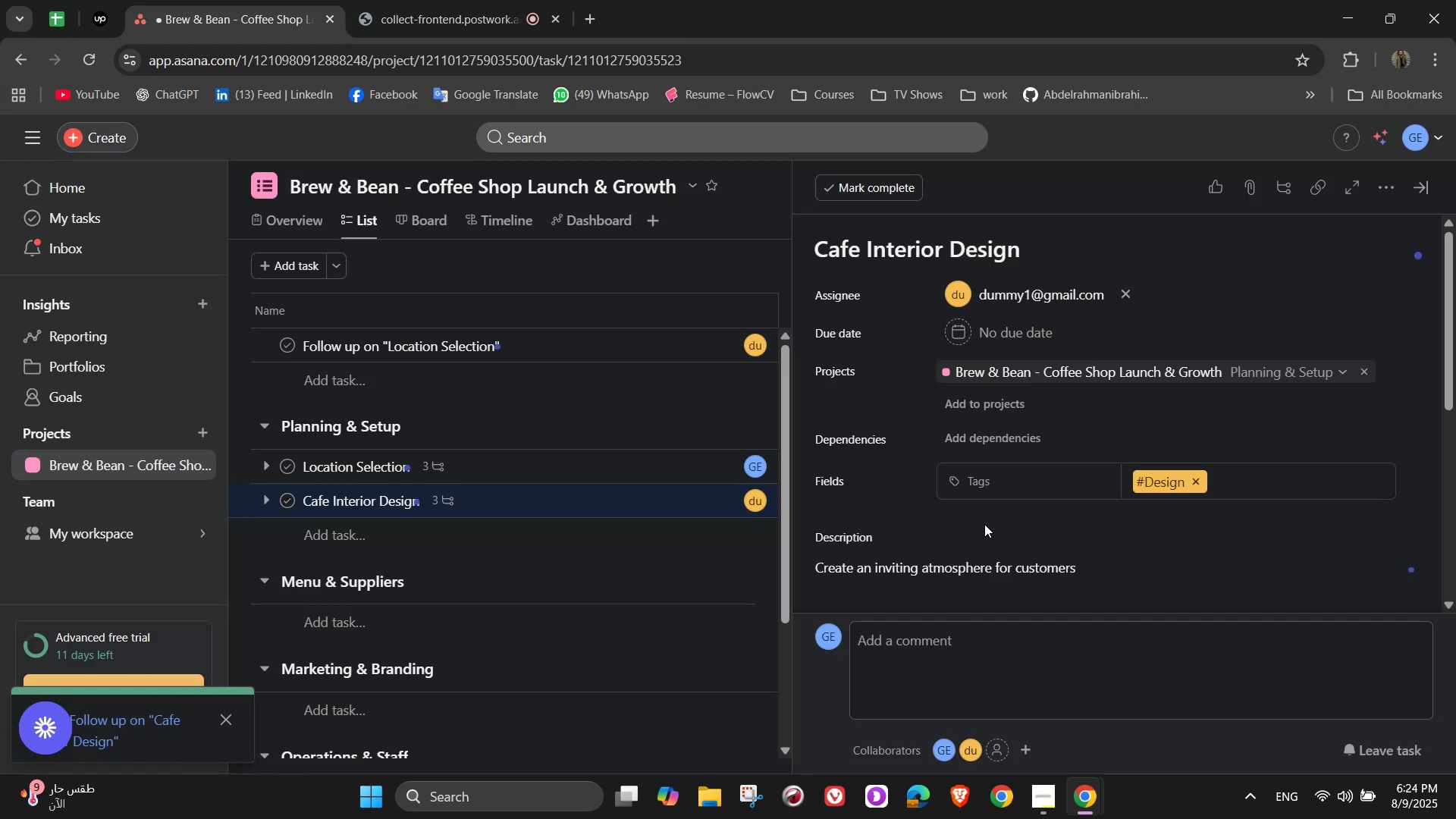 
wait(5.37)
 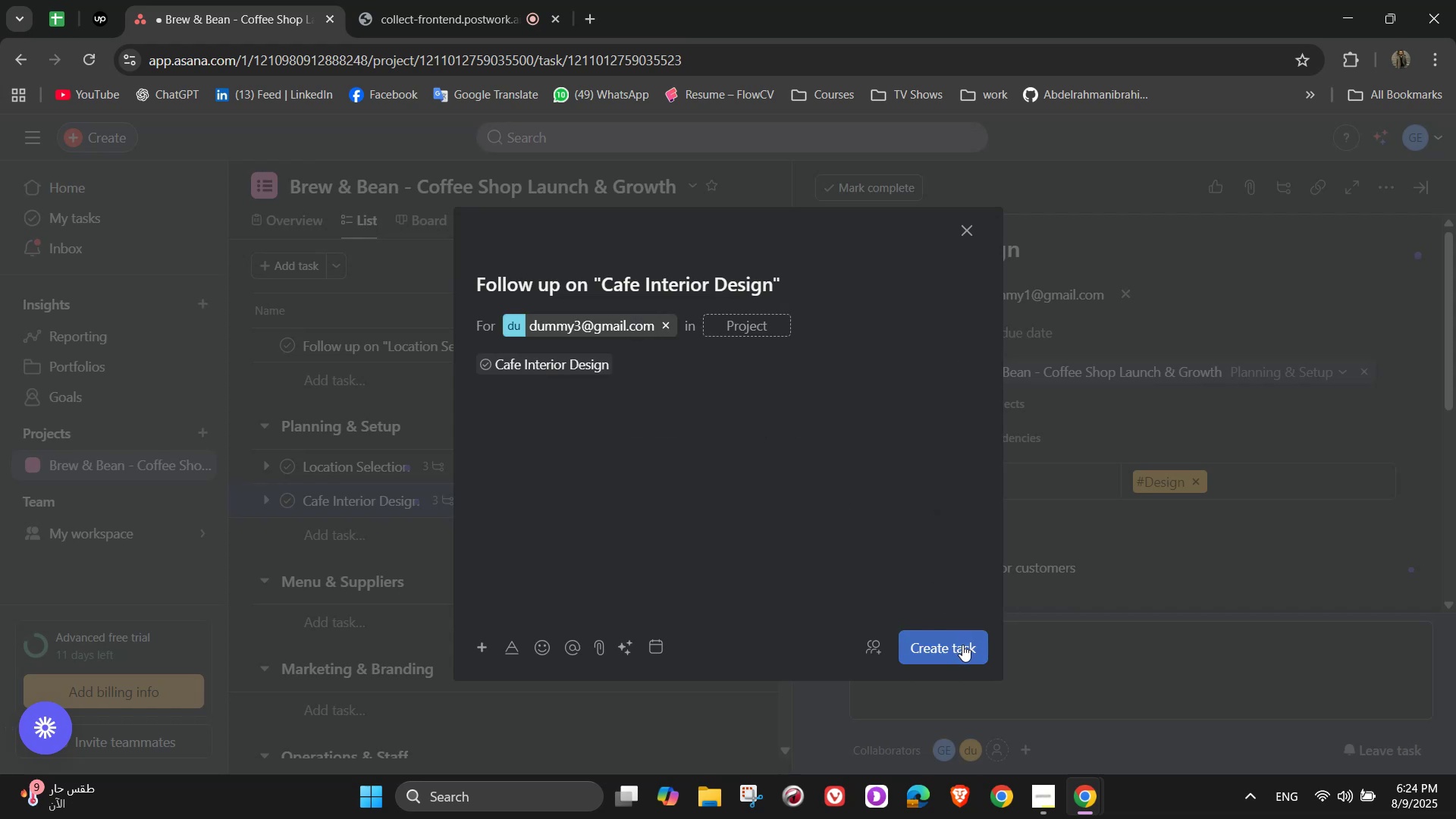 
left_click([1419, 188])
 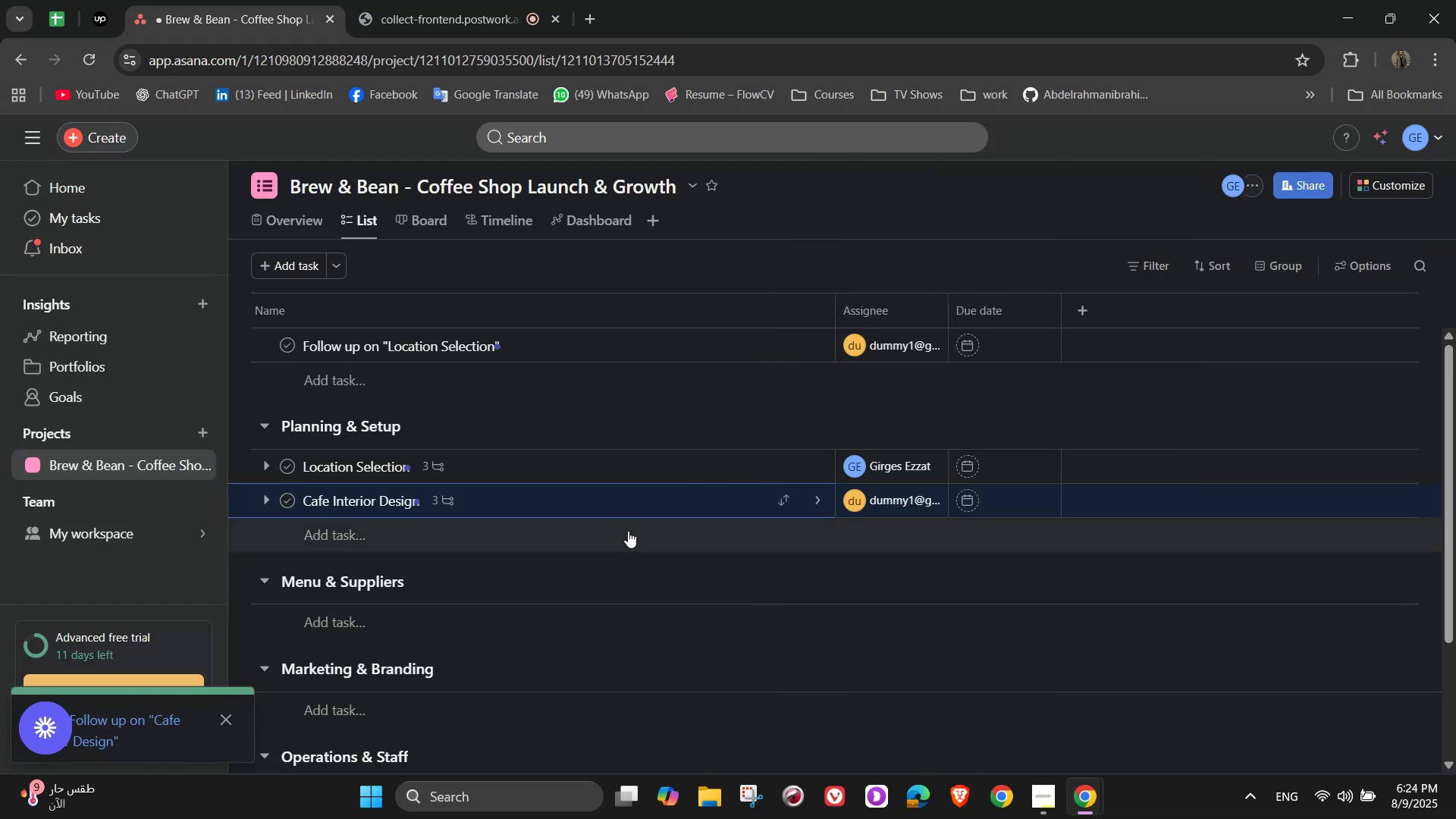 
left_click([628, 531])
 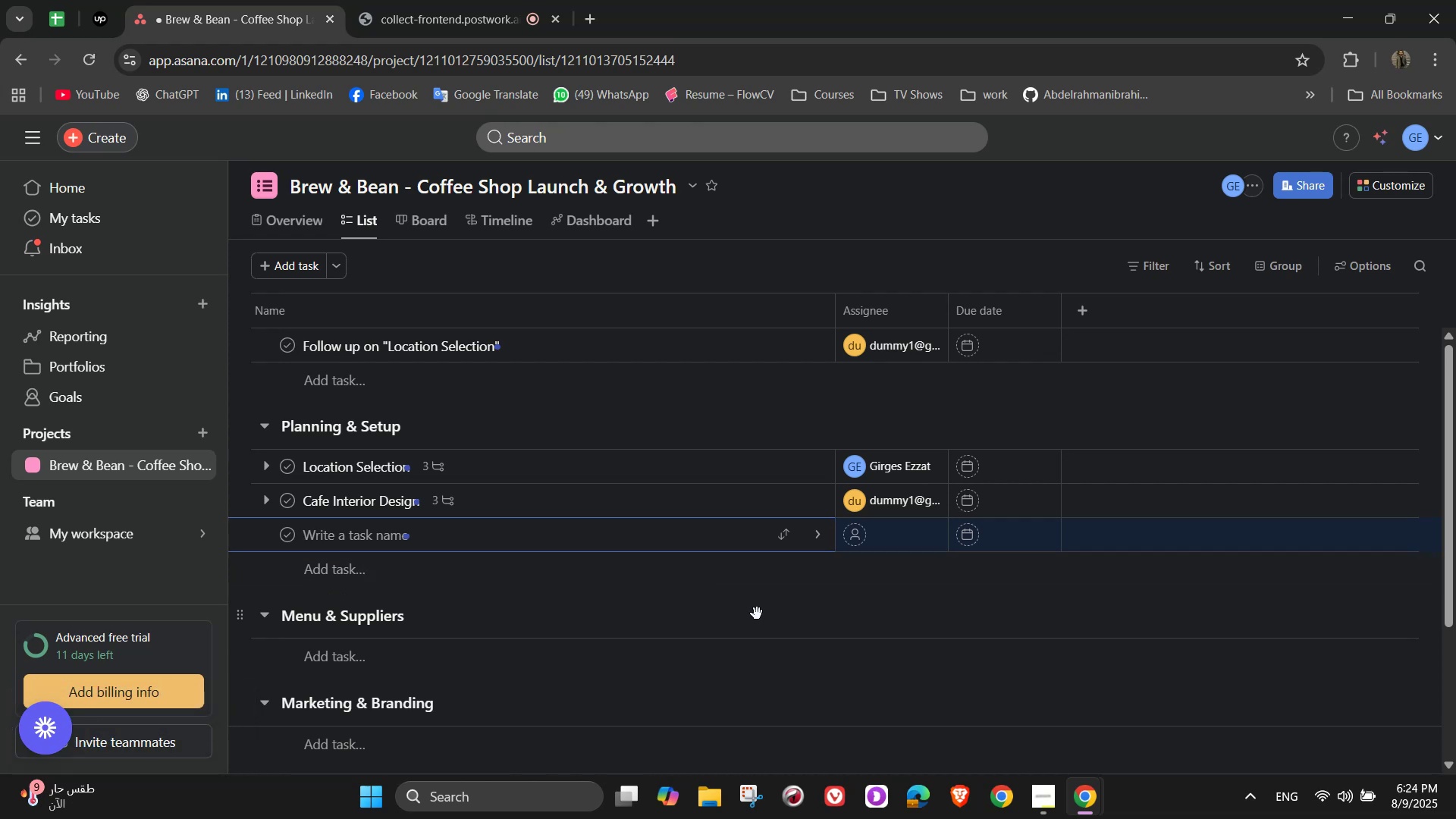 
wait(14.3)
 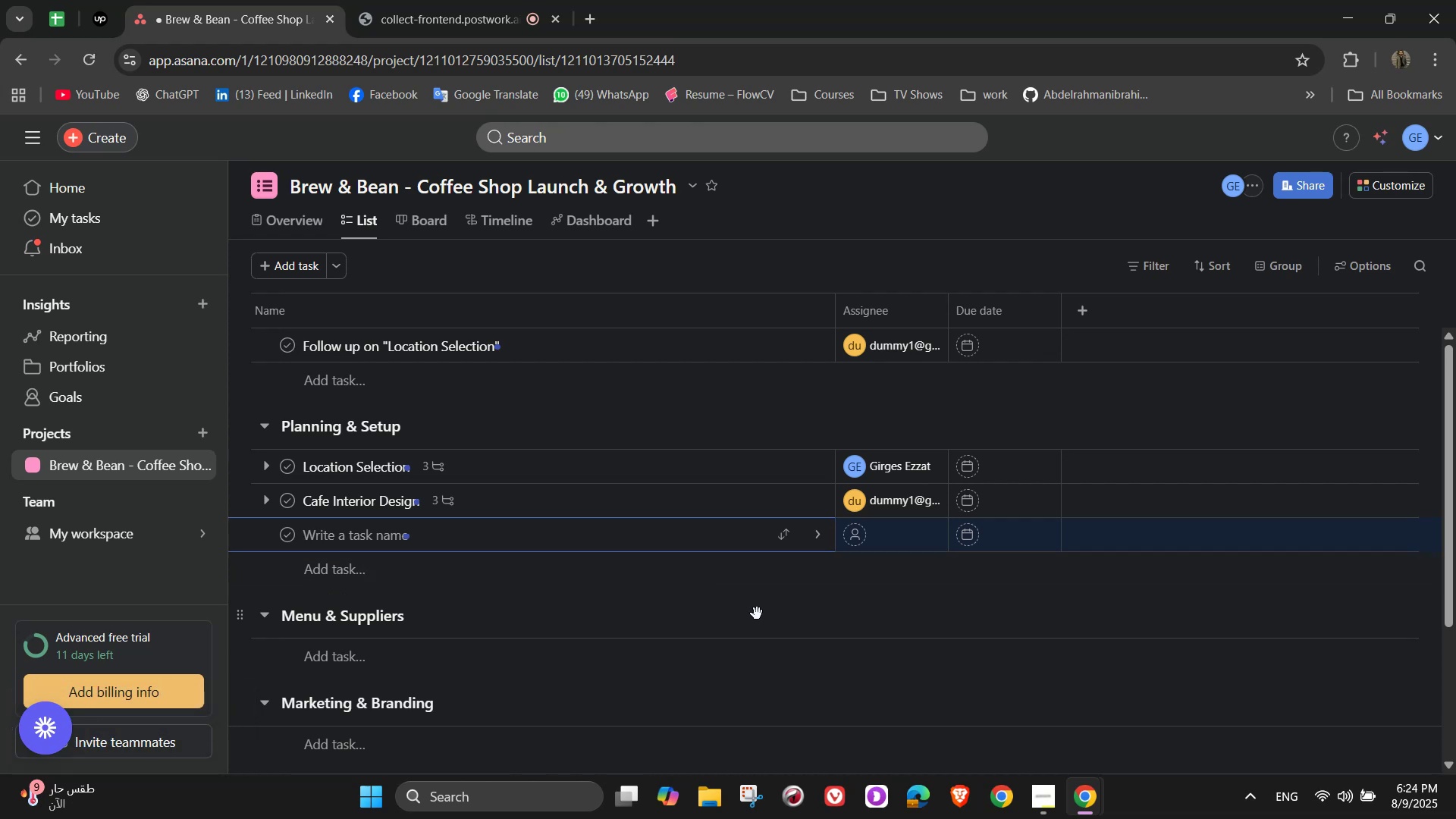 
scroll: coordinate [540, 609], scroll_direction: down, amount: 2.0
 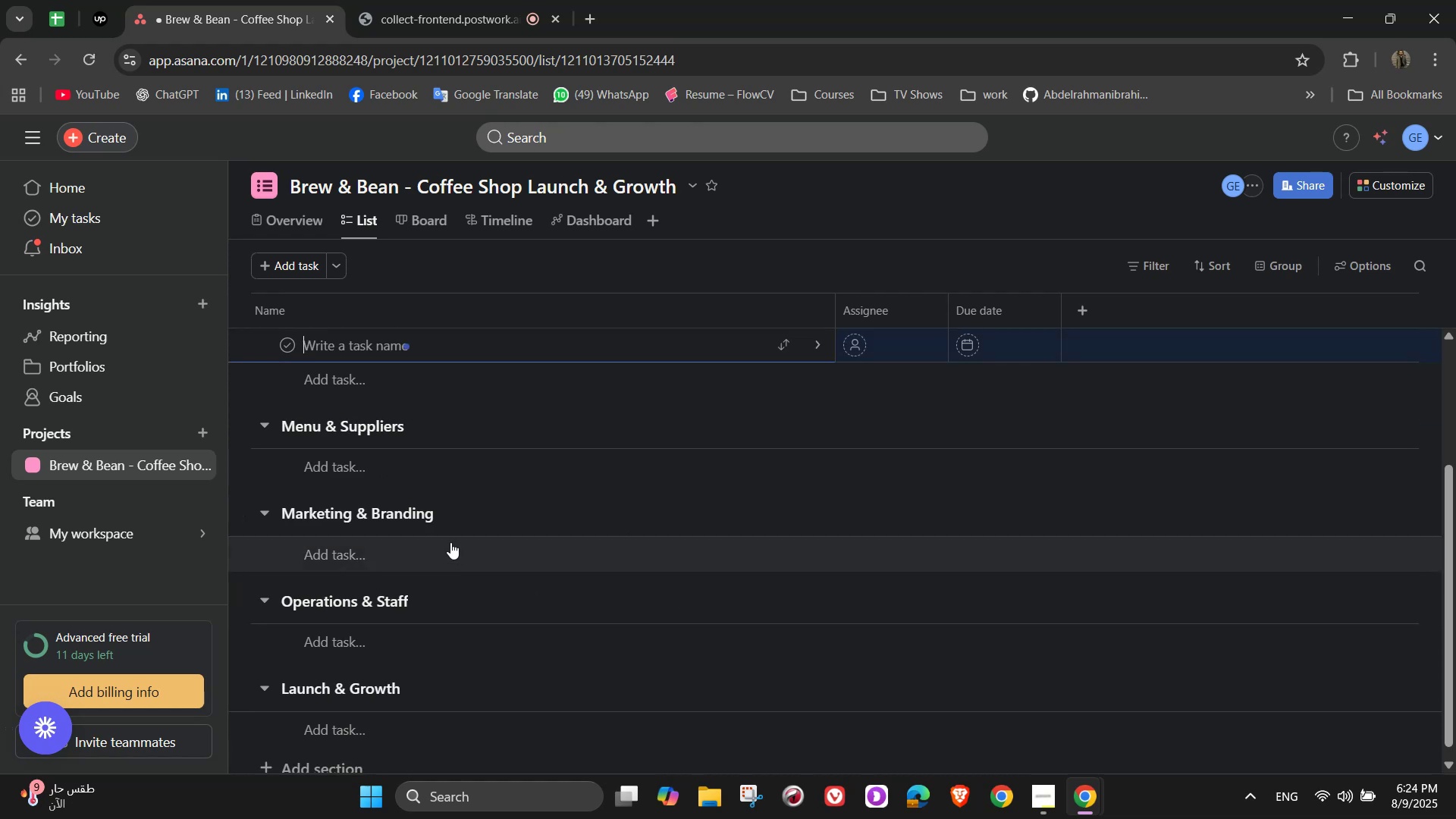 
scroll: coordinate [526, 511], scroll_direction: up, amount: 2.0
 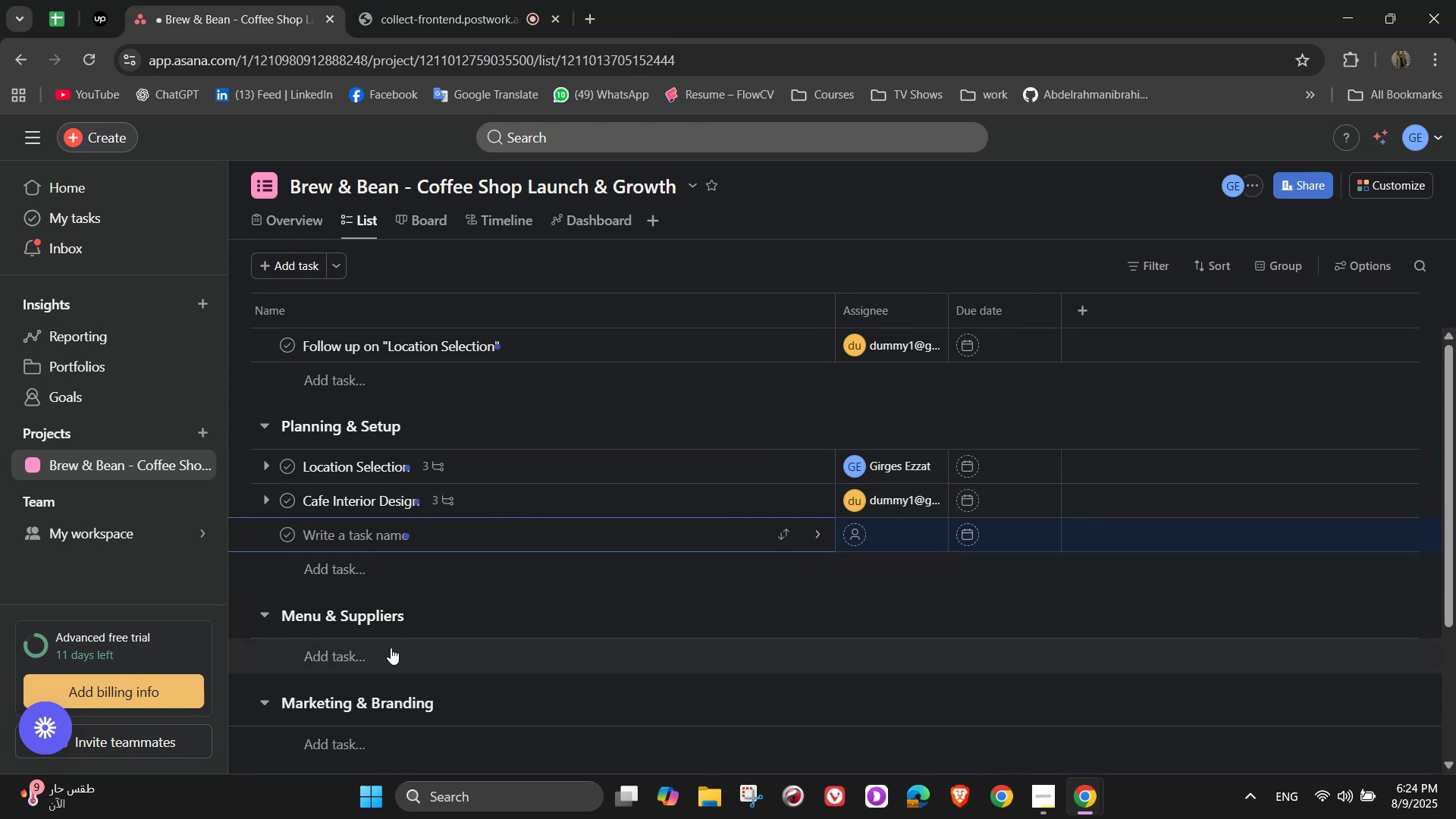 
left_click([391, 648])
 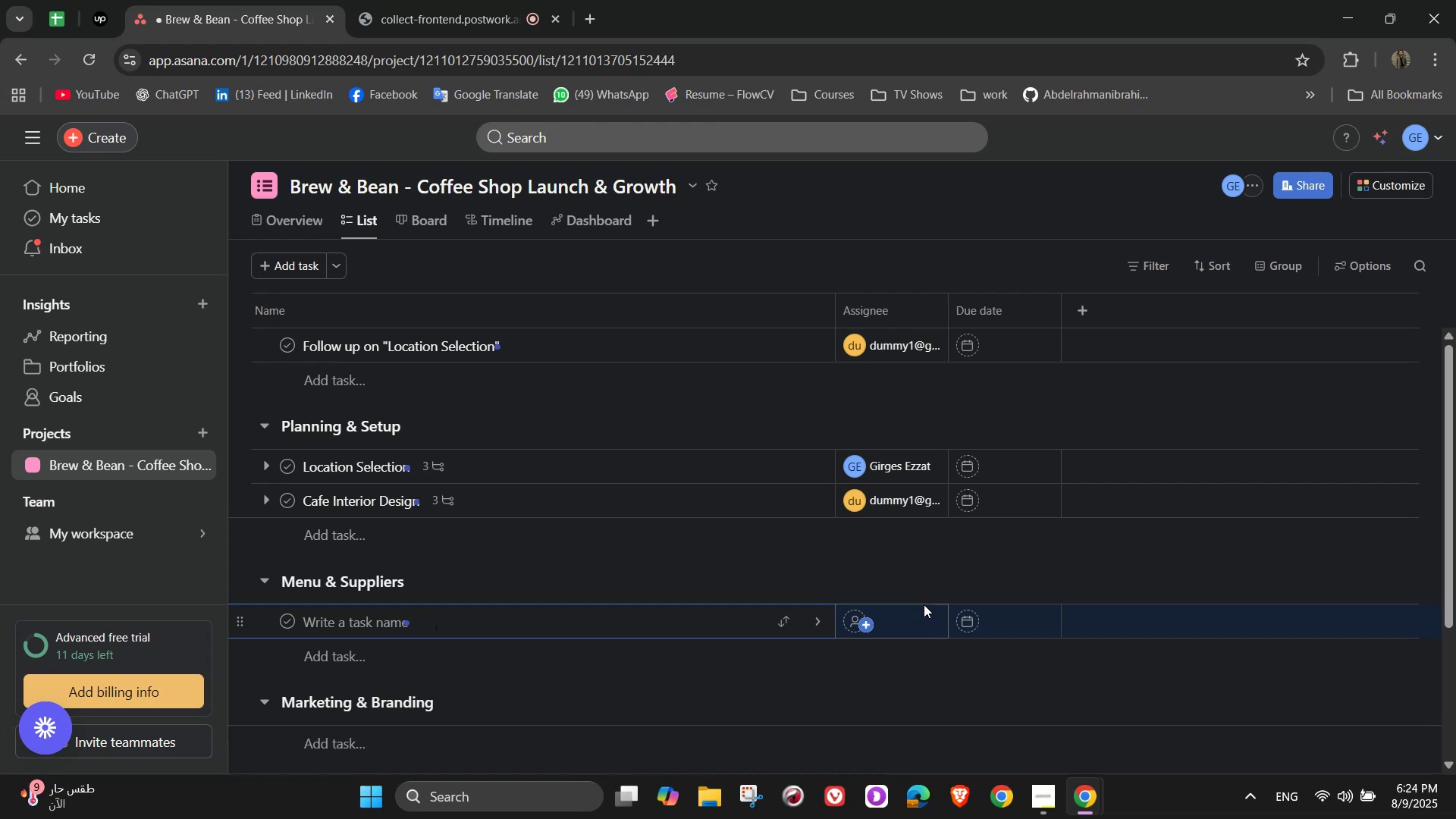 
wait(6.69)
 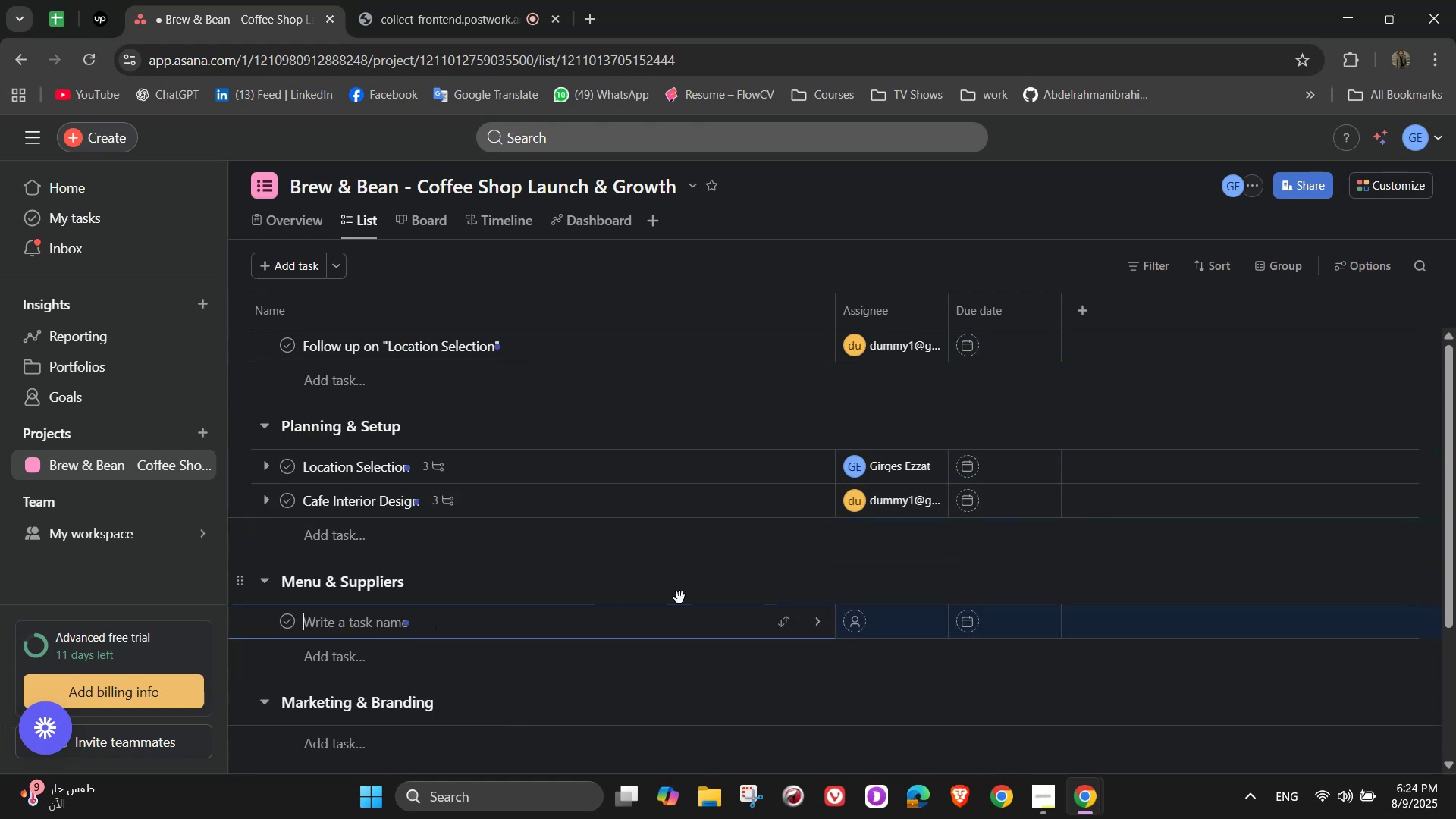 
type(Menu Developmetn)
key(Backspace)
key(Backspace)
type(nt )
key(Backspace)
 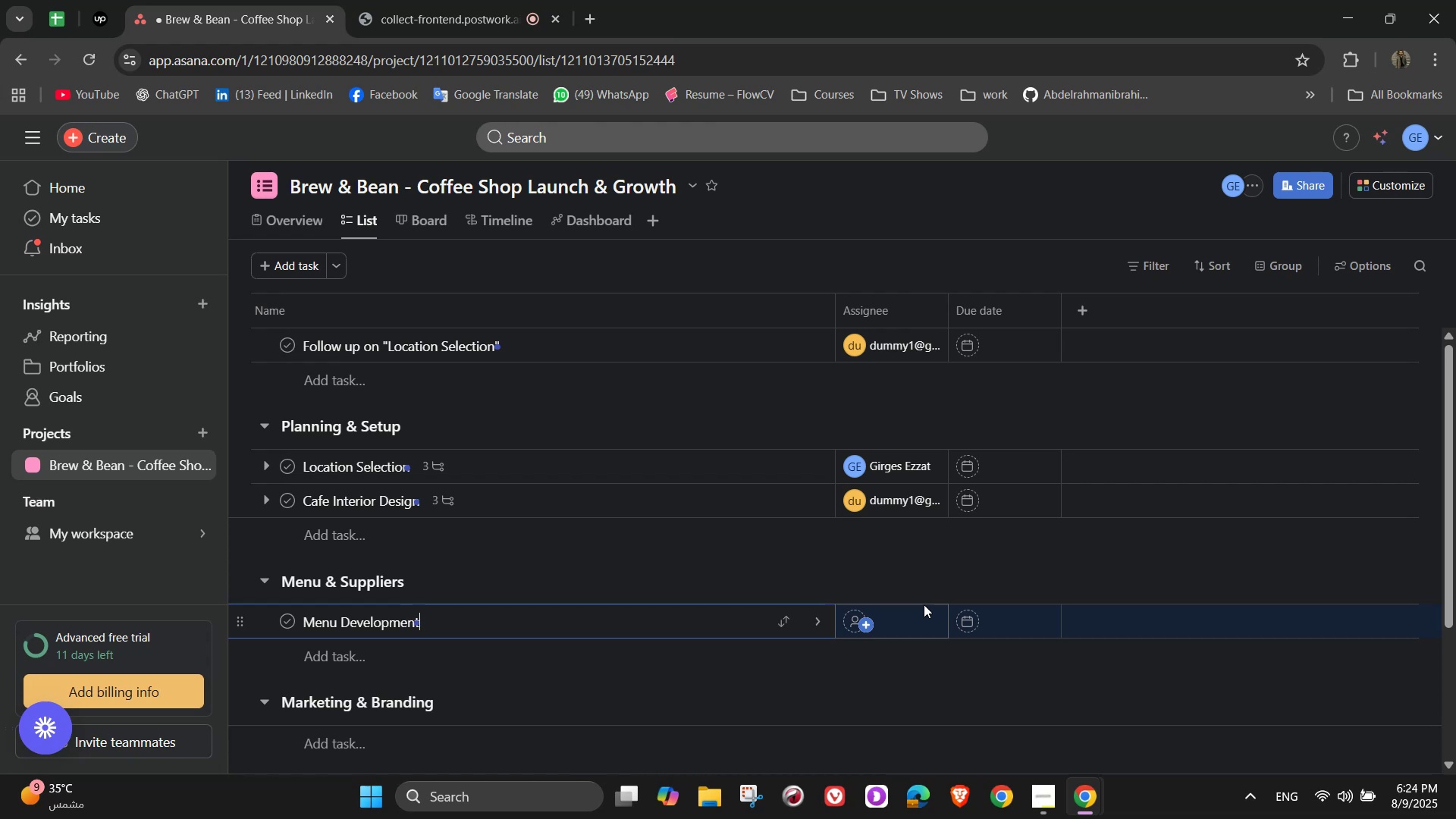 
wait(6.38)
 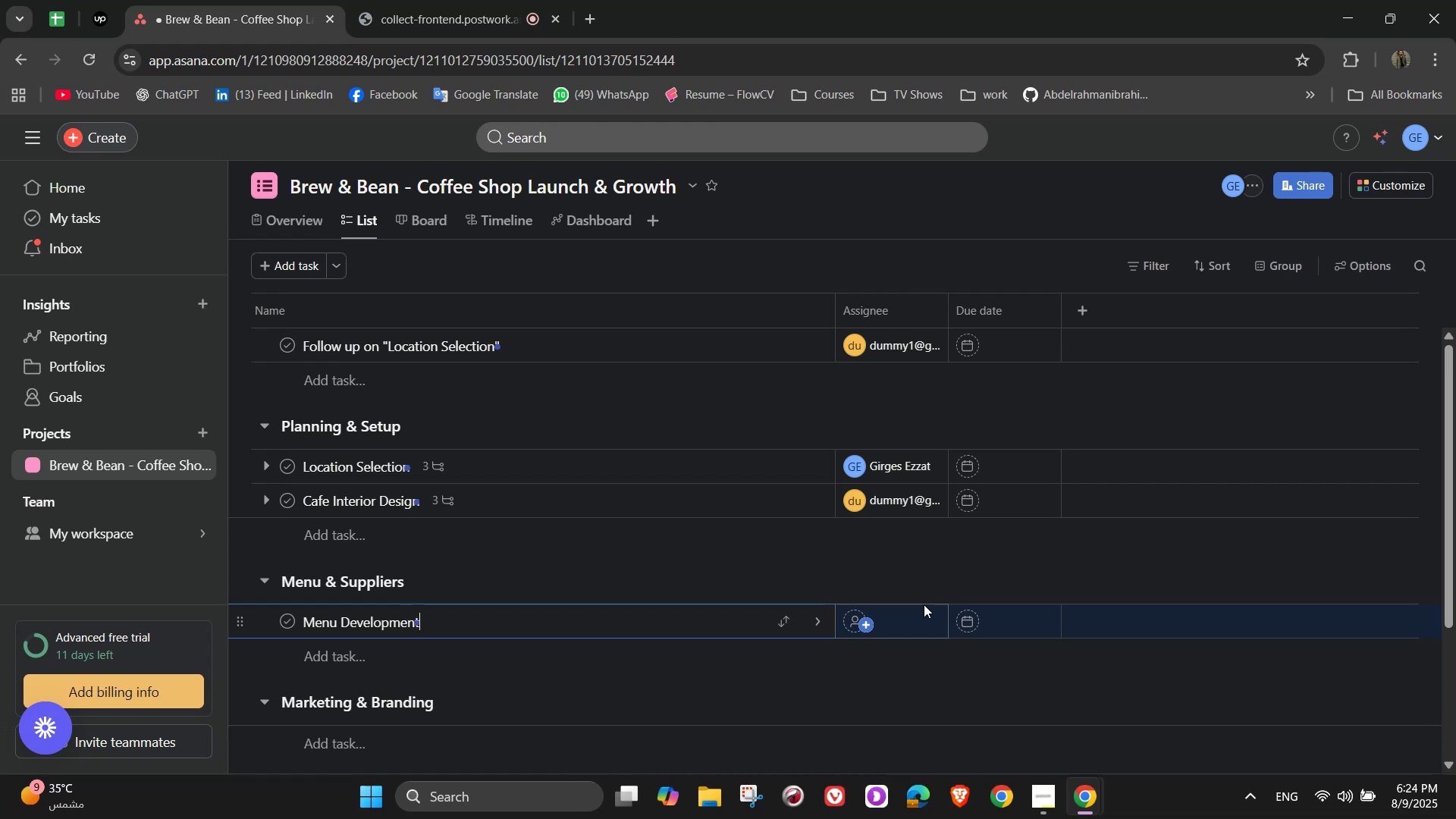 
left_click([814, 623])
 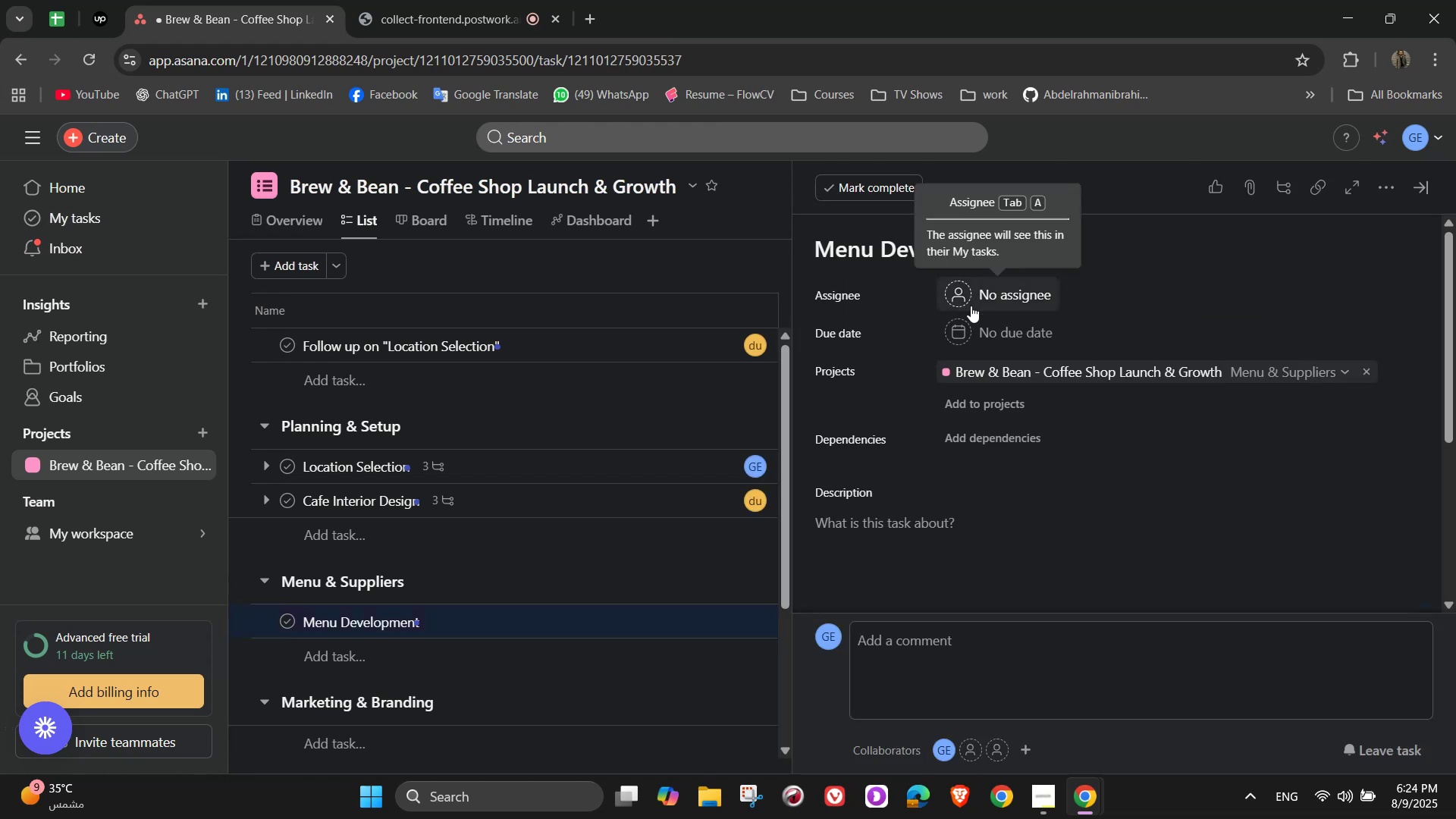 
left_click([971, 306])
 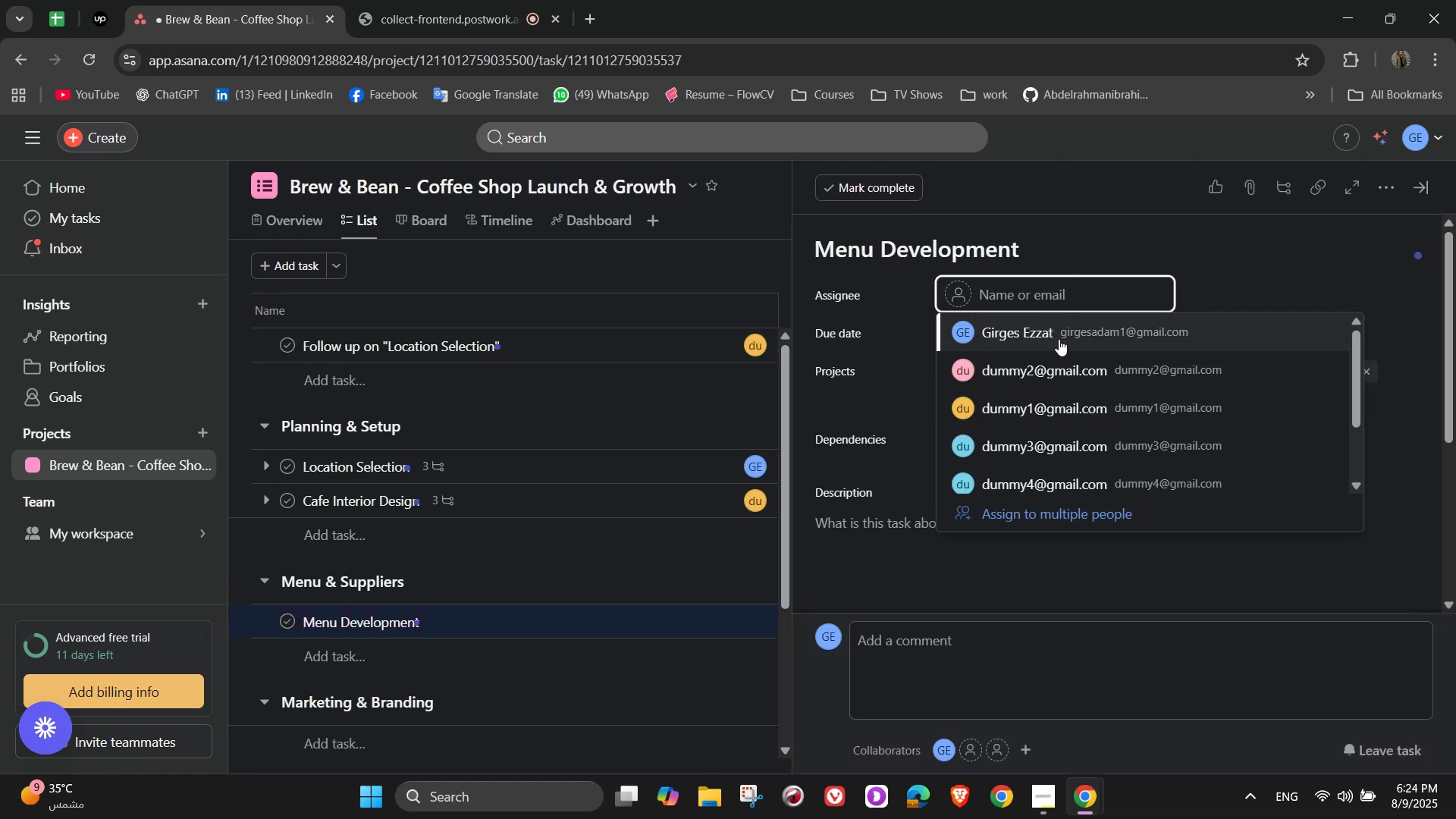 
left_click([1059, 361])
 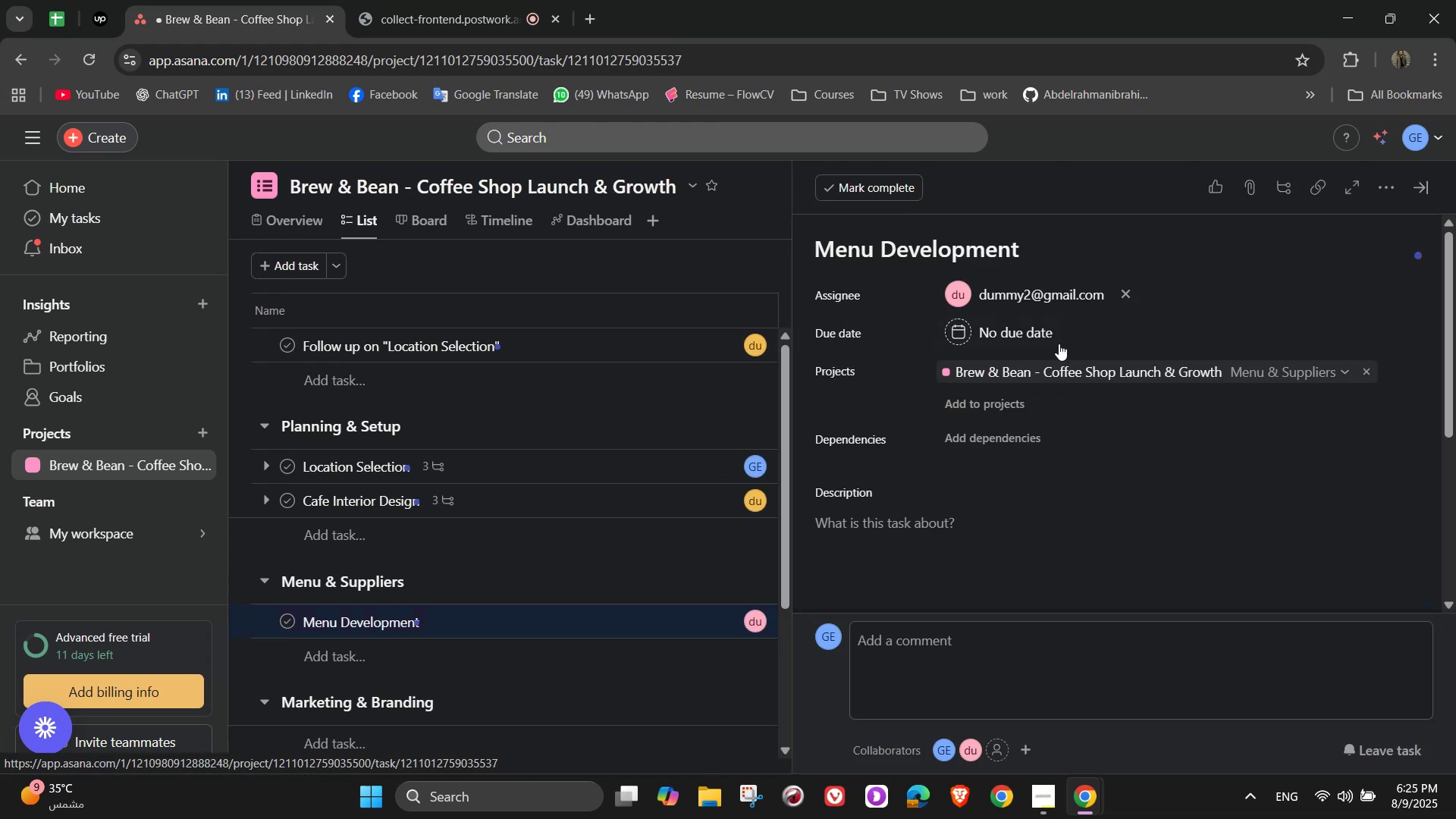 
left_click([1394, 193])
 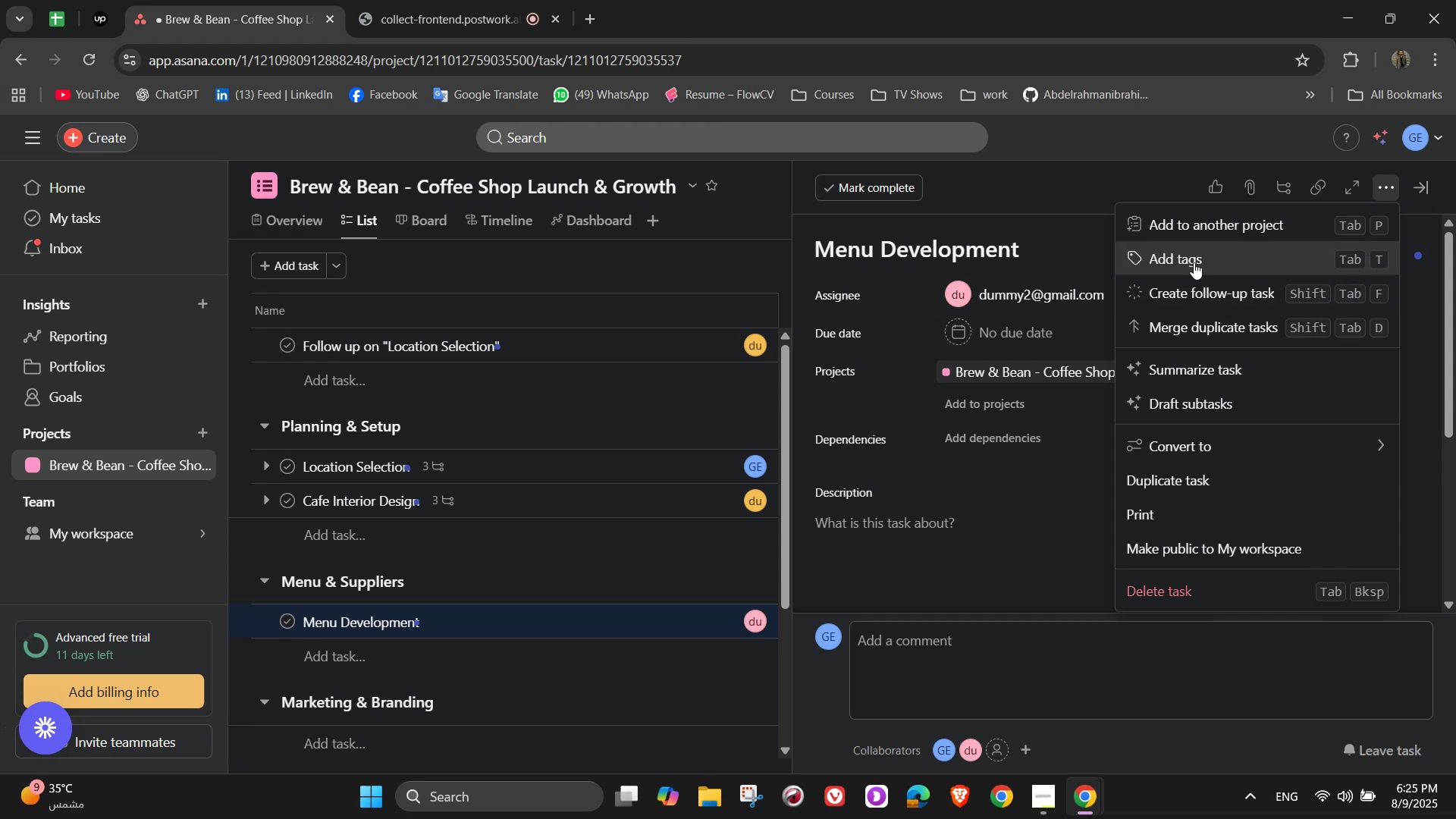 
left_click([1194, 262])
 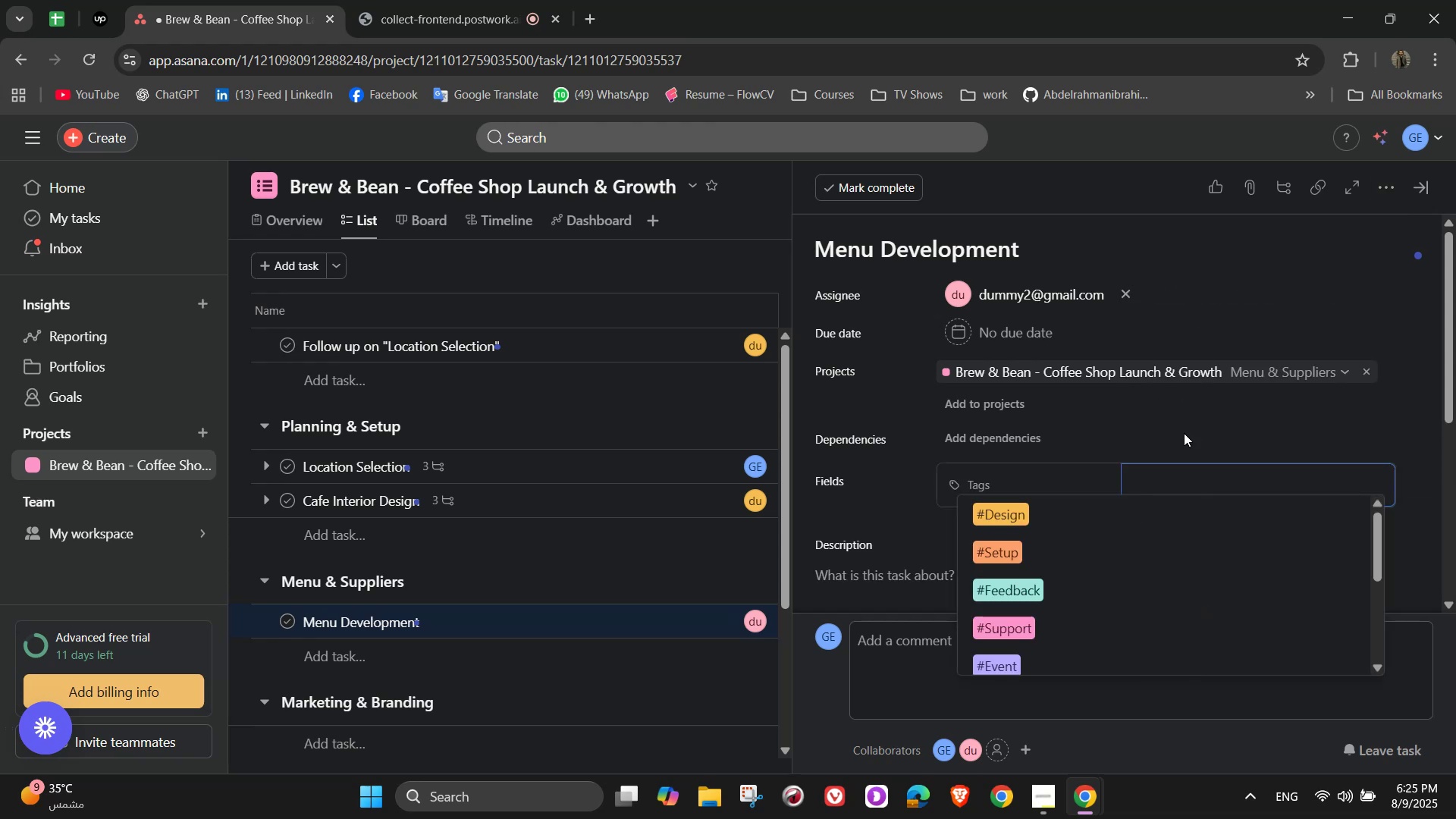 
scroll: coordinate [1098, 548], scroll_direction: down, amount: 6.0
 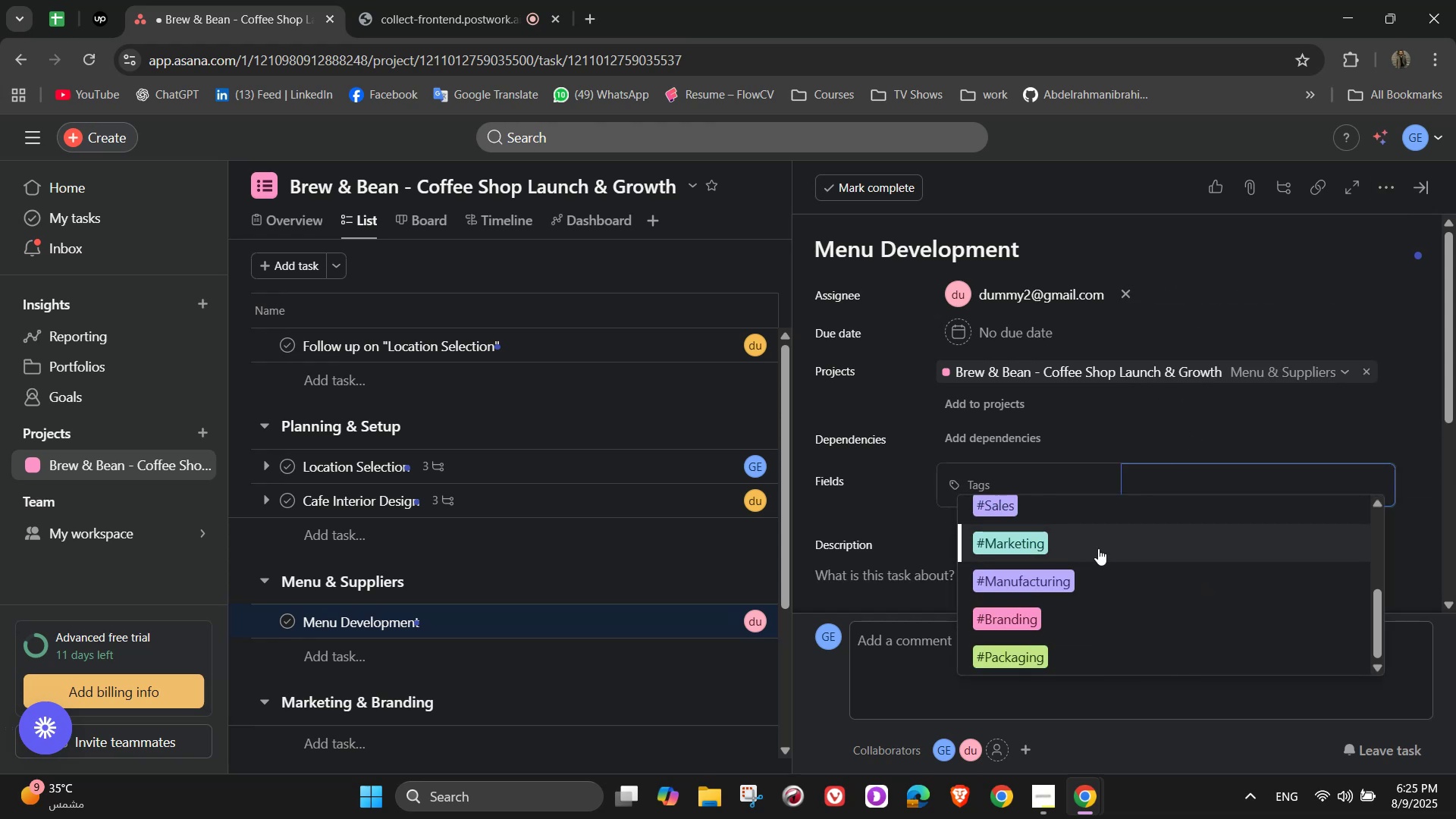 
key(Shift+M)
 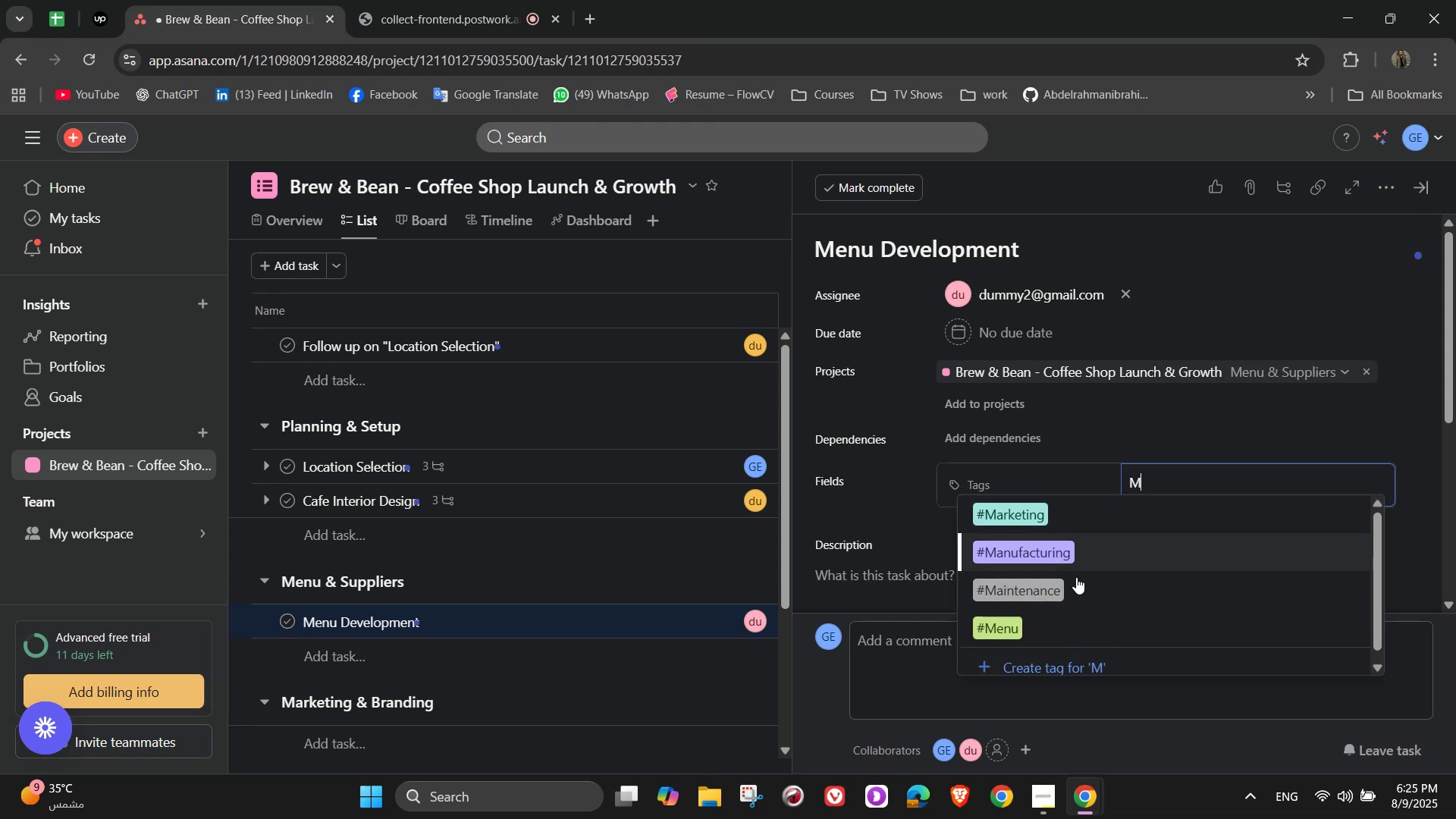 
left_click([1051, 623])
 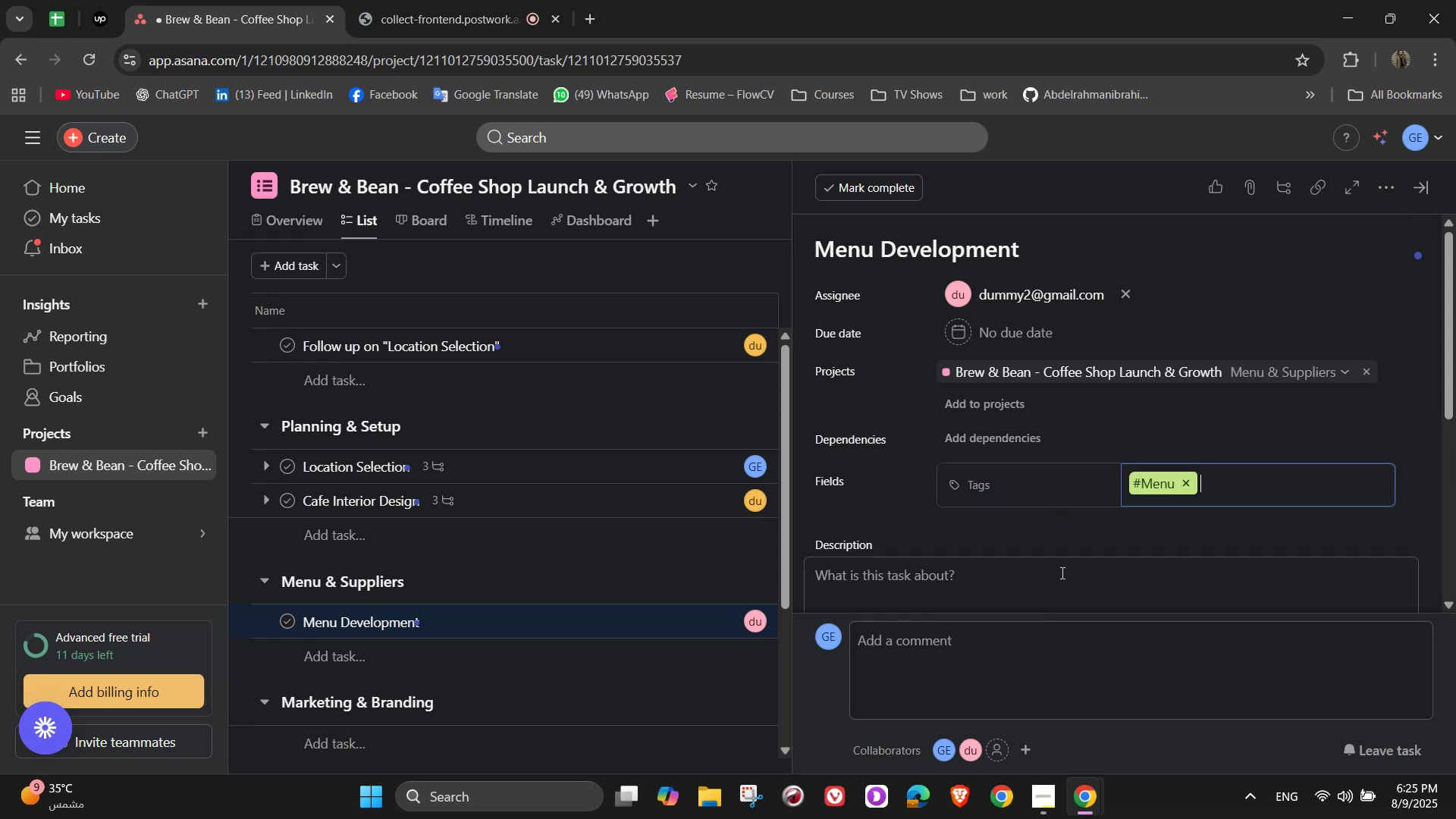 
scroll: coordinate [1086, 521], scroll_direction: down, amount: 1.0
 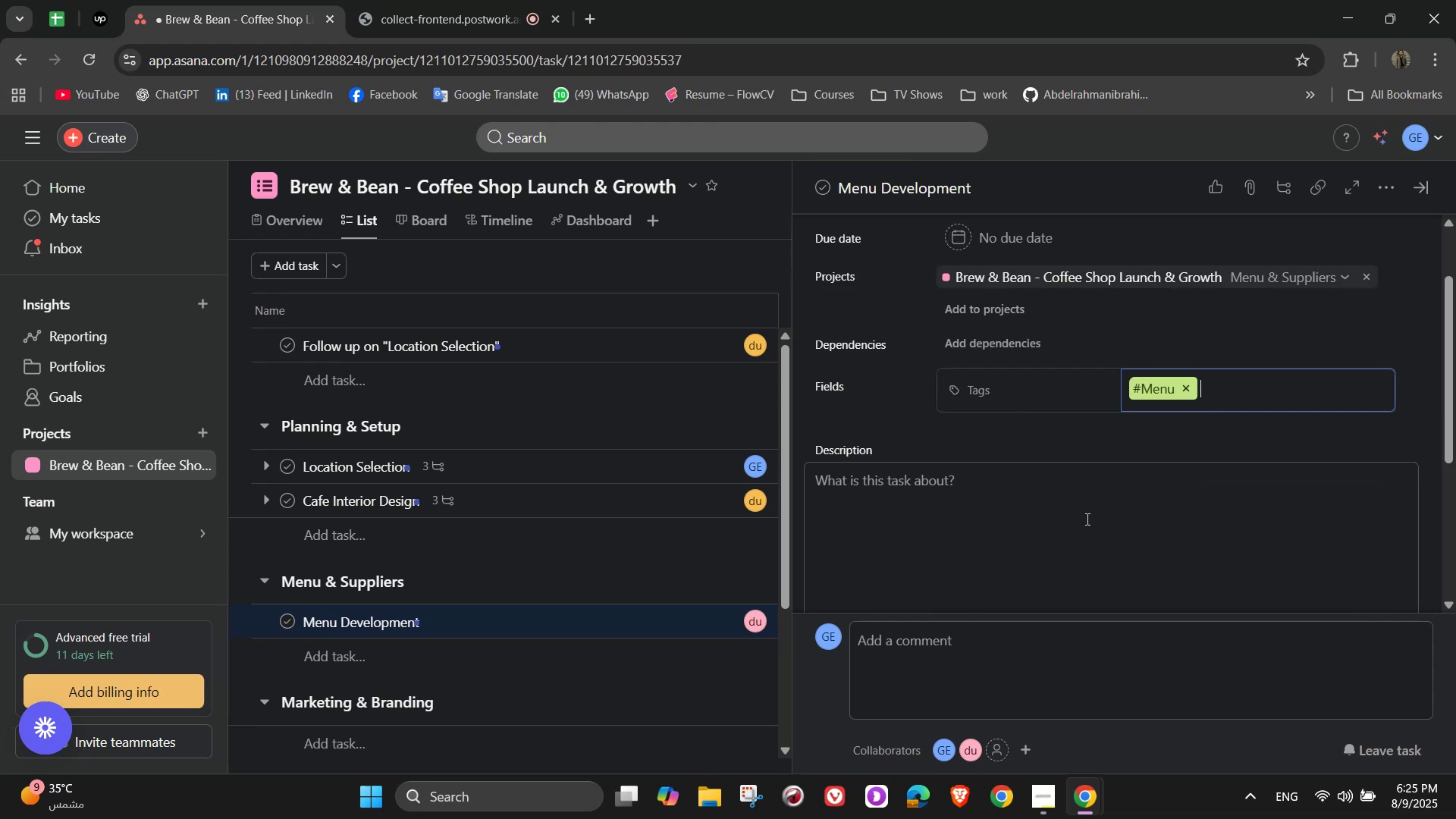 
left_click([1086, 519])
 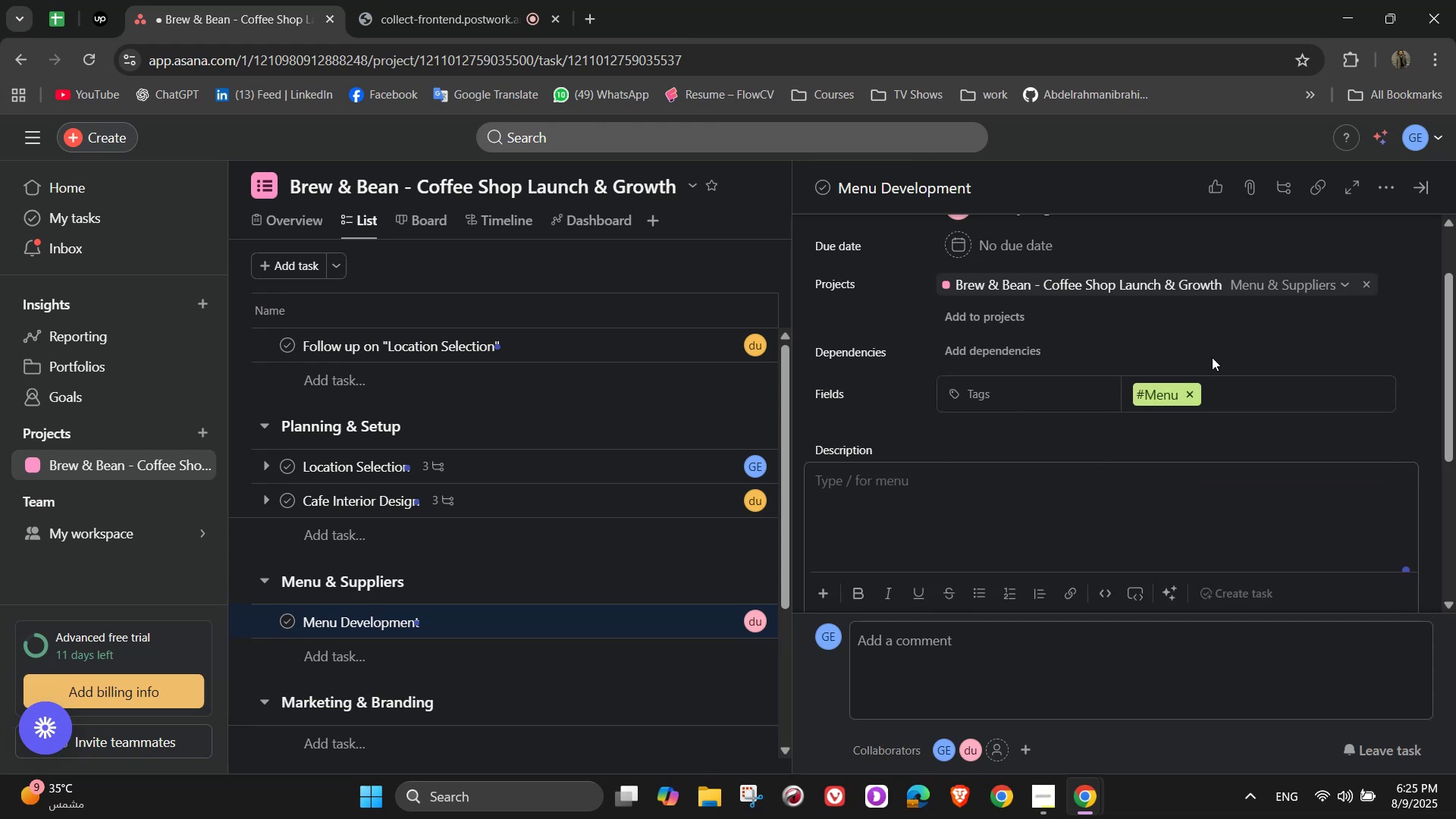 
wait(5.27)
 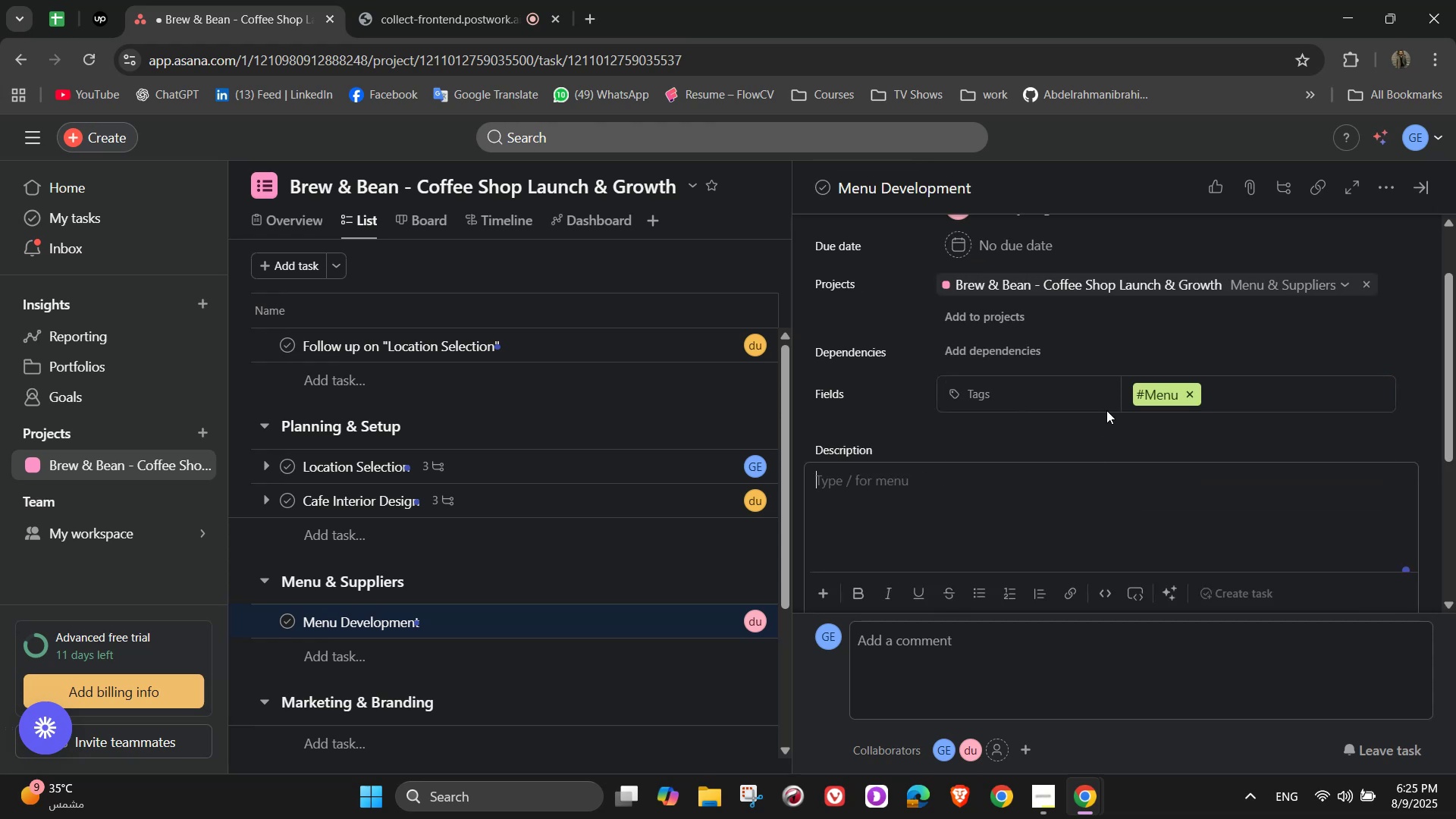 
type(Design coffee and snack)
 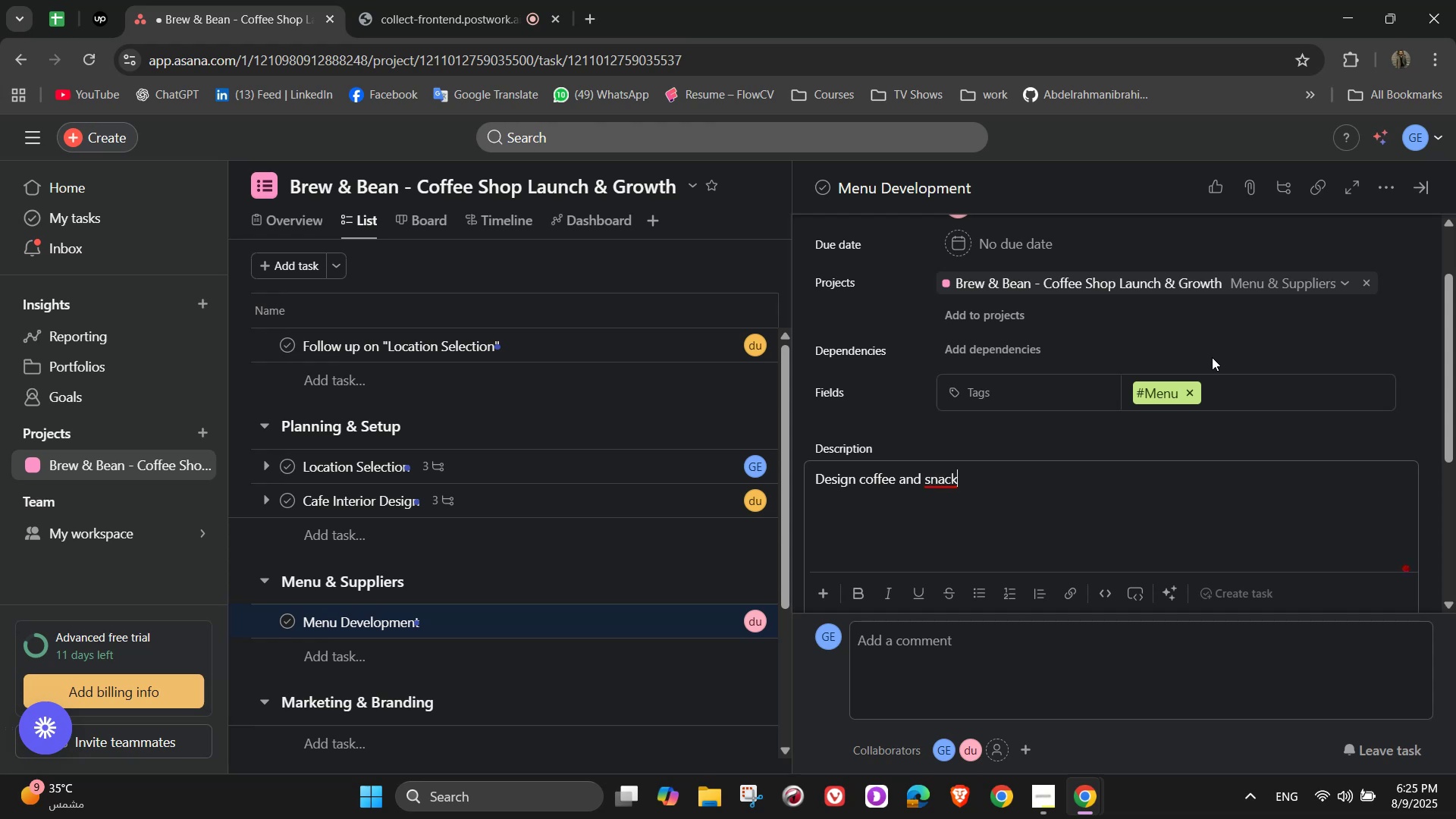 
key(Space)
 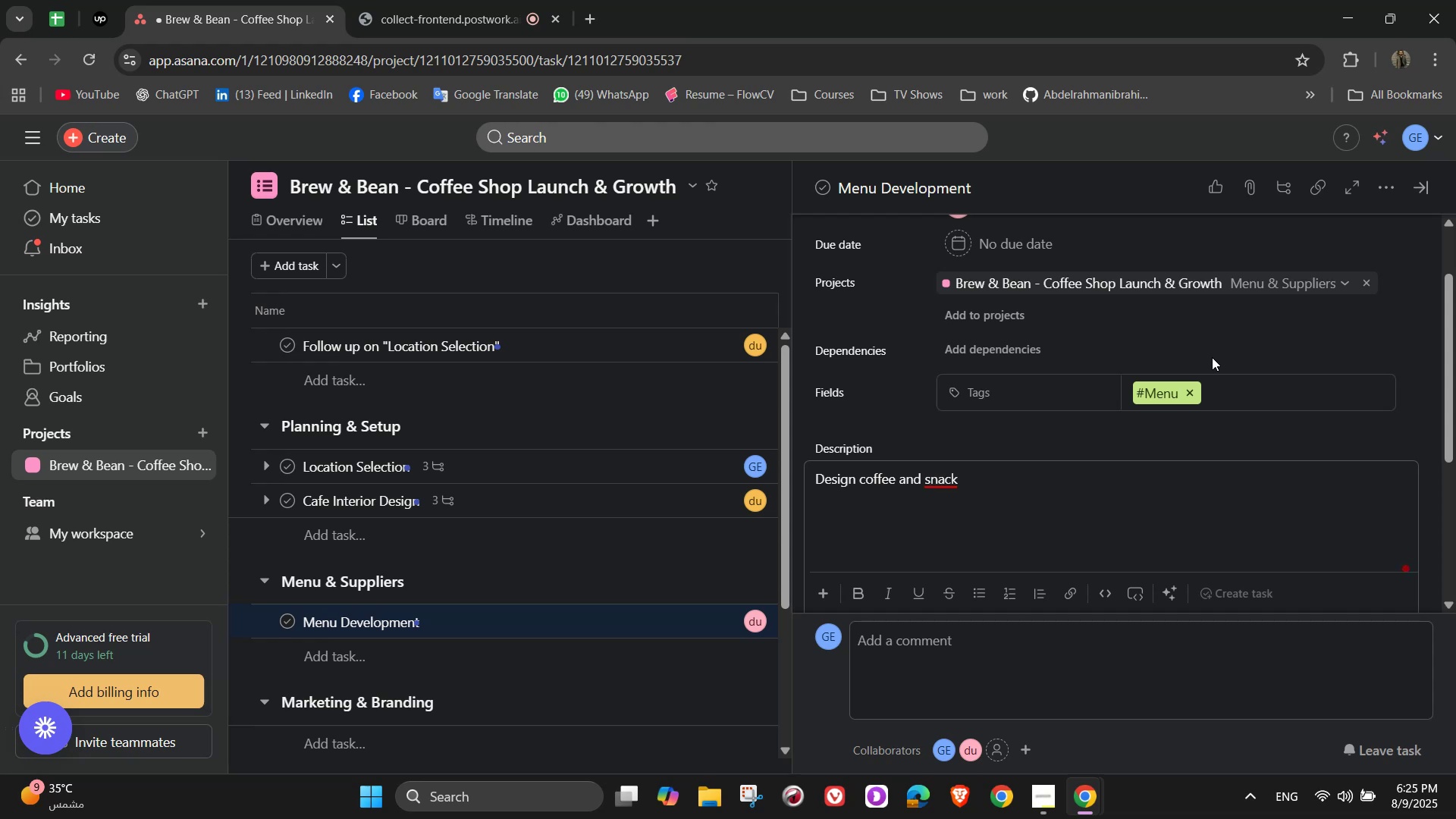 
type(menu)
 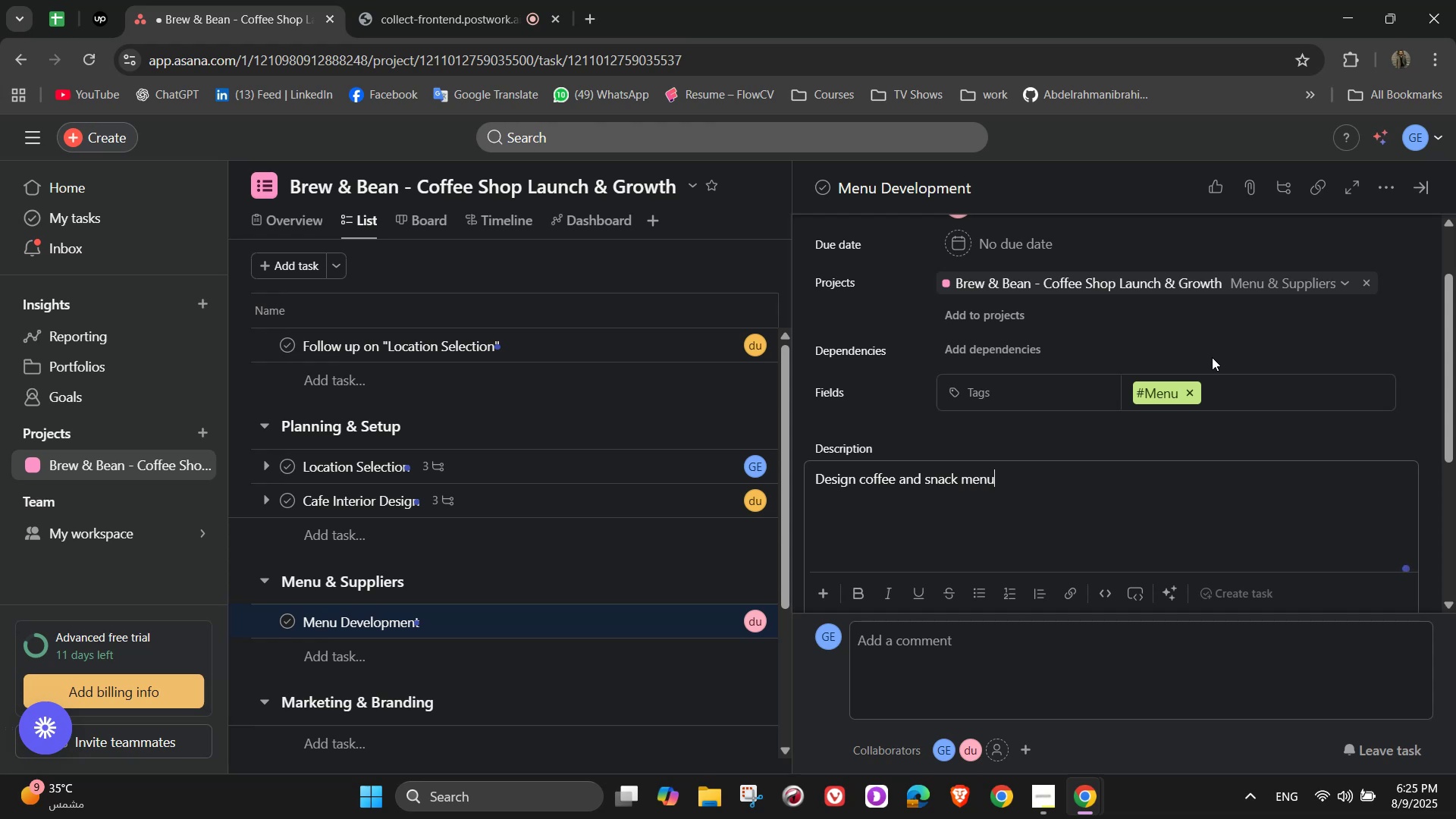 
wait(8.76)
 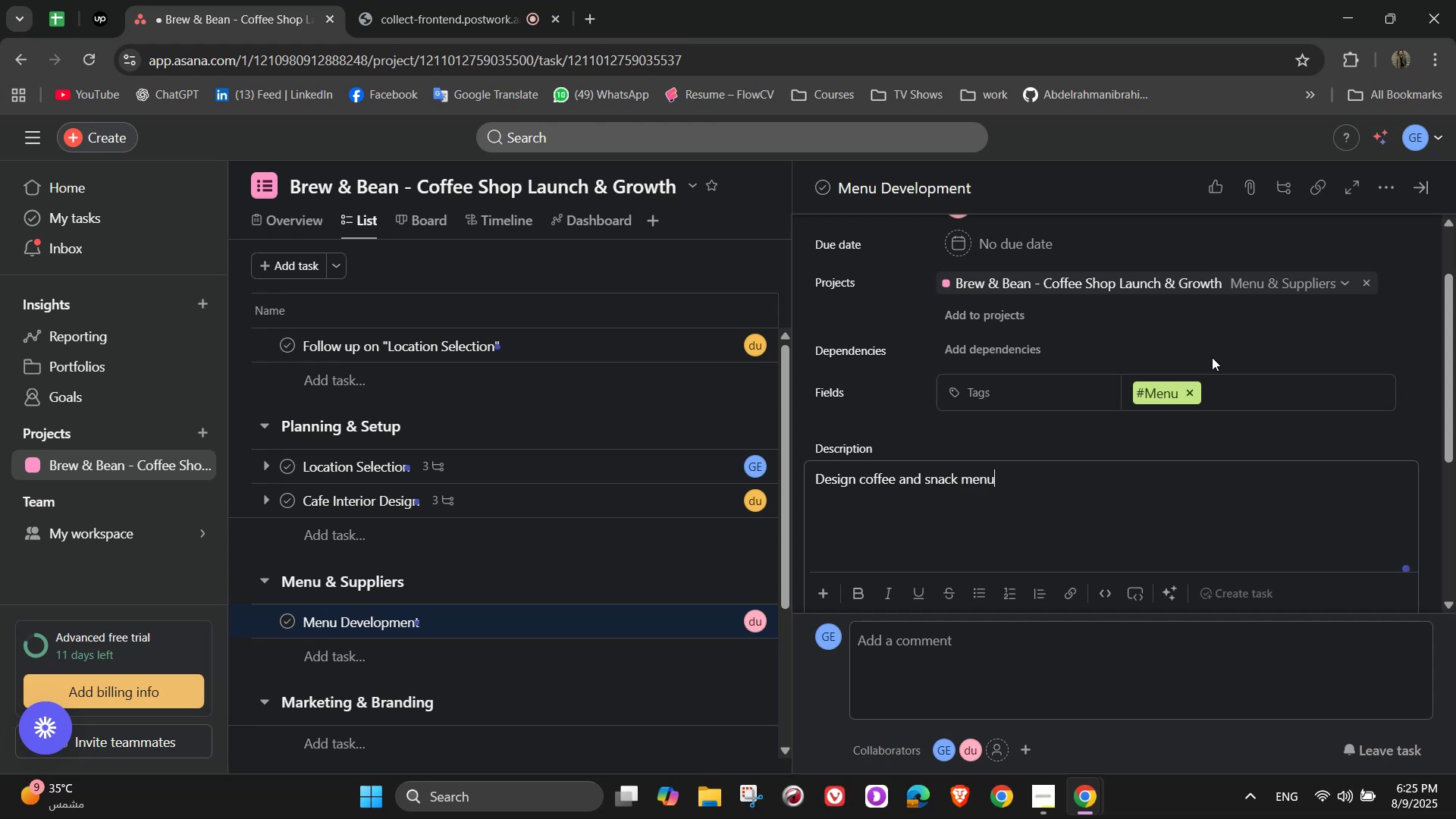 
scroll: coordinate [1191, 375], scroll_direction: down, amount: 2.0
 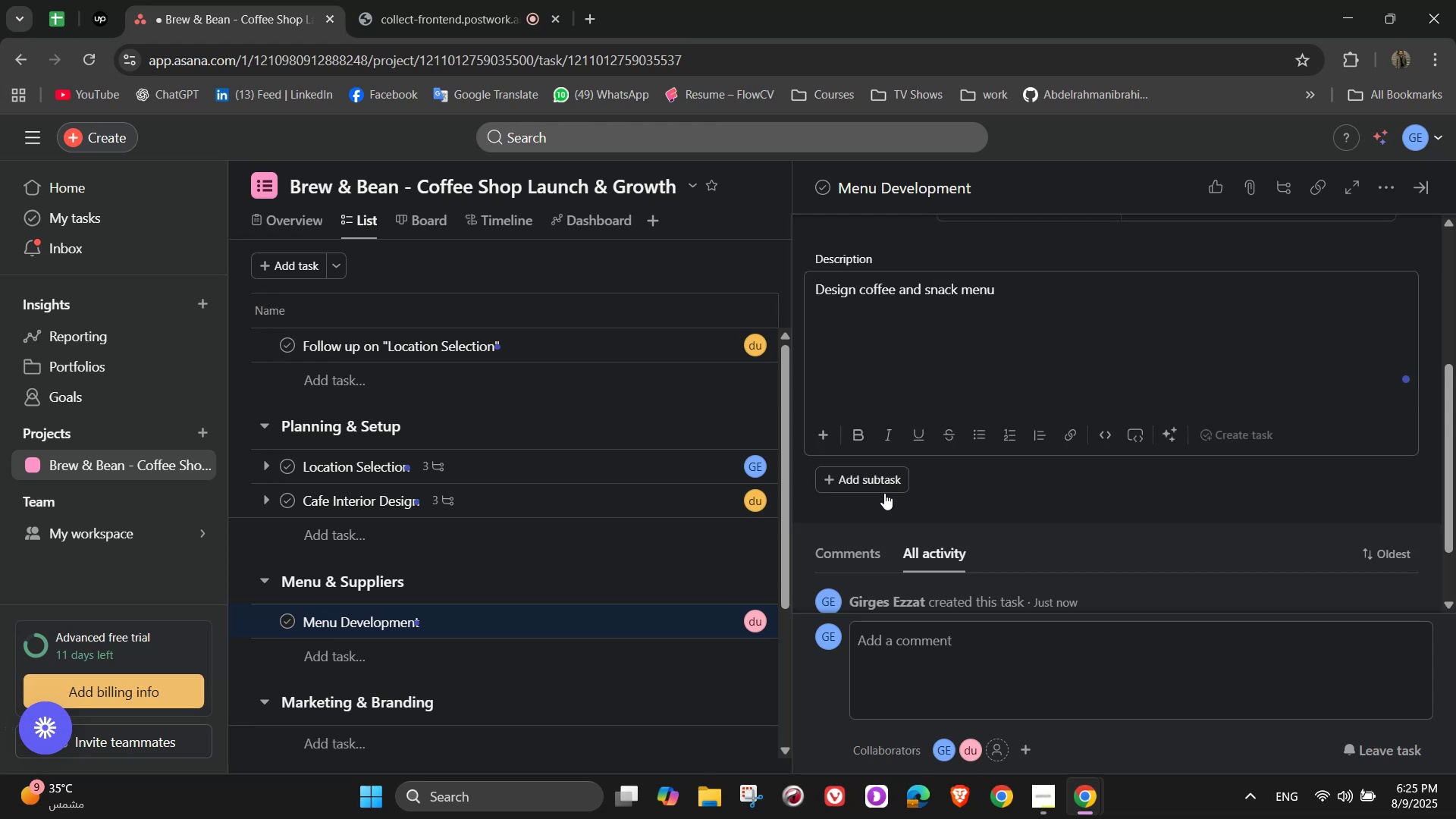 
left_click([895, 483])
 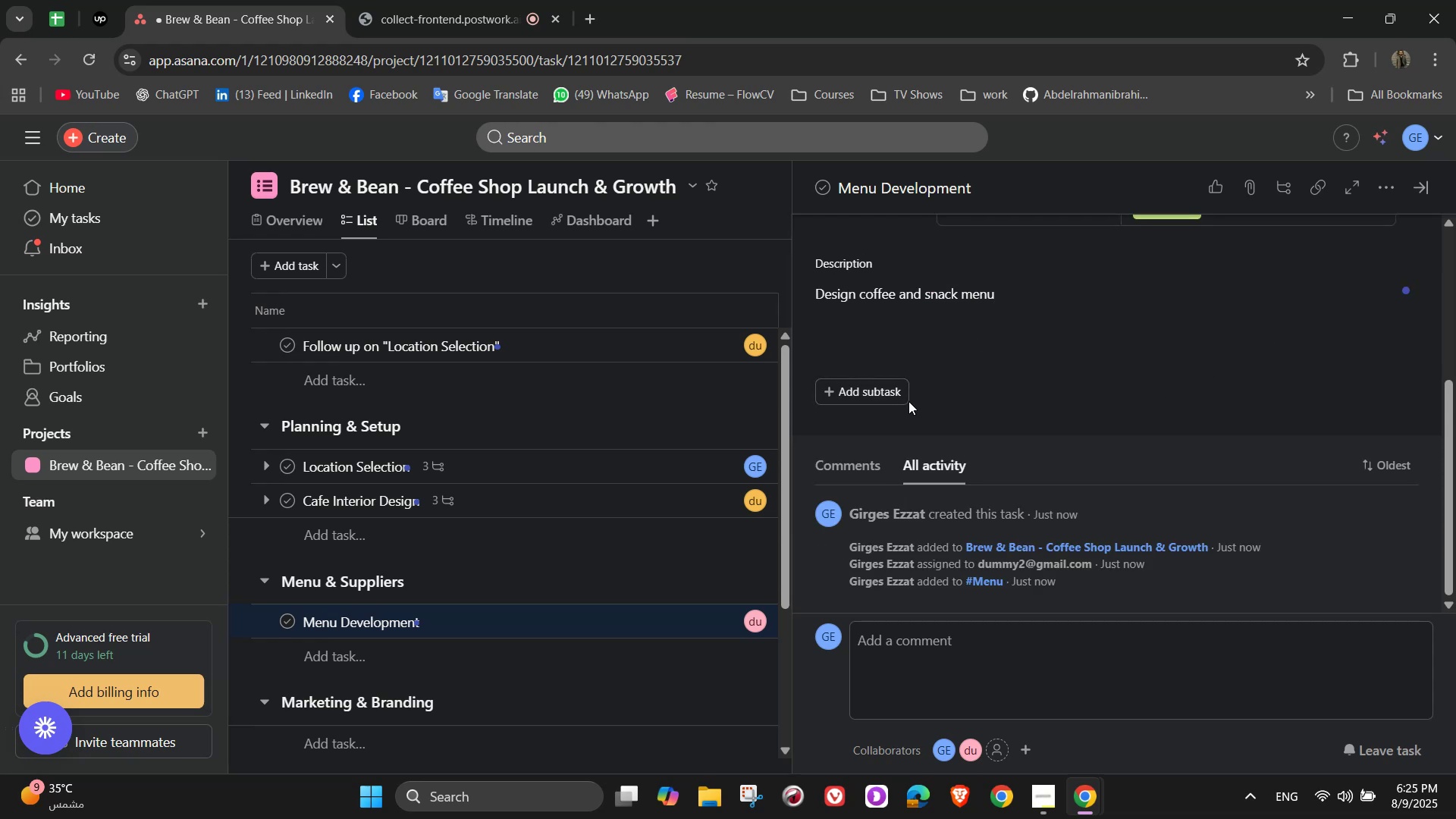 
left_click([902, 394])
 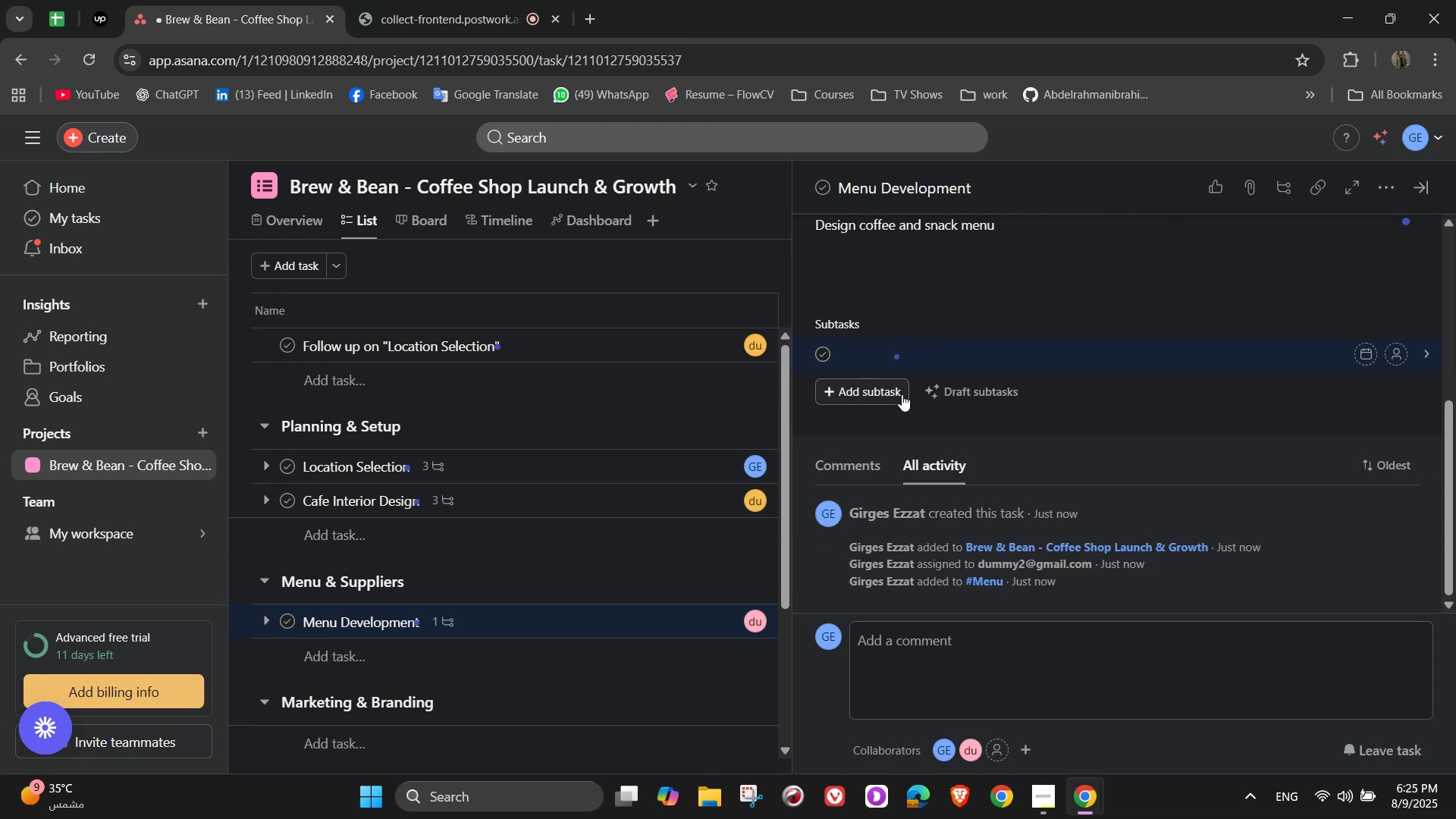 
type(Select signature)
 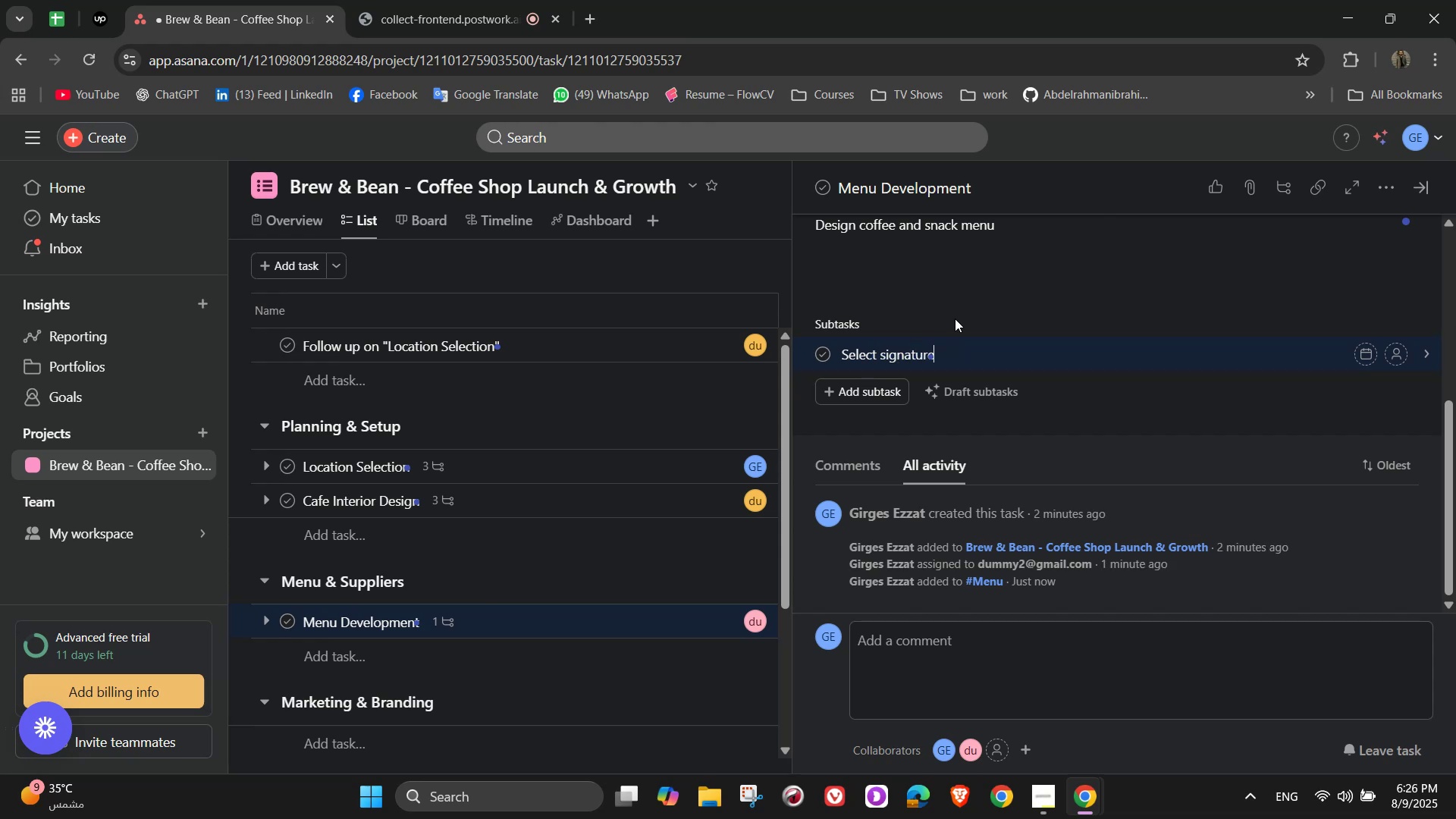 
type( drinks)
 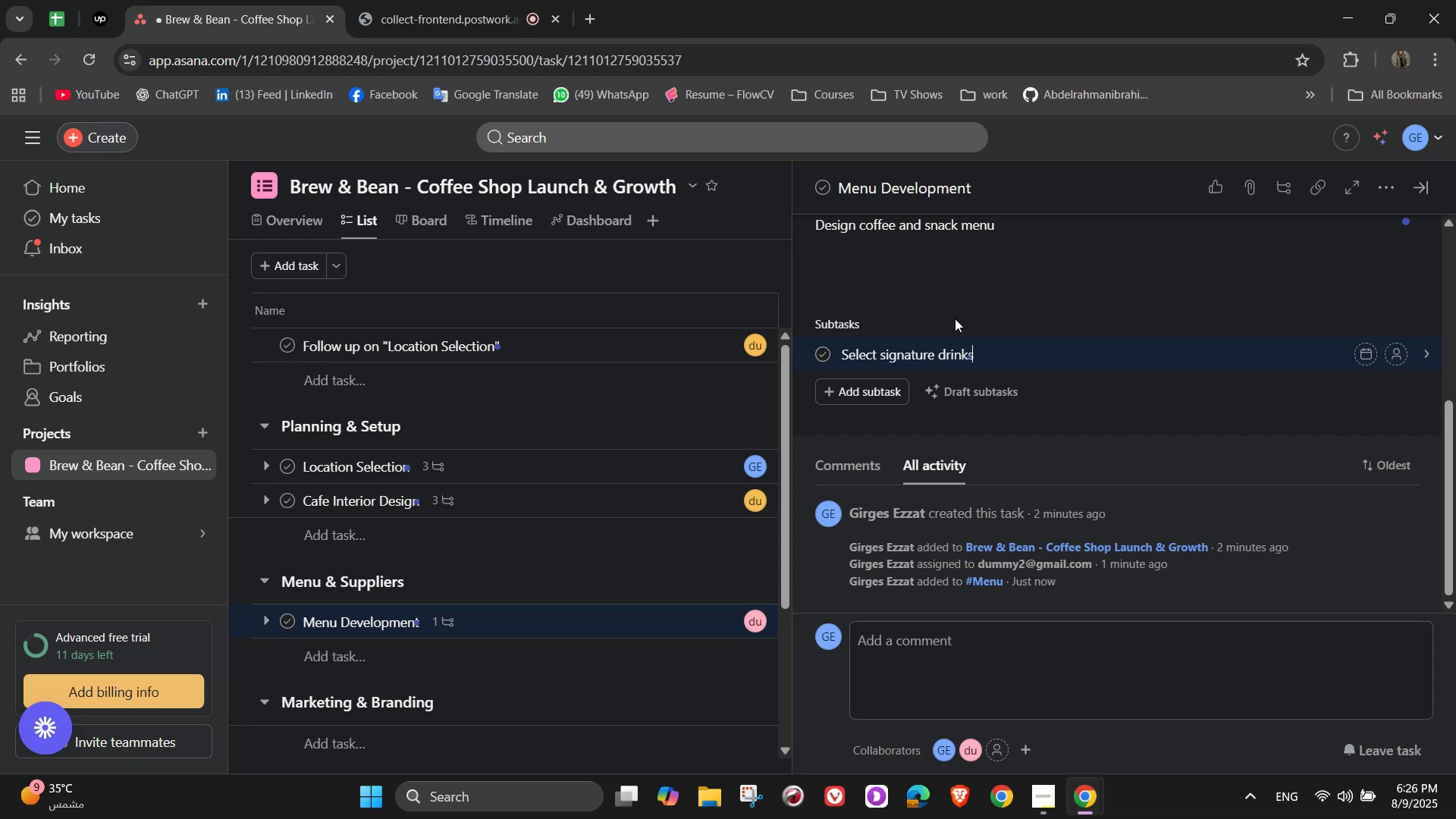 
key(Enter)
 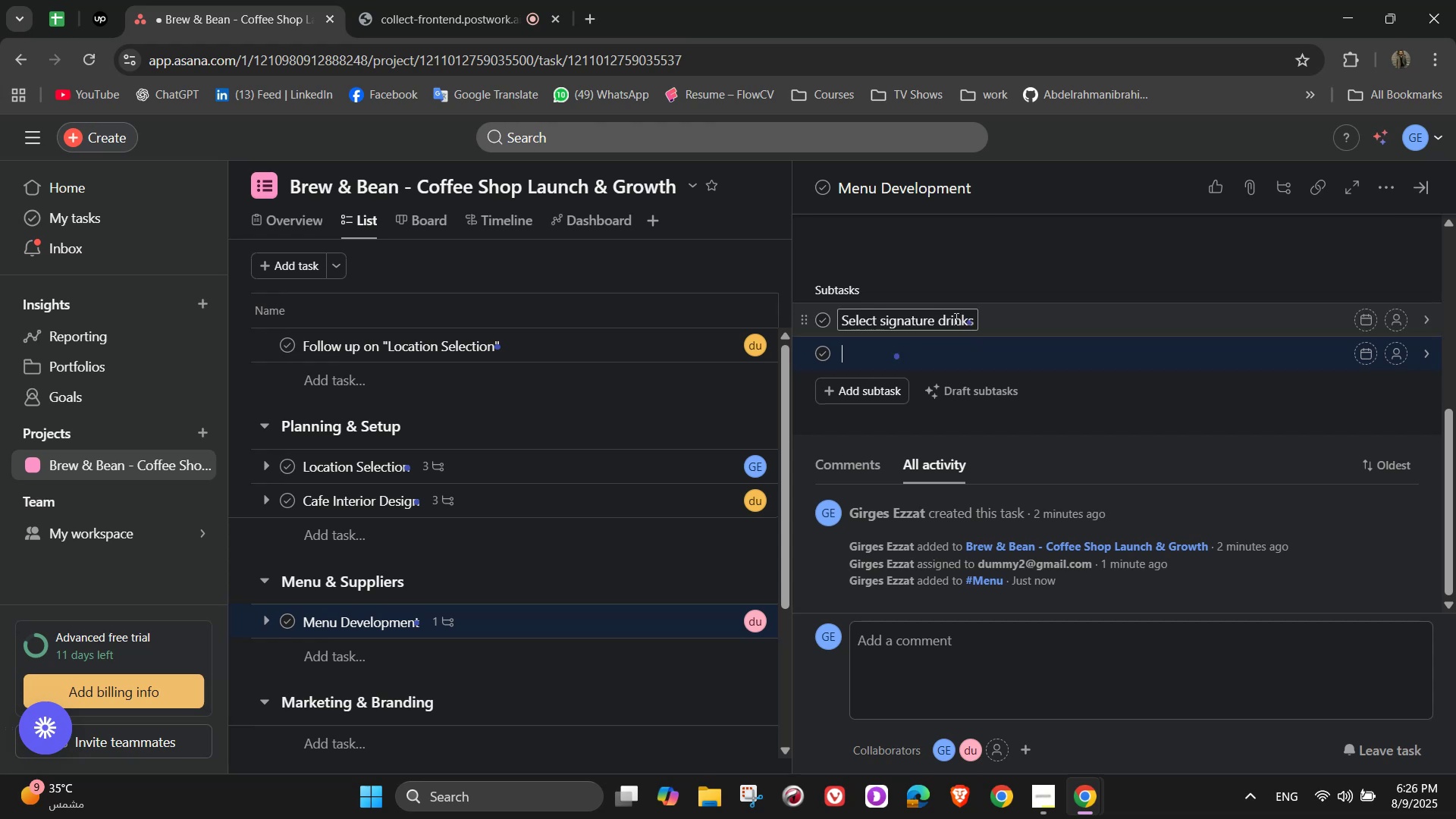 
type(Inclur)
key(Backspace)
type(de seasonal specials)
 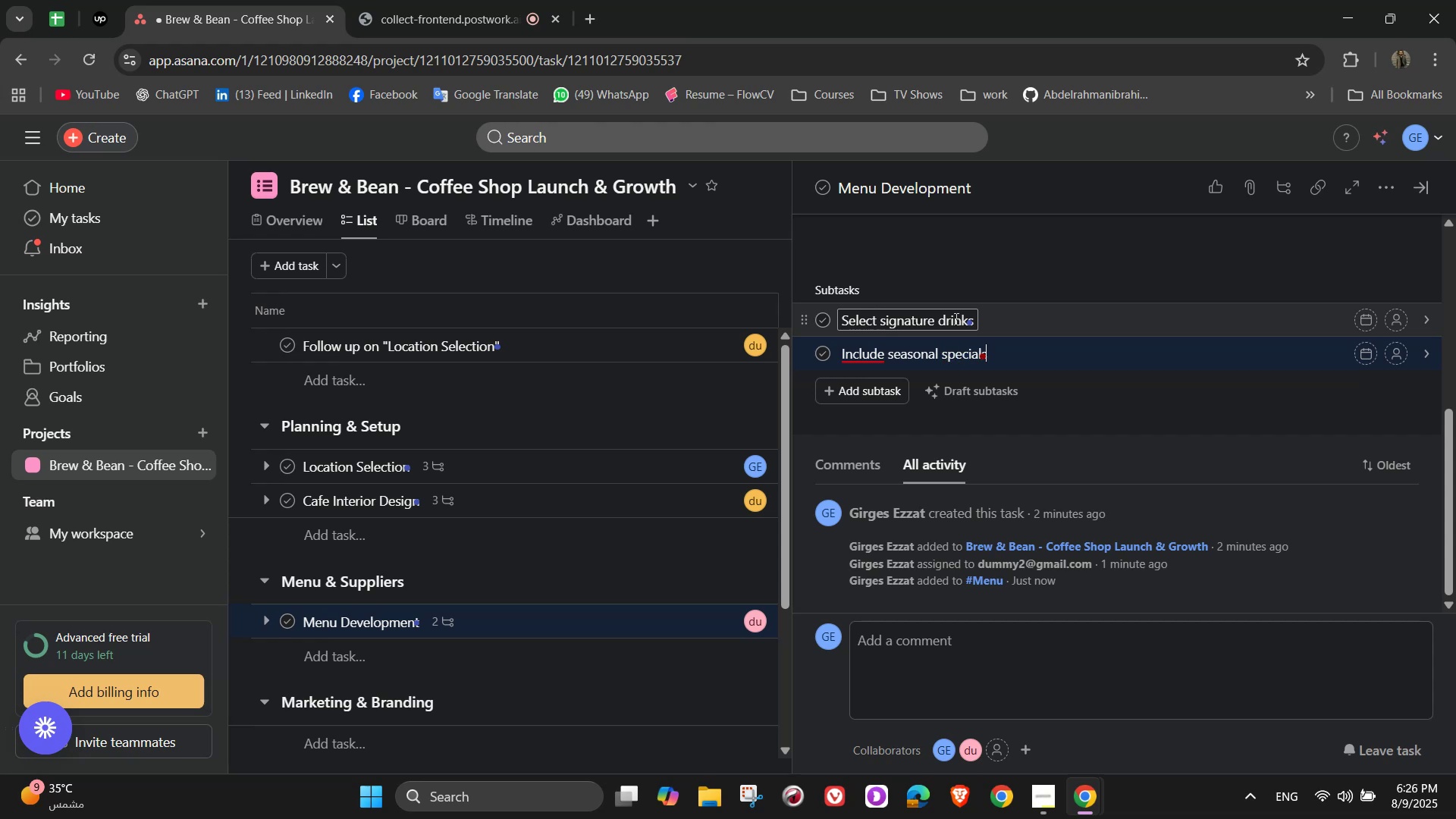 
key(Enter)
 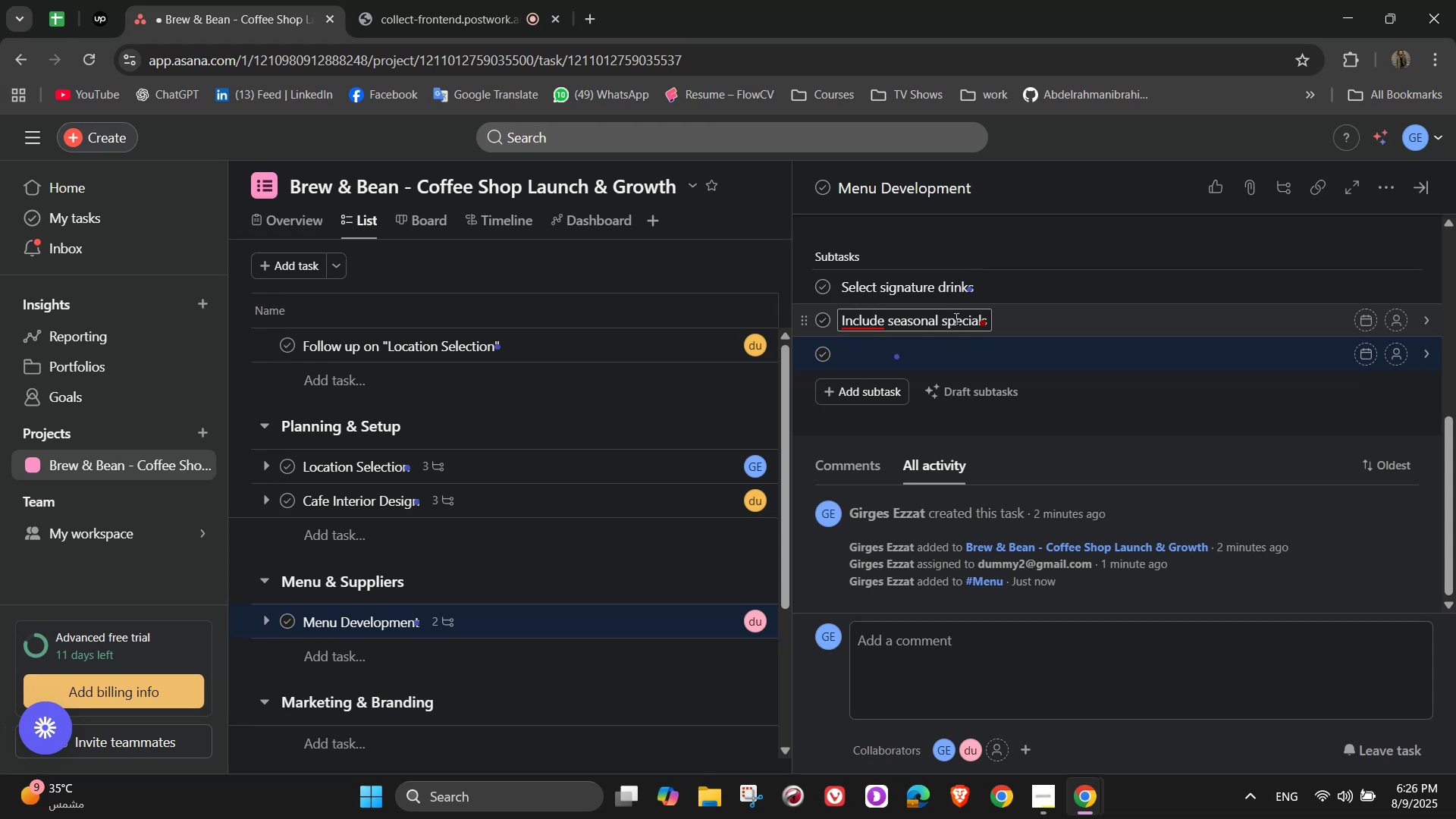 
type(Finalize rec)
 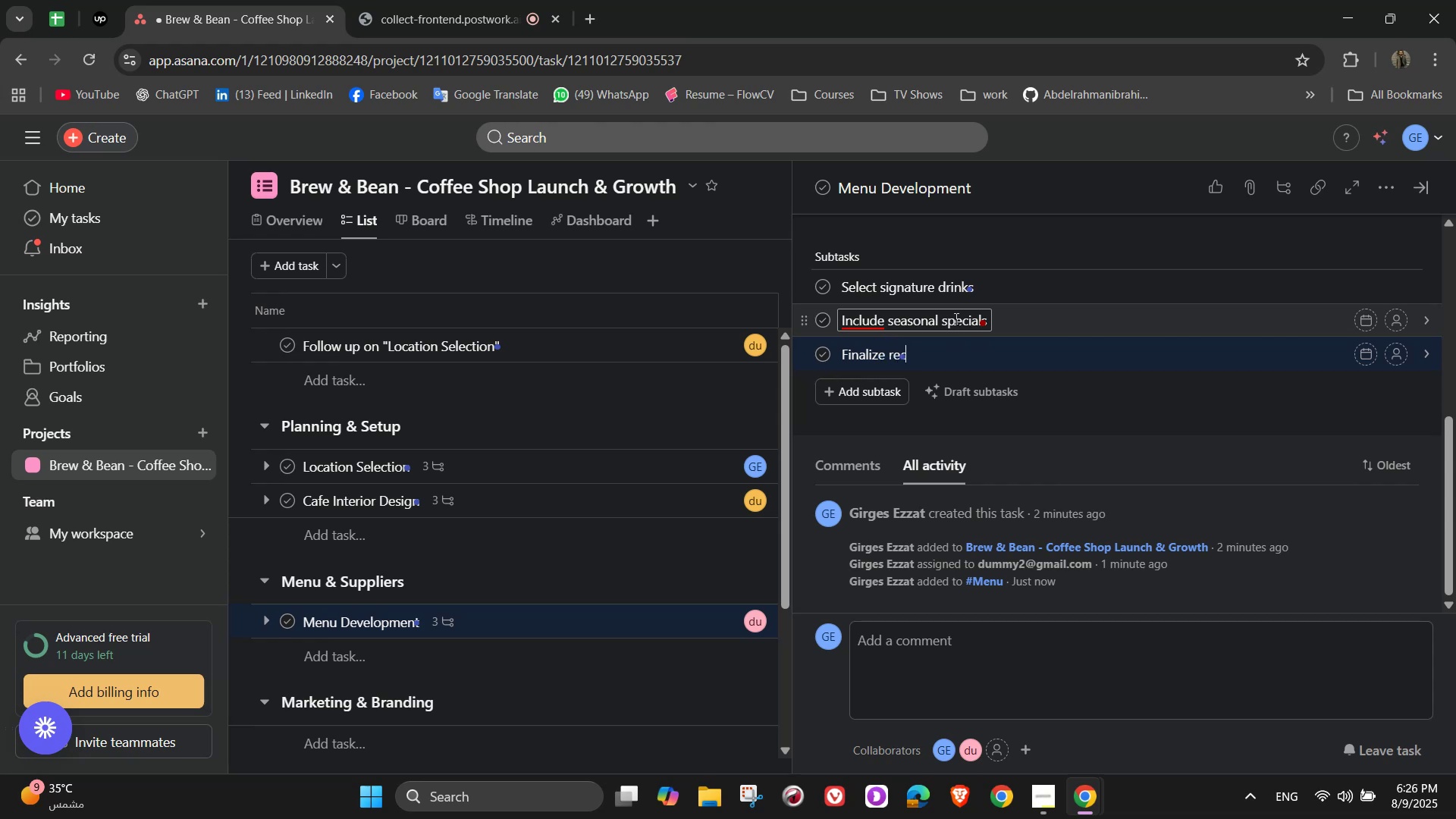 
wait(8.23)
 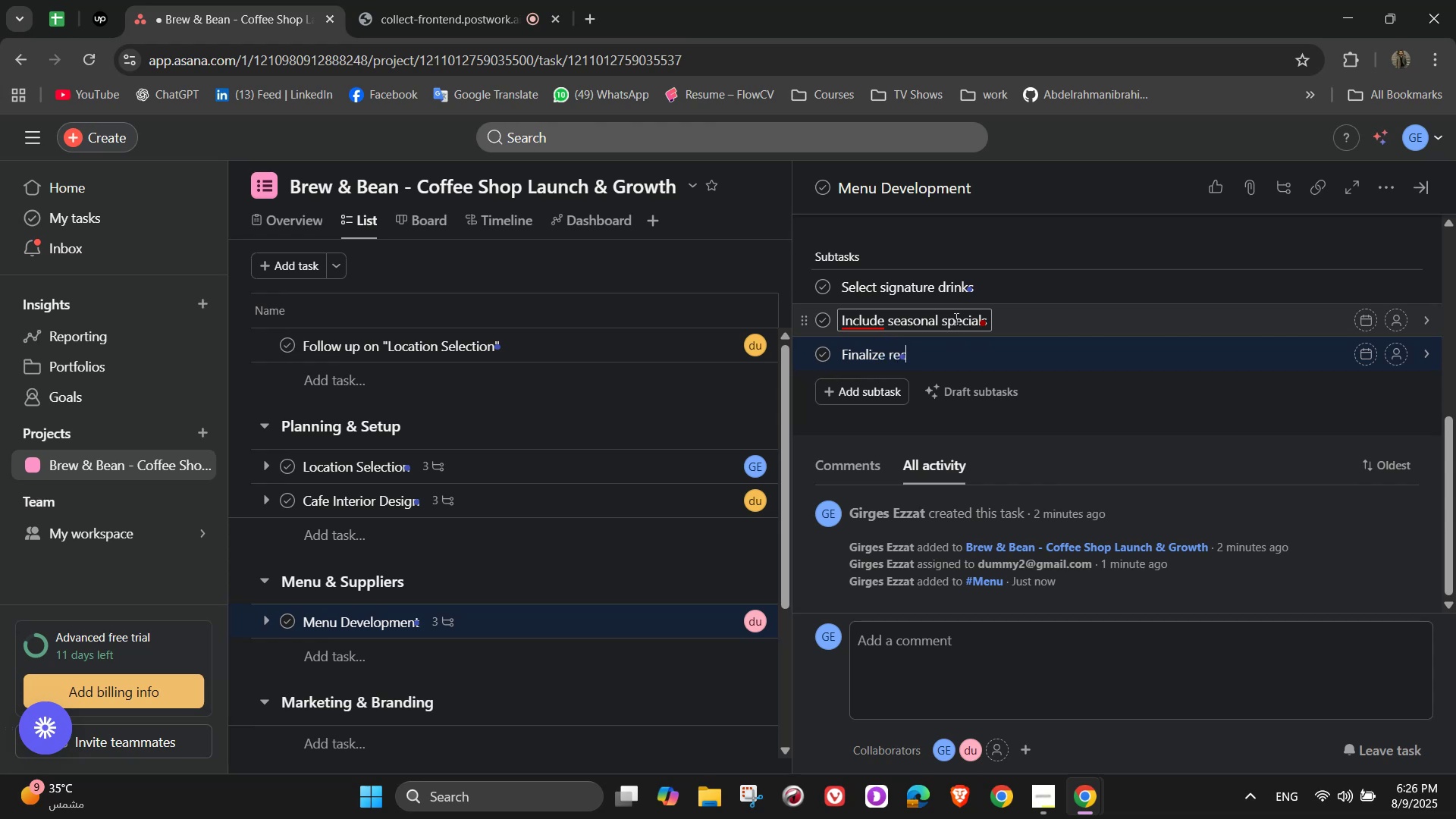 
type(ipes)
 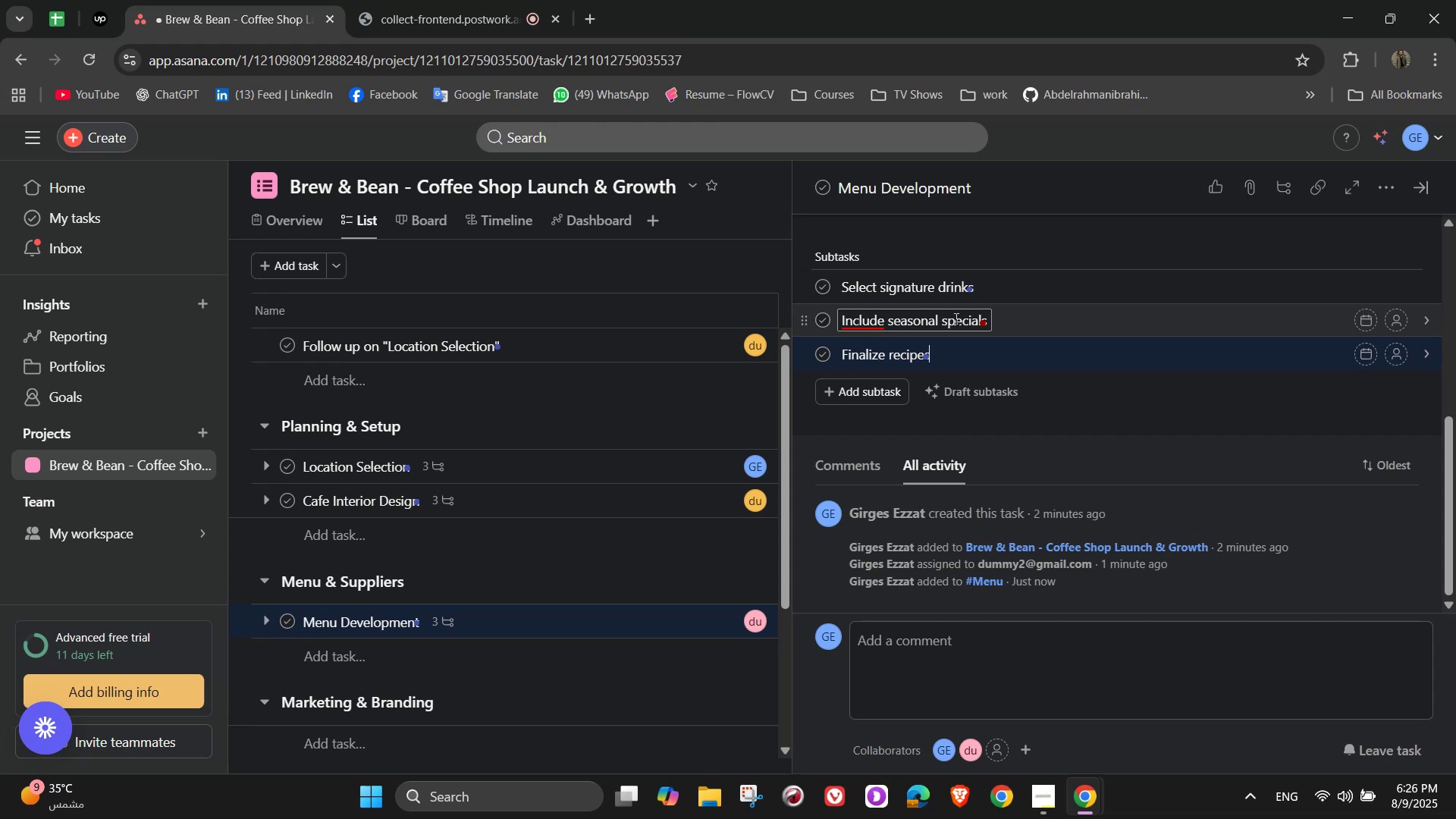 
wait(6.37)
 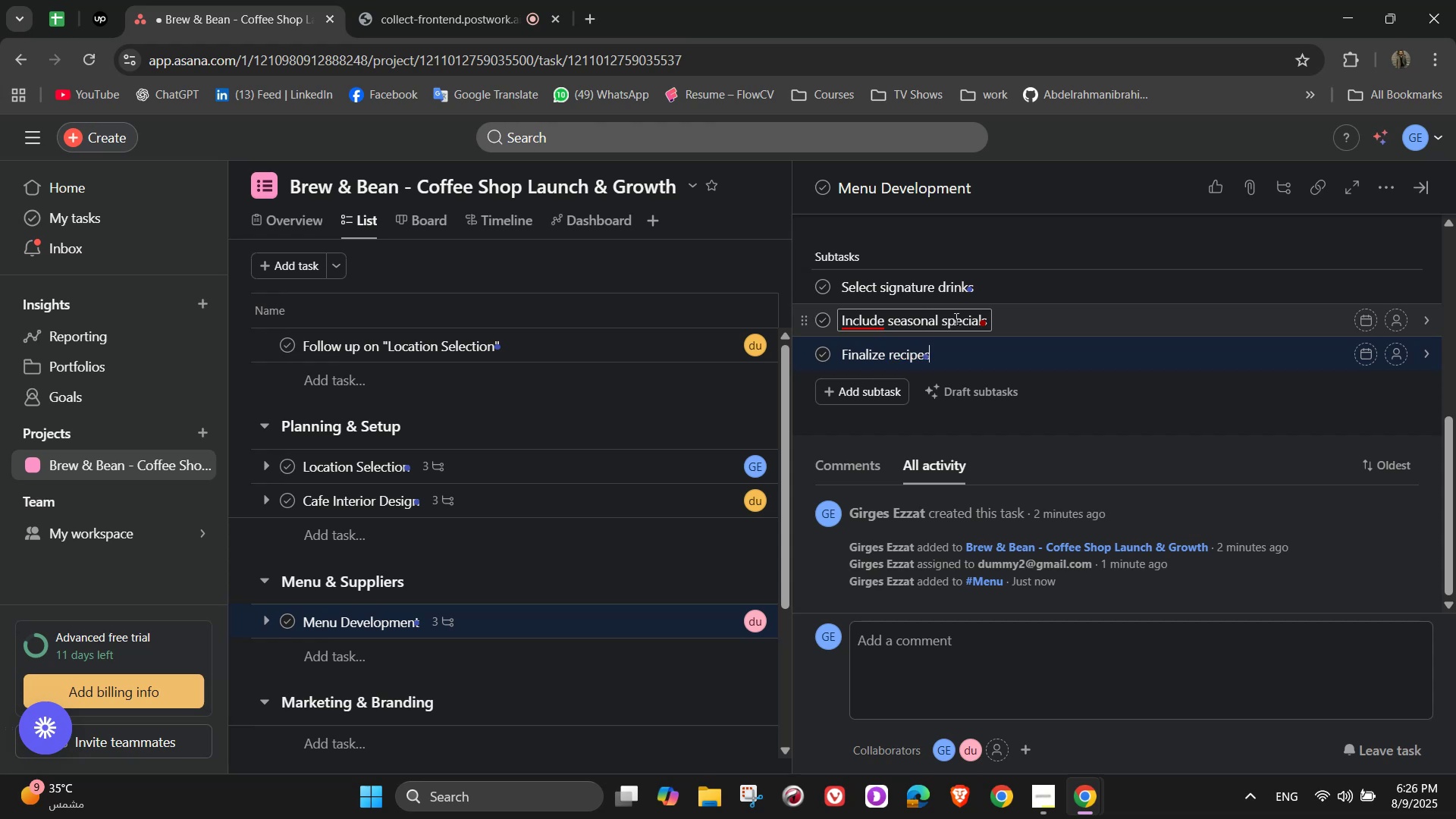 
left_click([1082, 414])
 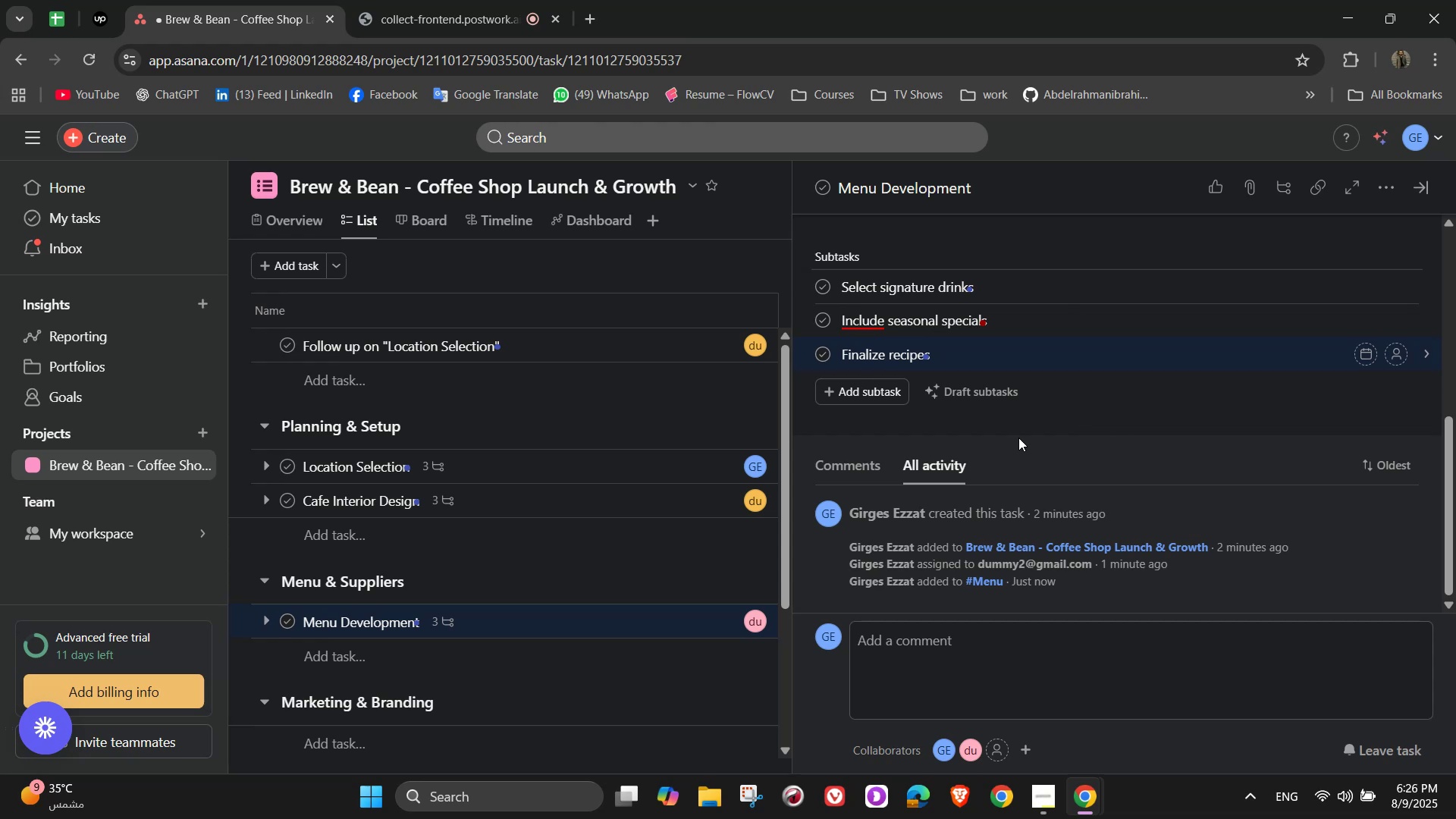 
wait(7.76)
 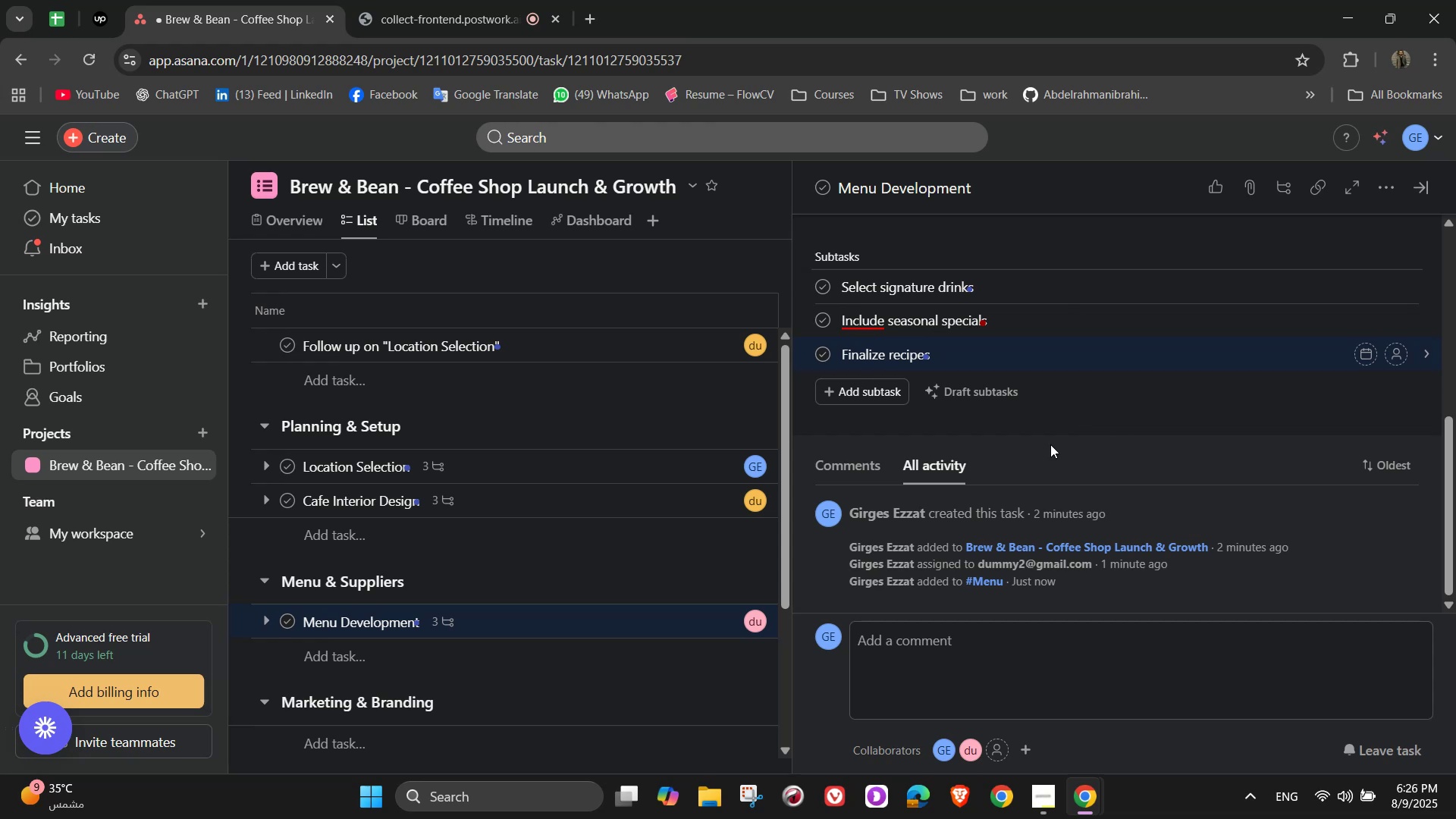 
scroll: coordinate [1010, 413], scroll_direction: down, amount: 2.0
 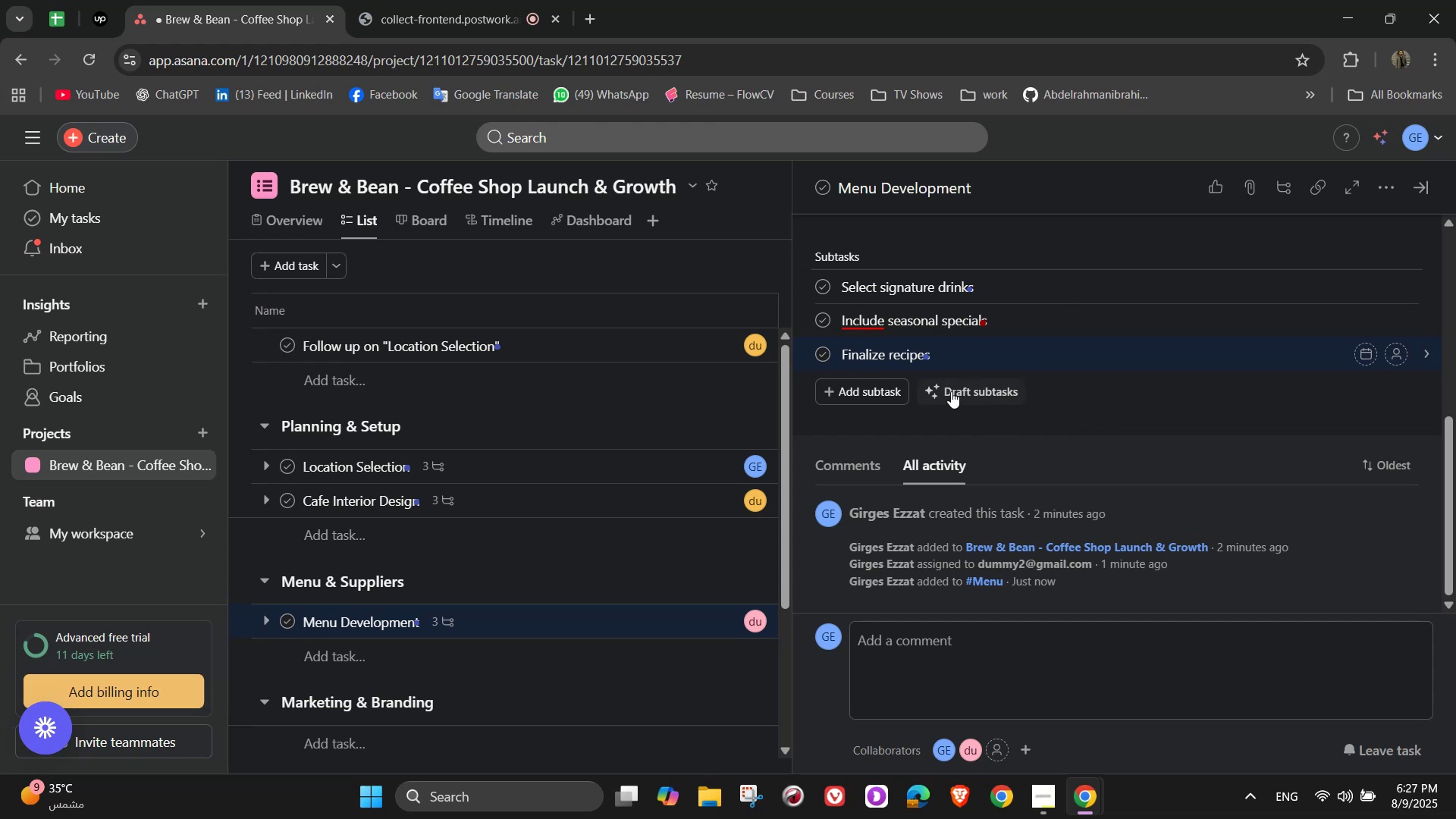 
scroll: coordinate [1152, 426], scroll_direction: up, amount: 4.0
 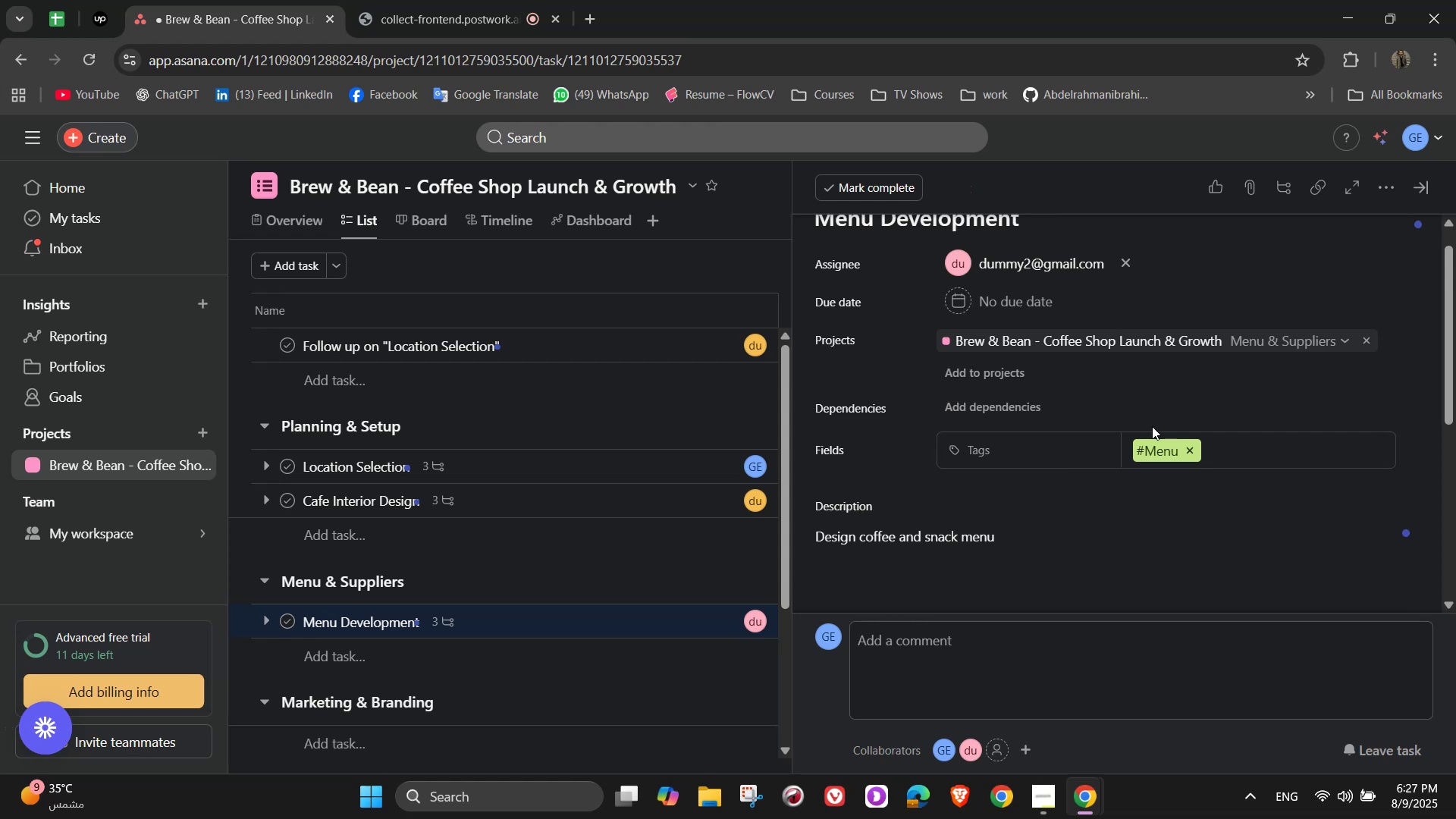 
scroll: coordinate [1203, 497], scroll_direction: down, amount: 3.0
 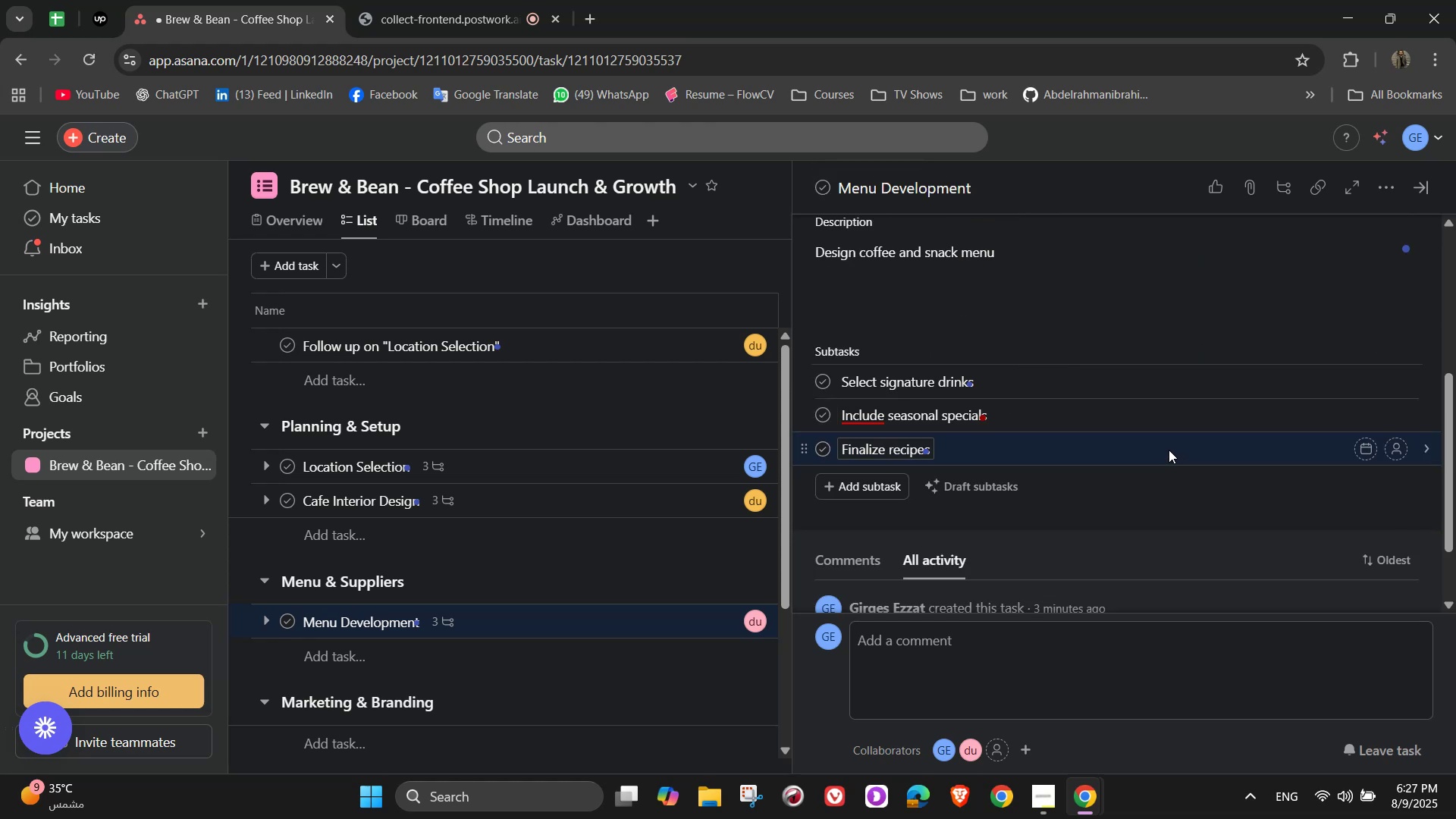 
wait(9.34)
 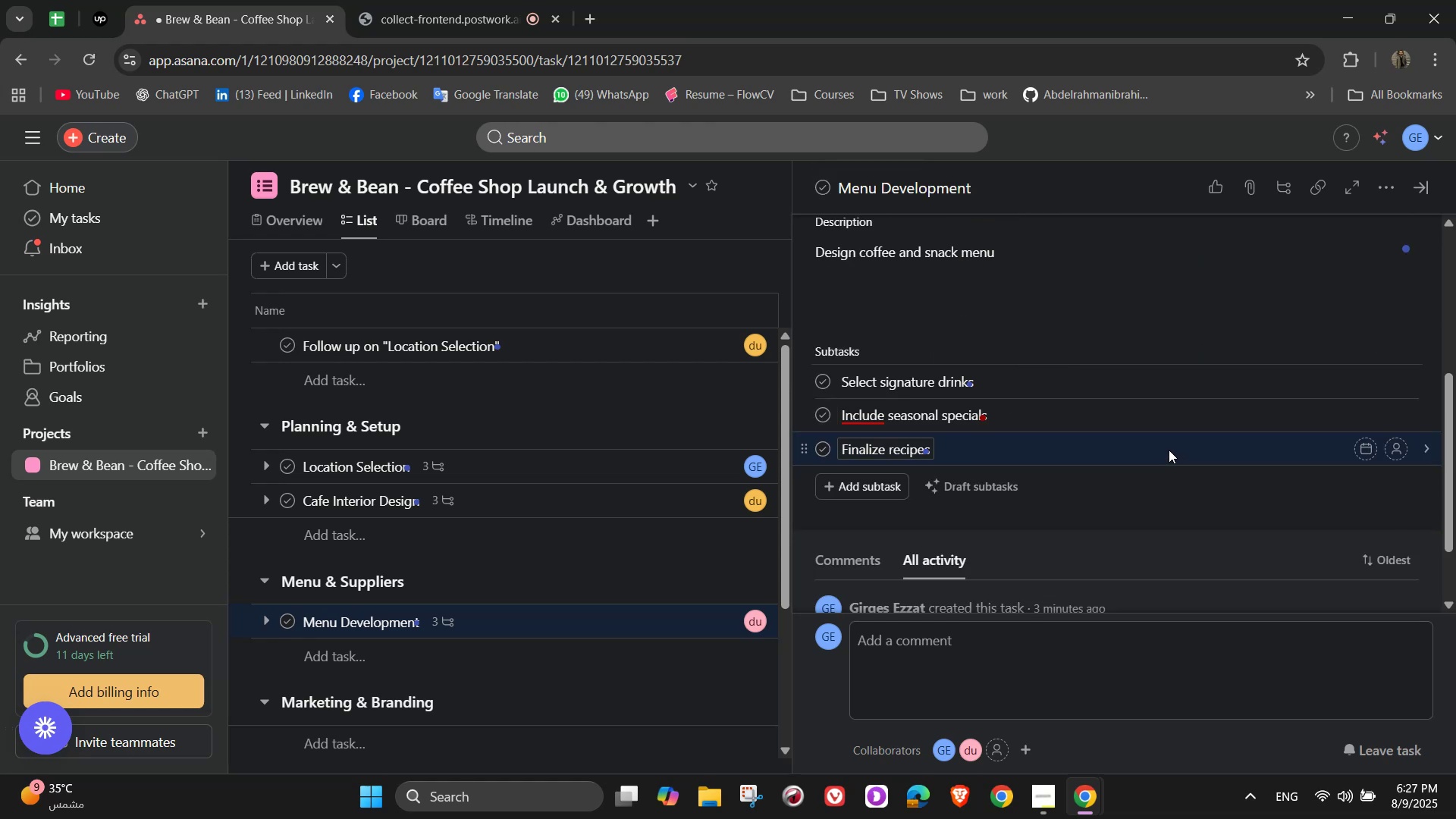 
scroll: coordinate [1081, 488], scroll_direction: up, amount: 3.0
 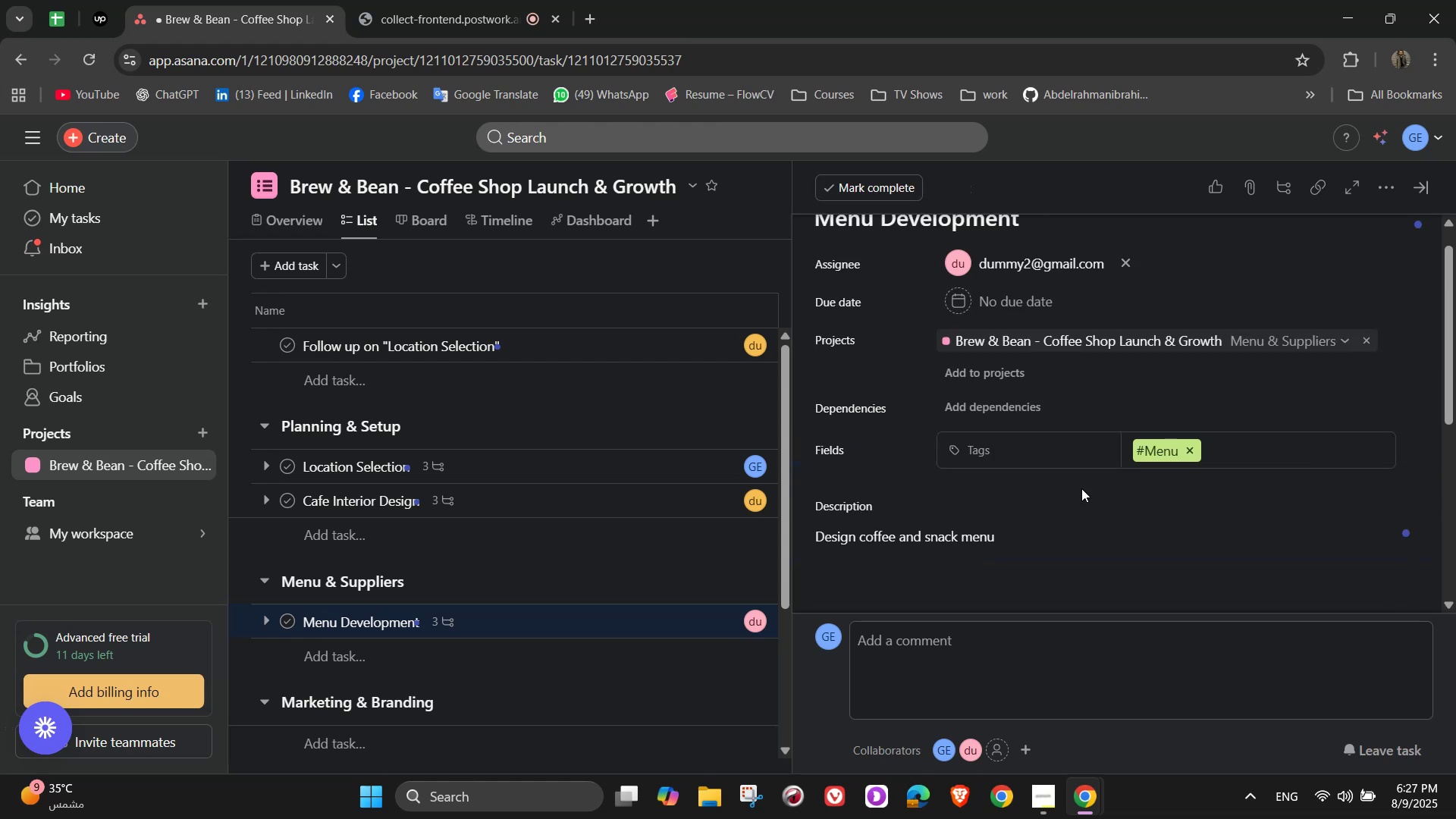 
scroll: coordinate [1081, 488], scroll_direction: down, amount: 3.0
 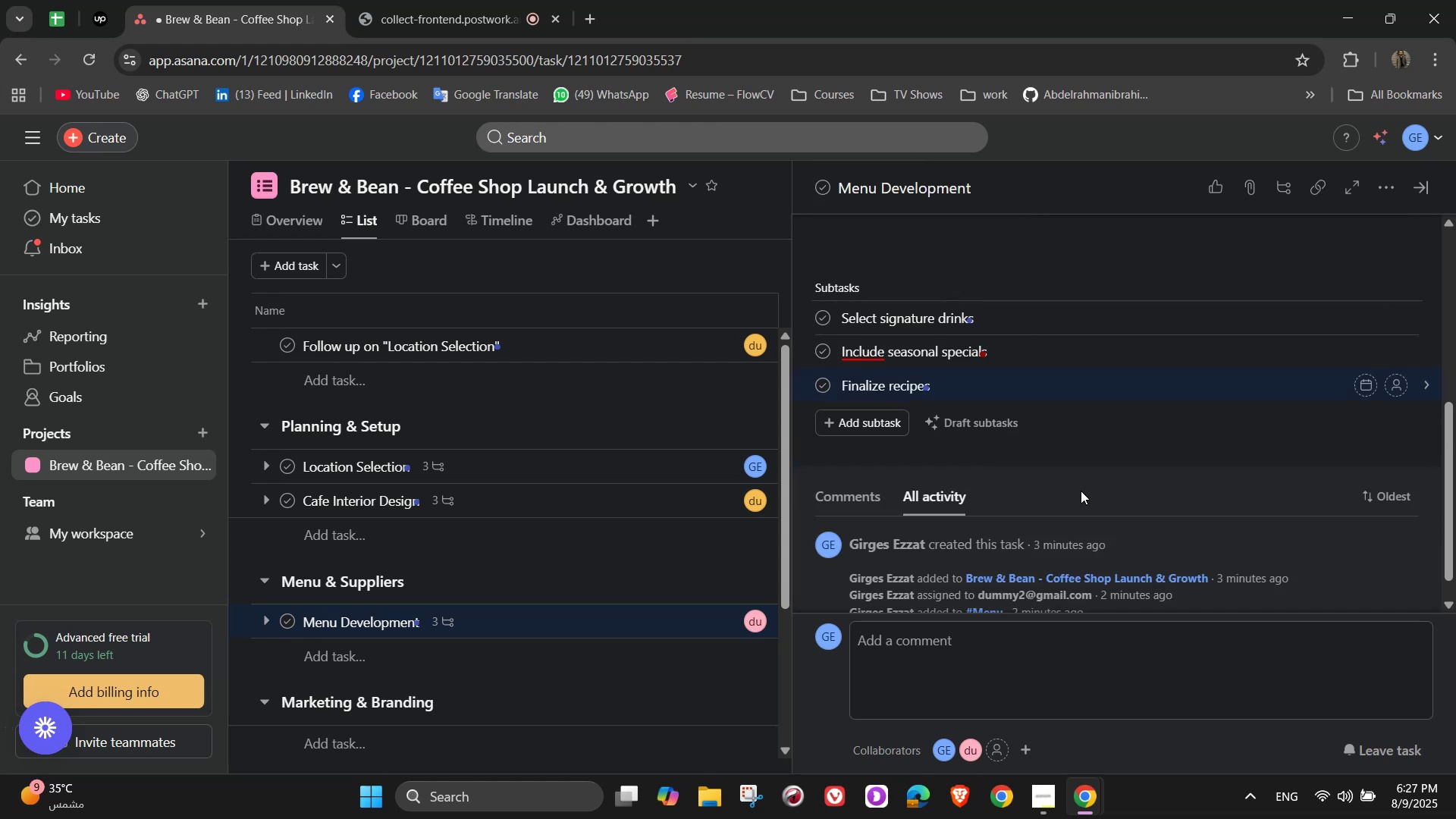 
scroll: coordinate [1079, 489], scroll_direction: up, amount: 5.0
 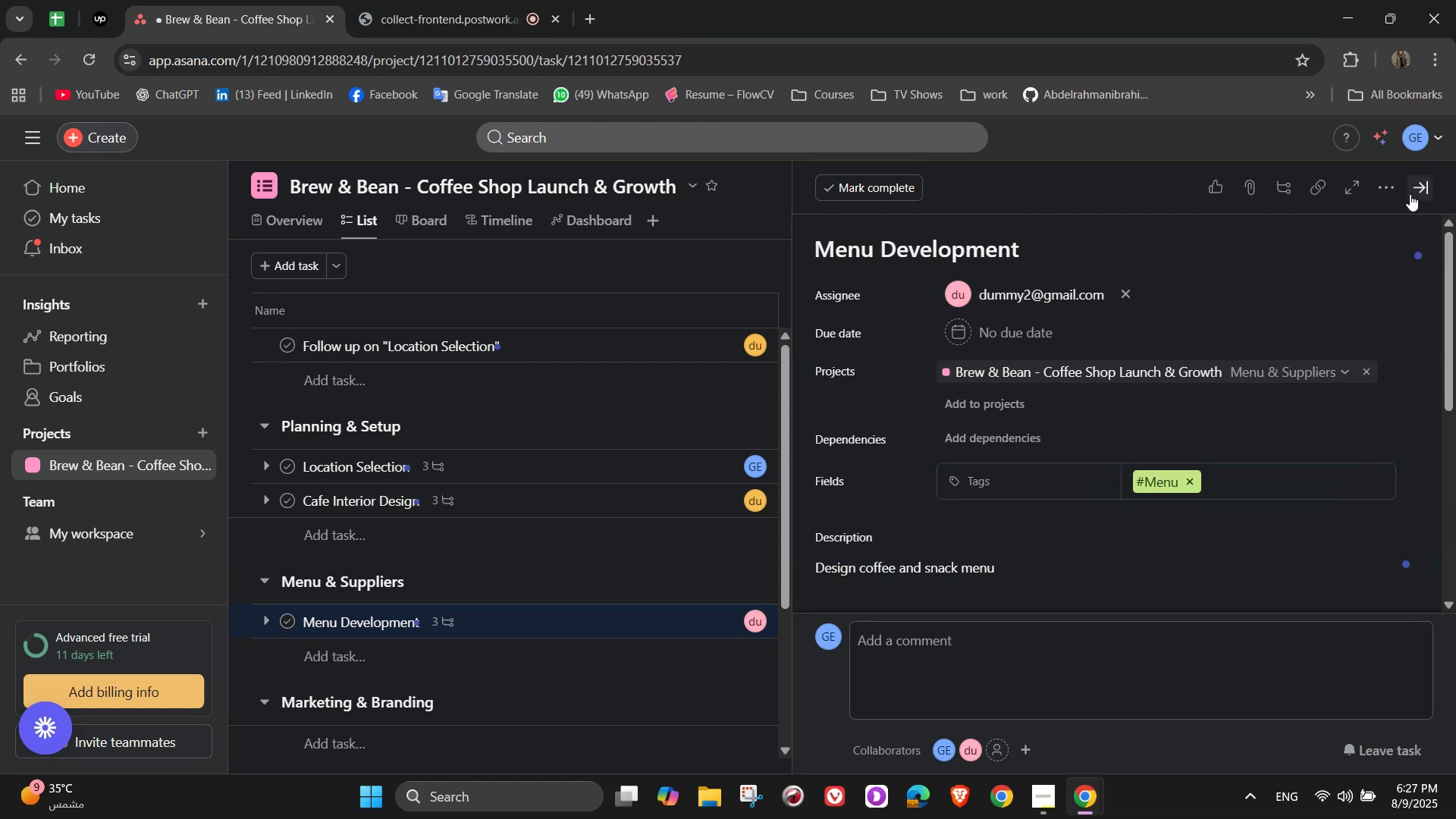 
scroll: coordinate [1273, 496], scroll_direction: down, amount: 5.0
 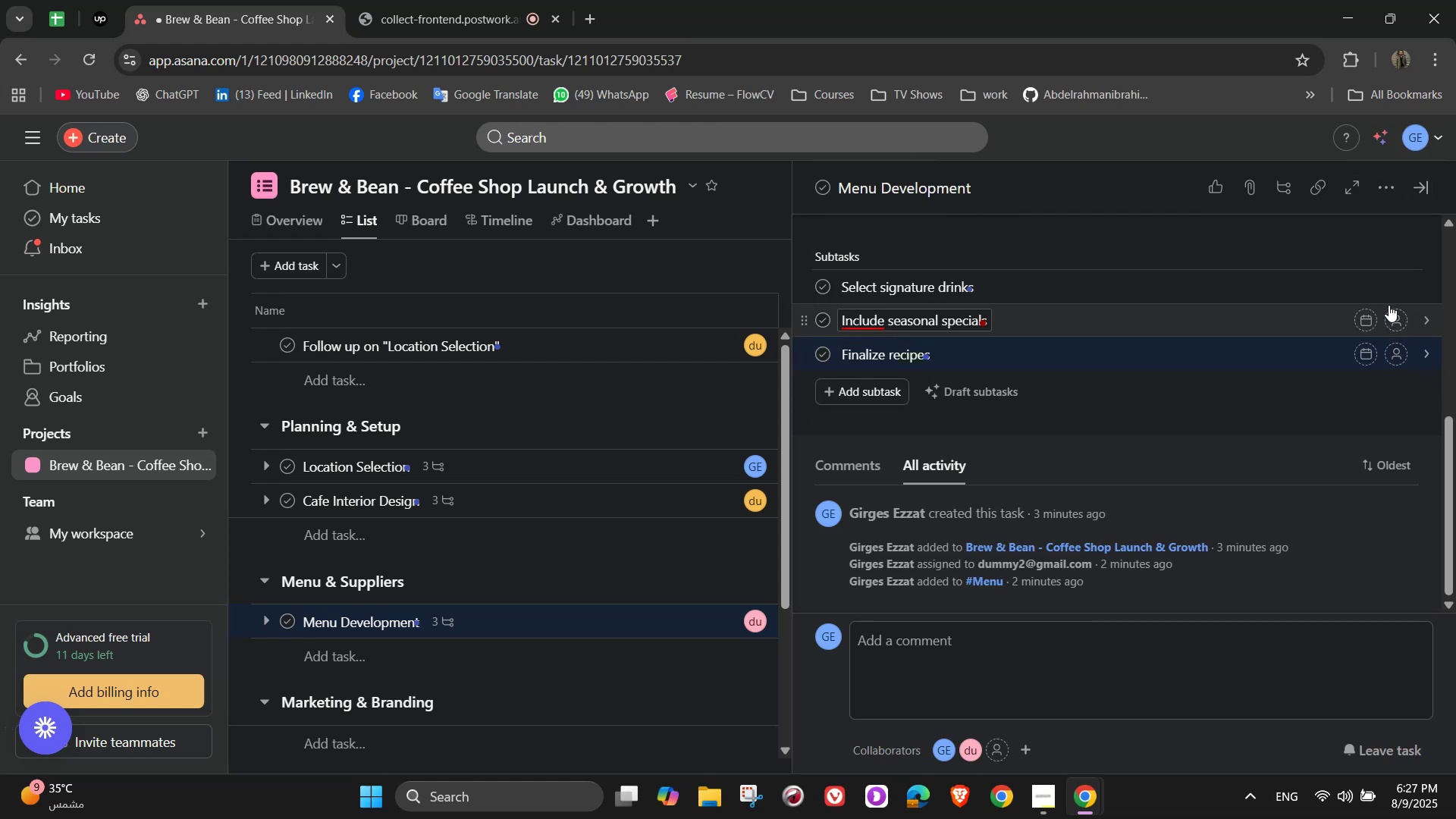 
left_click([1392, 294])
 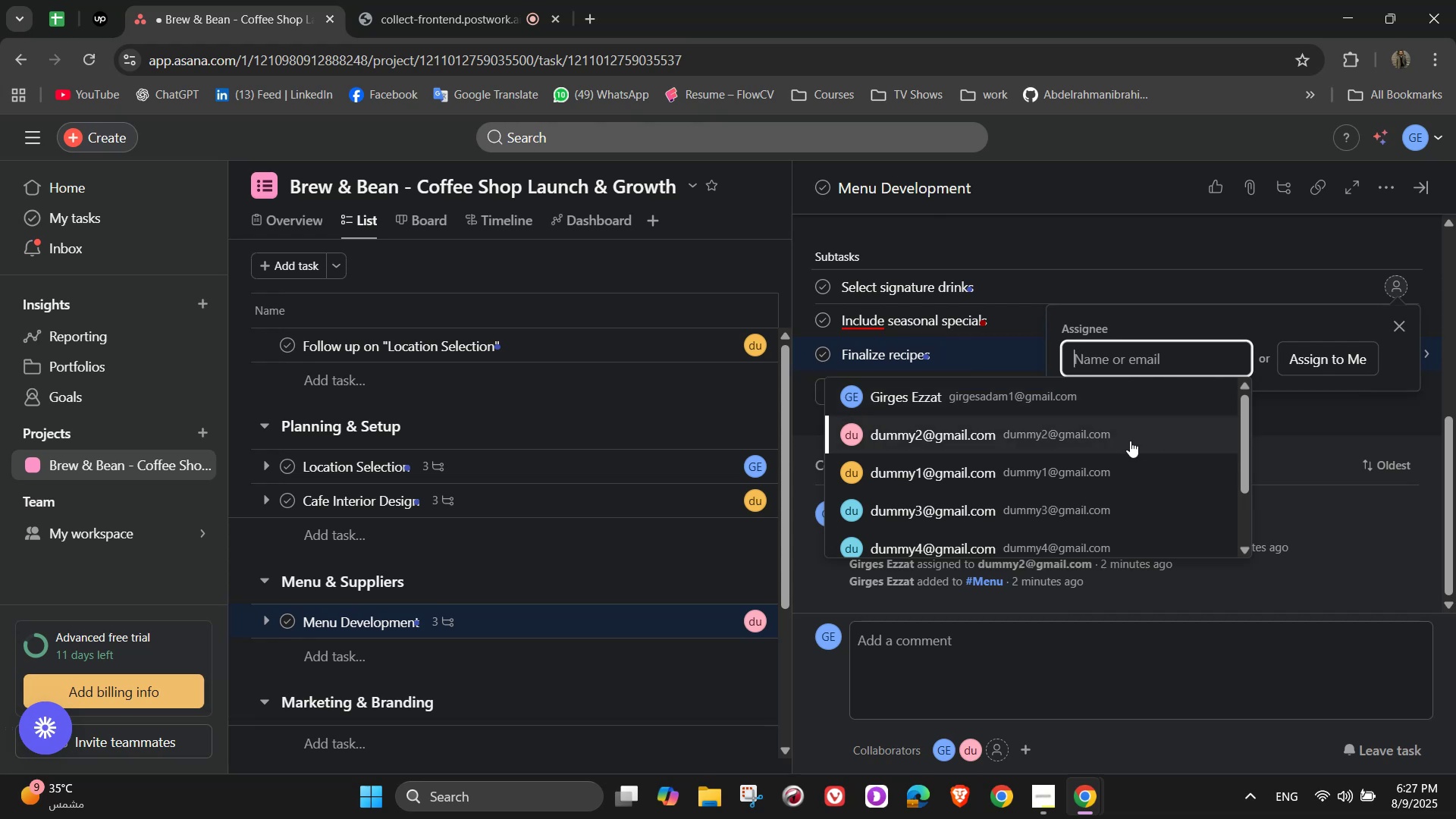 
left_click([1130, 441])
 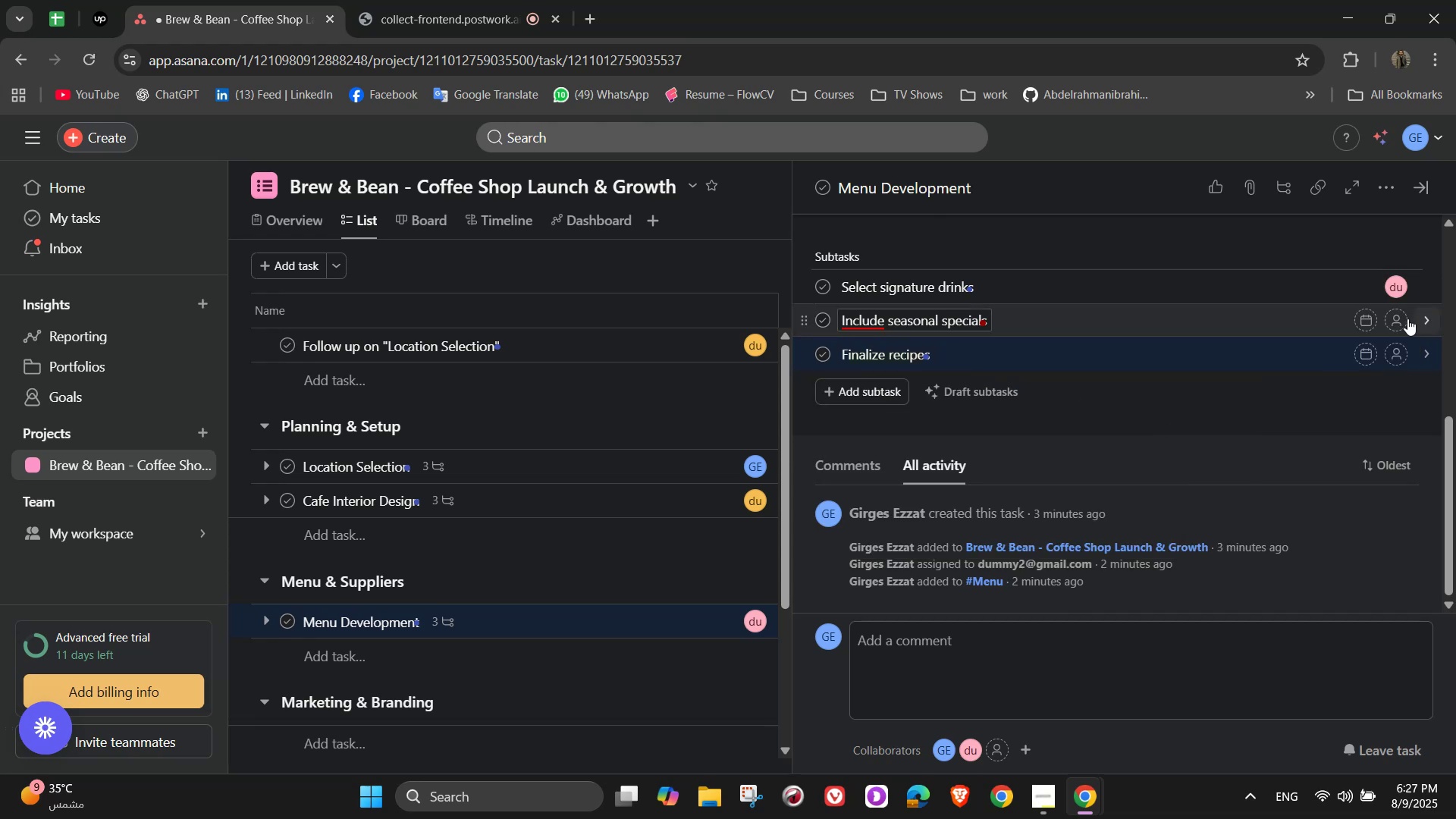 
left_click([1400, 321])
 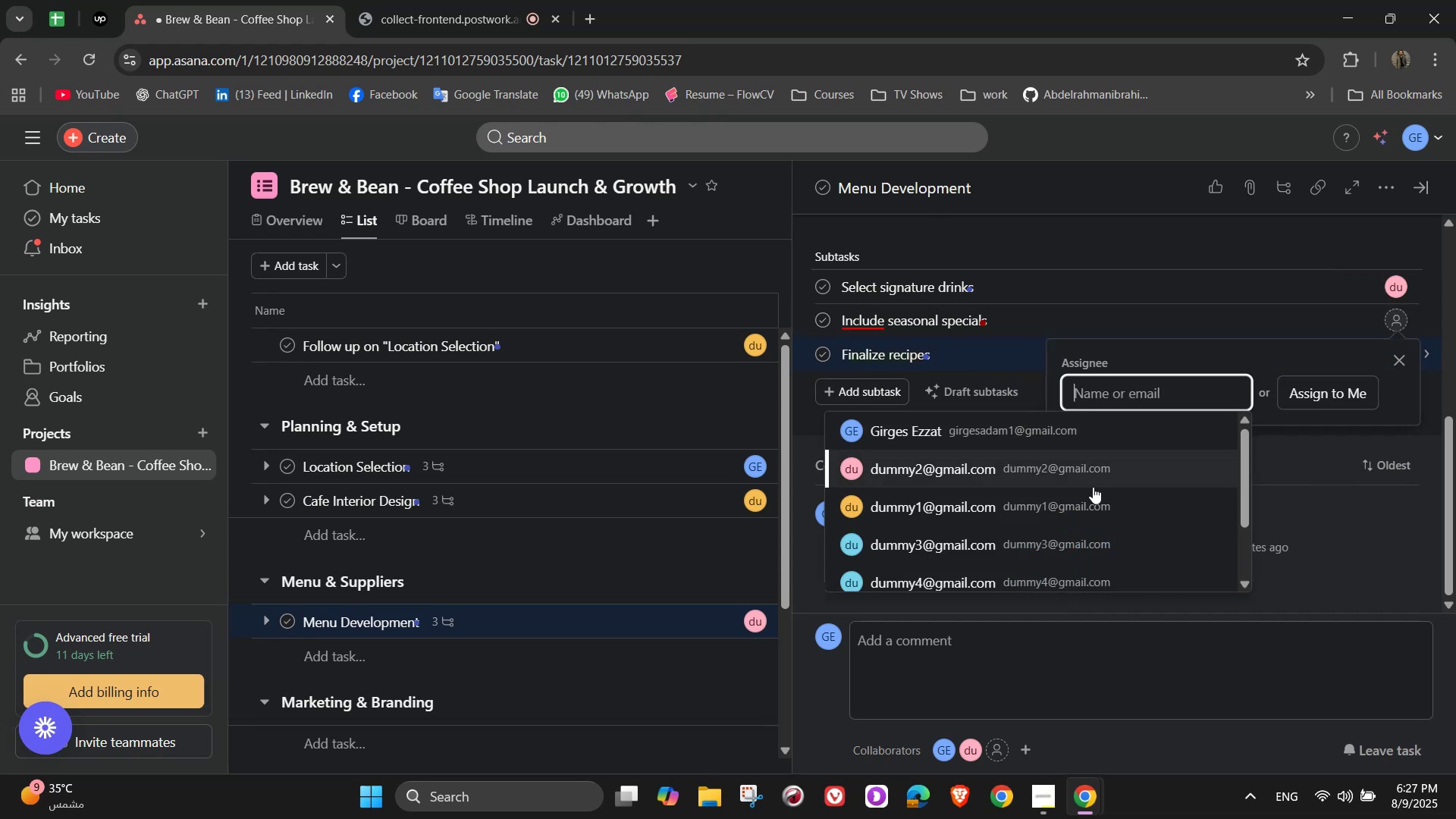 
left_click([1097, 507])
 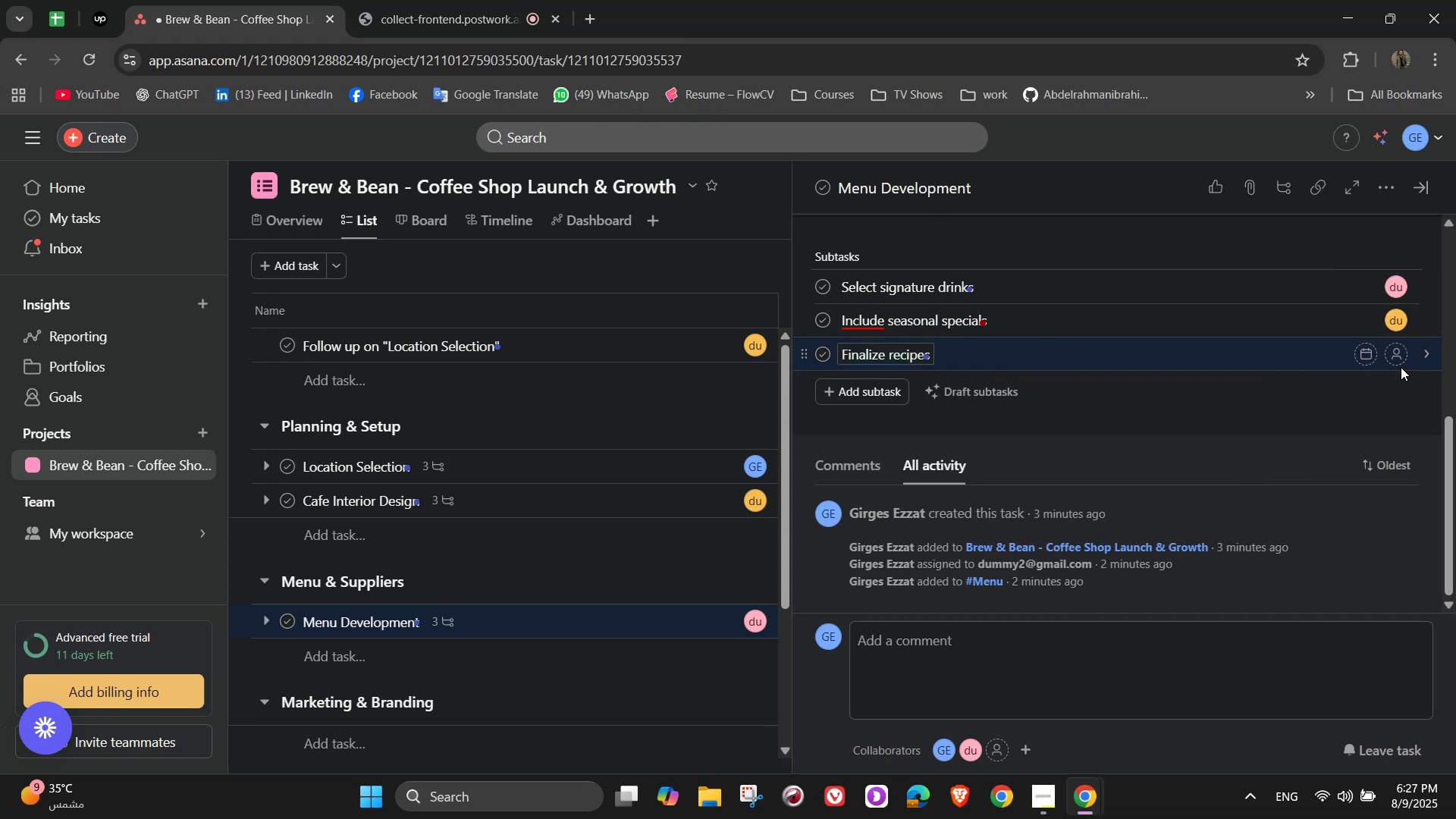 
double_click([1398, 360])
 